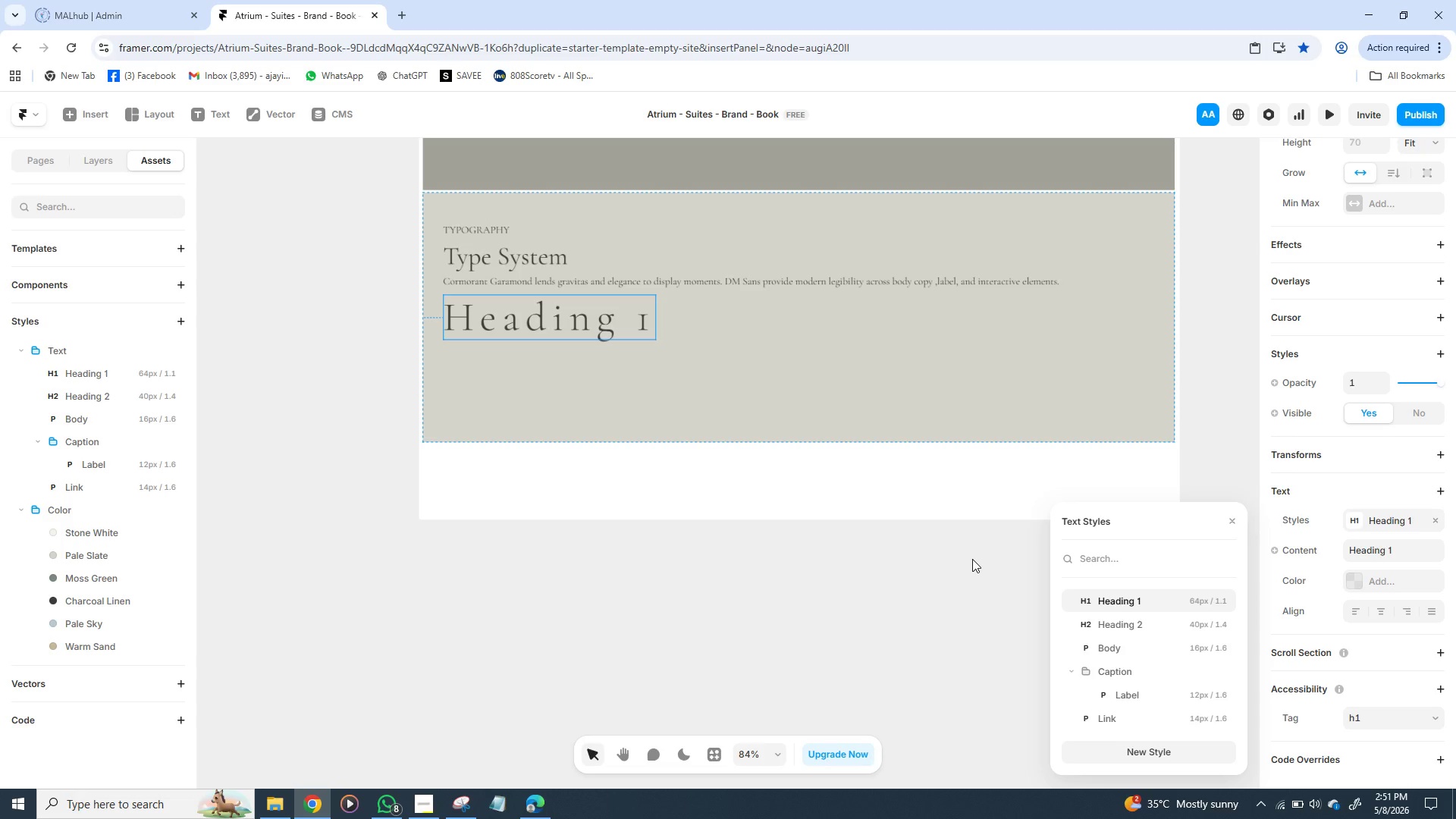 
wait(21.03)
 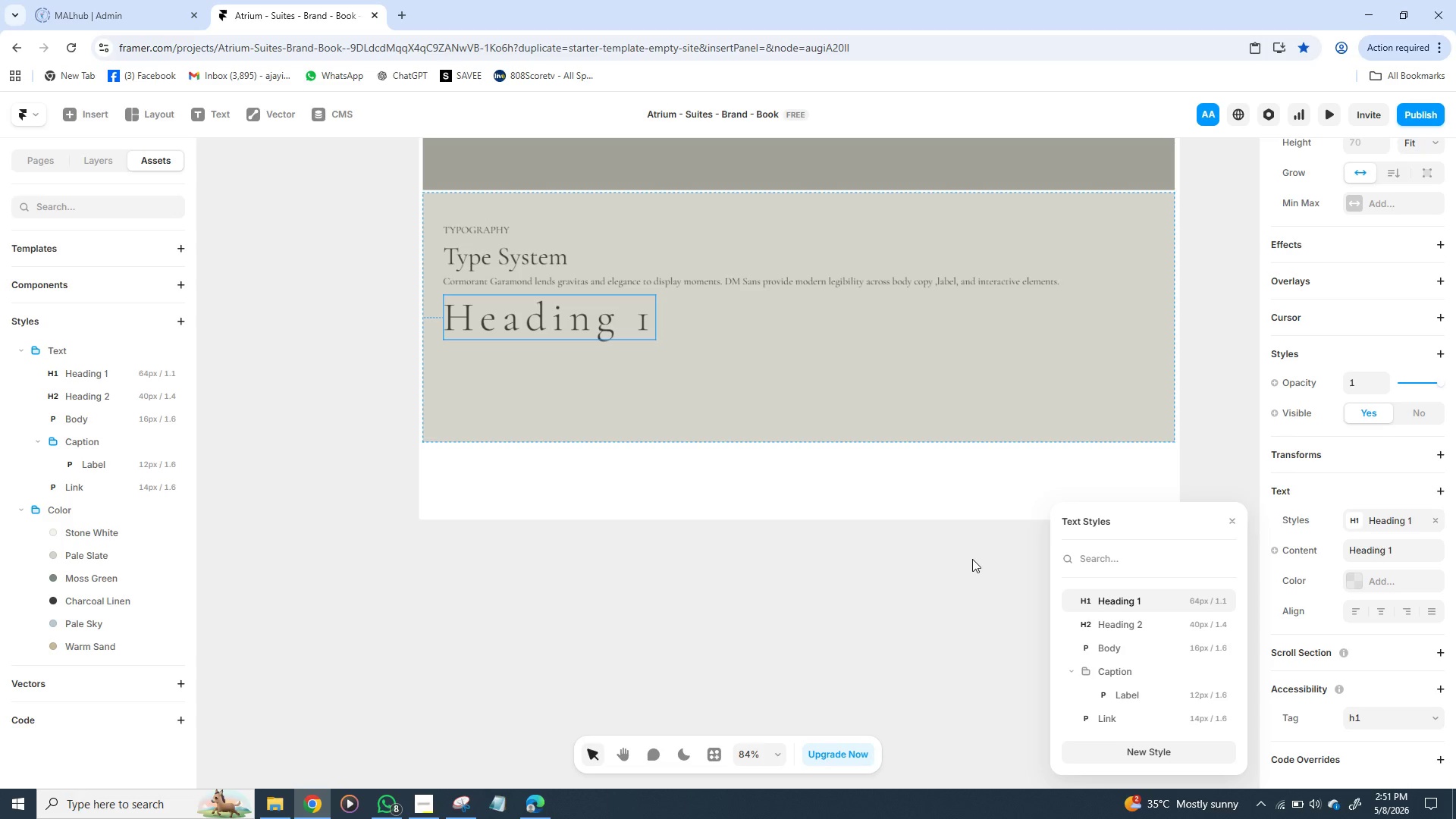 
left_click([139, 368])
 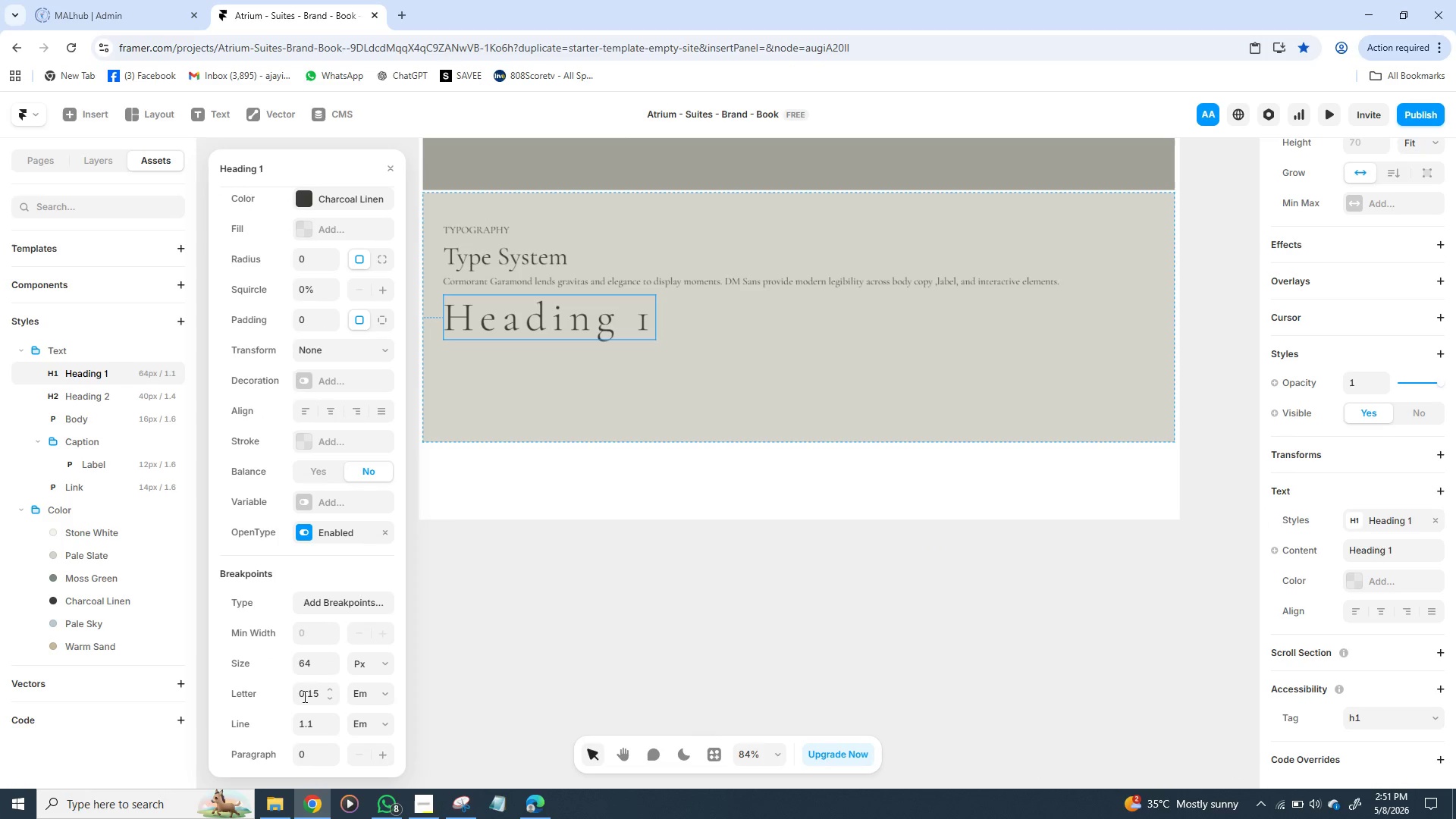 
left_click([304, 696])
 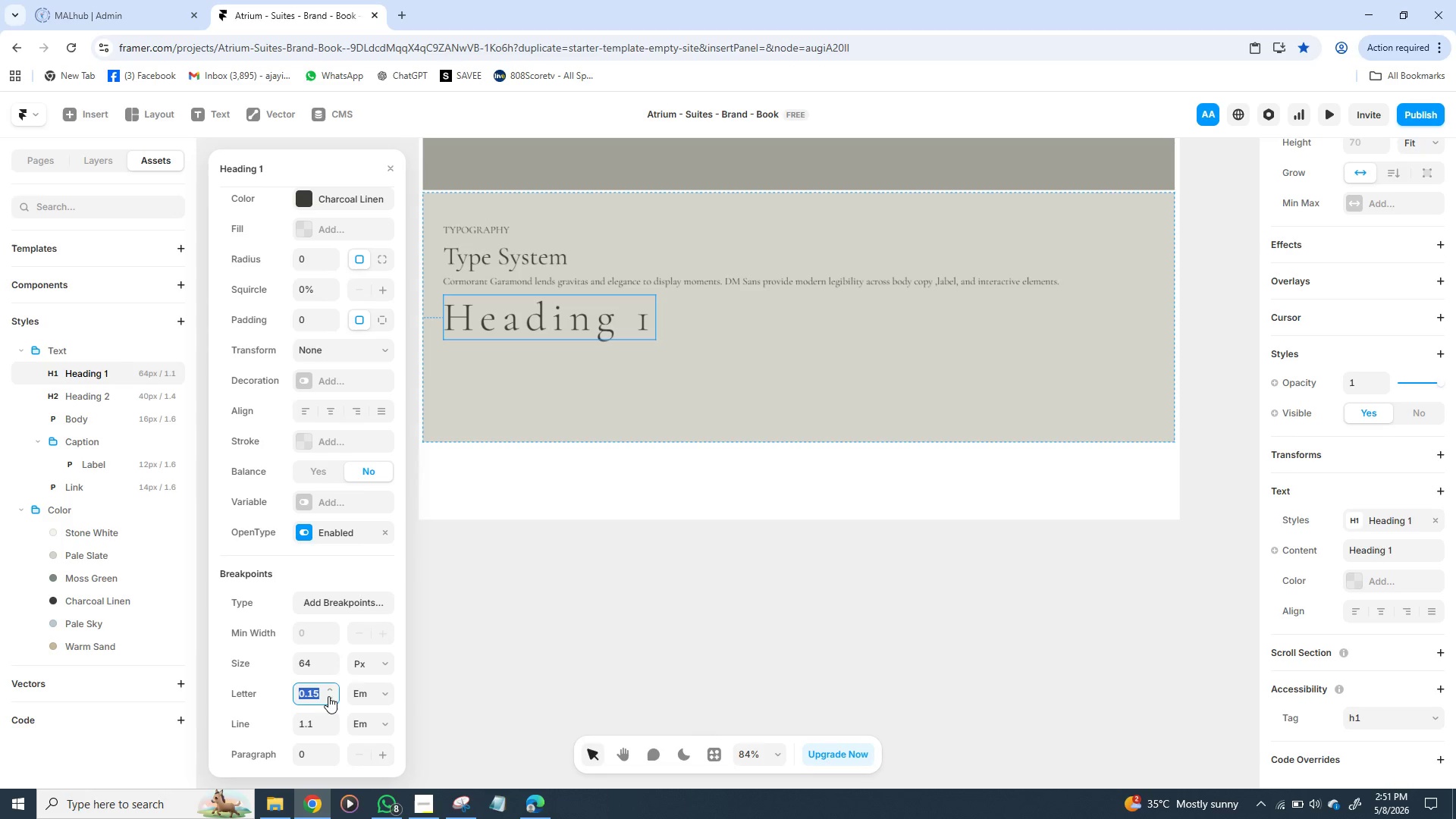 
left_click([329, 696])
 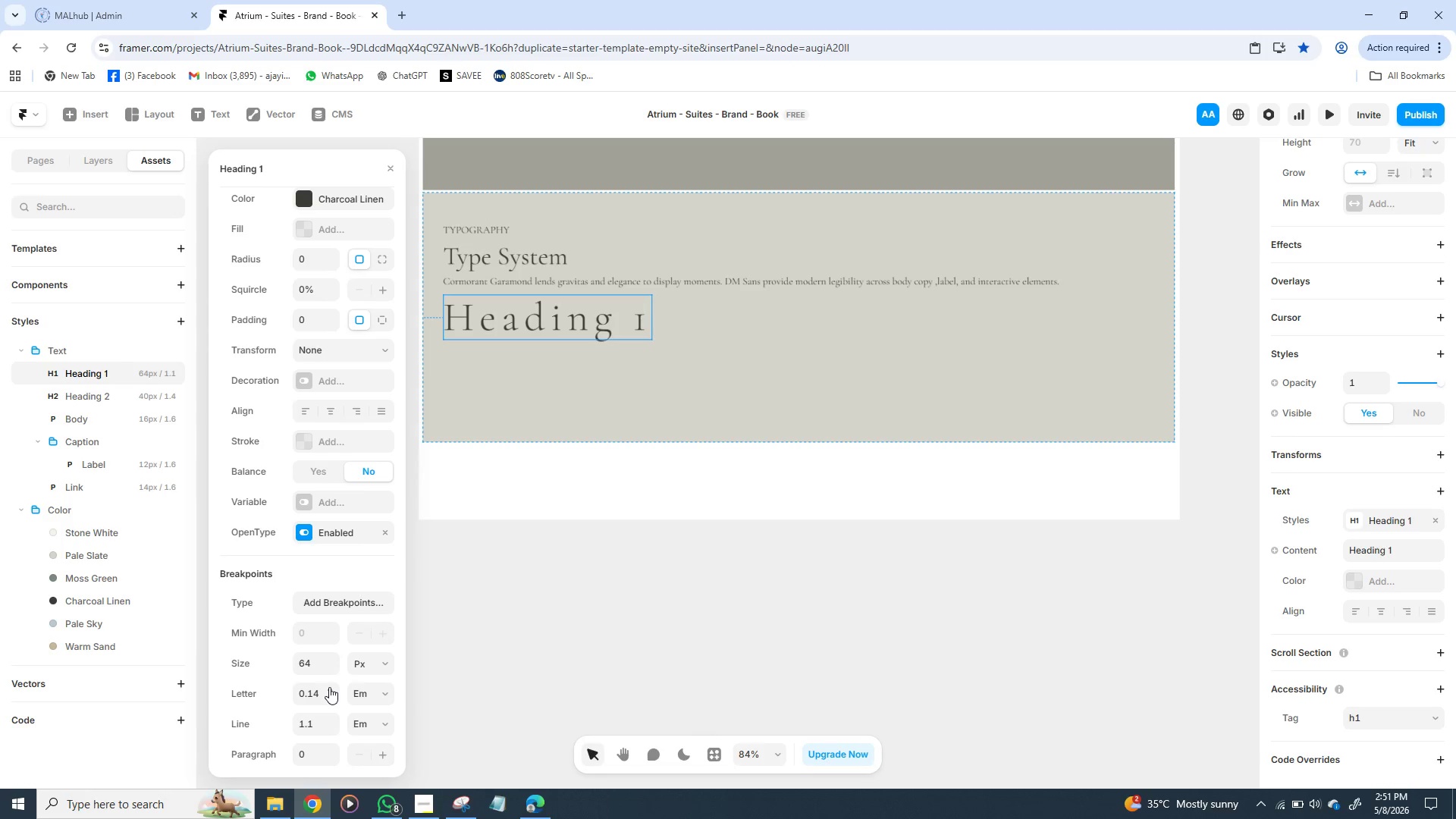 
double_click([329, 687])
 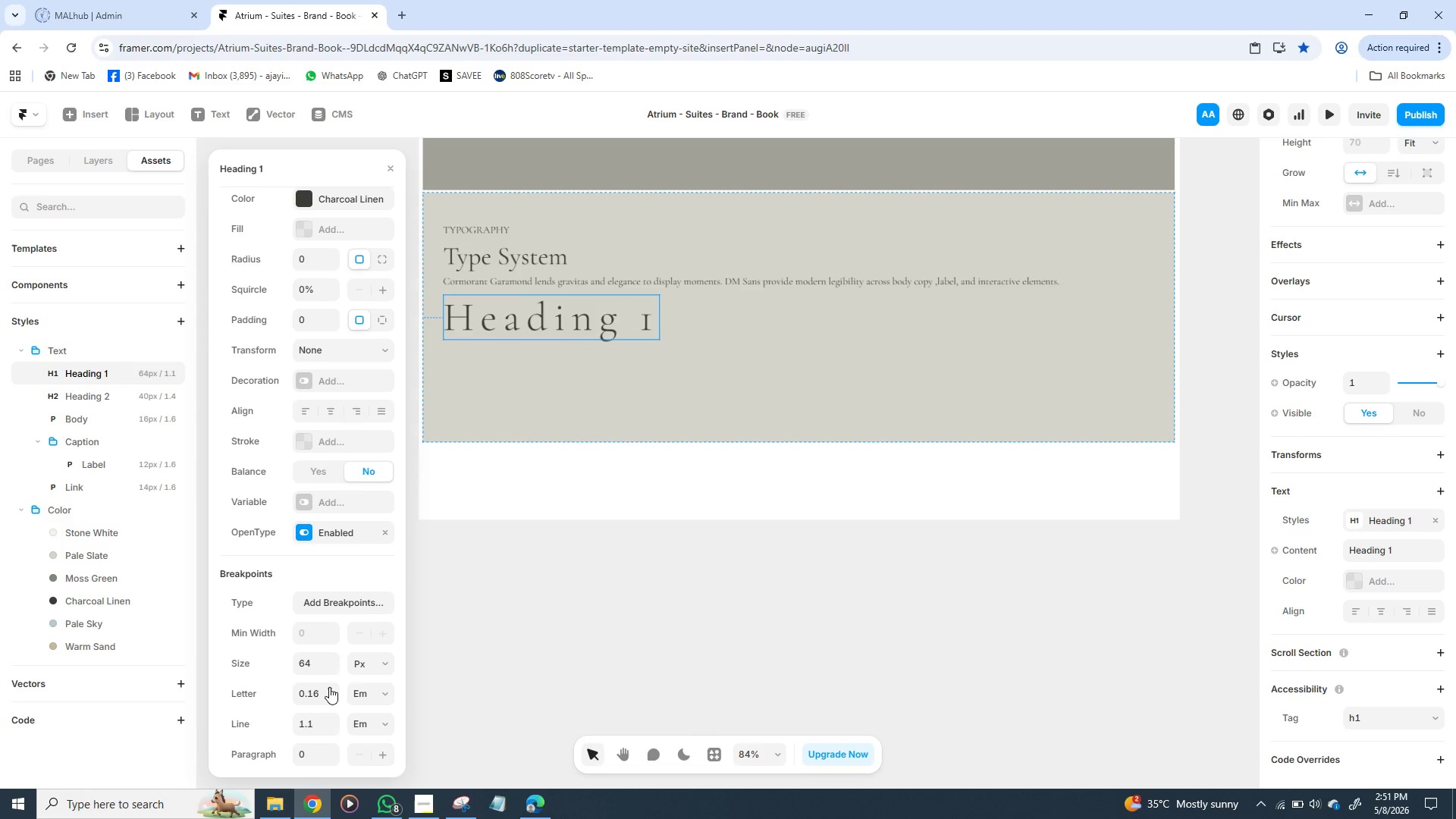 
double_click([329, 687])
 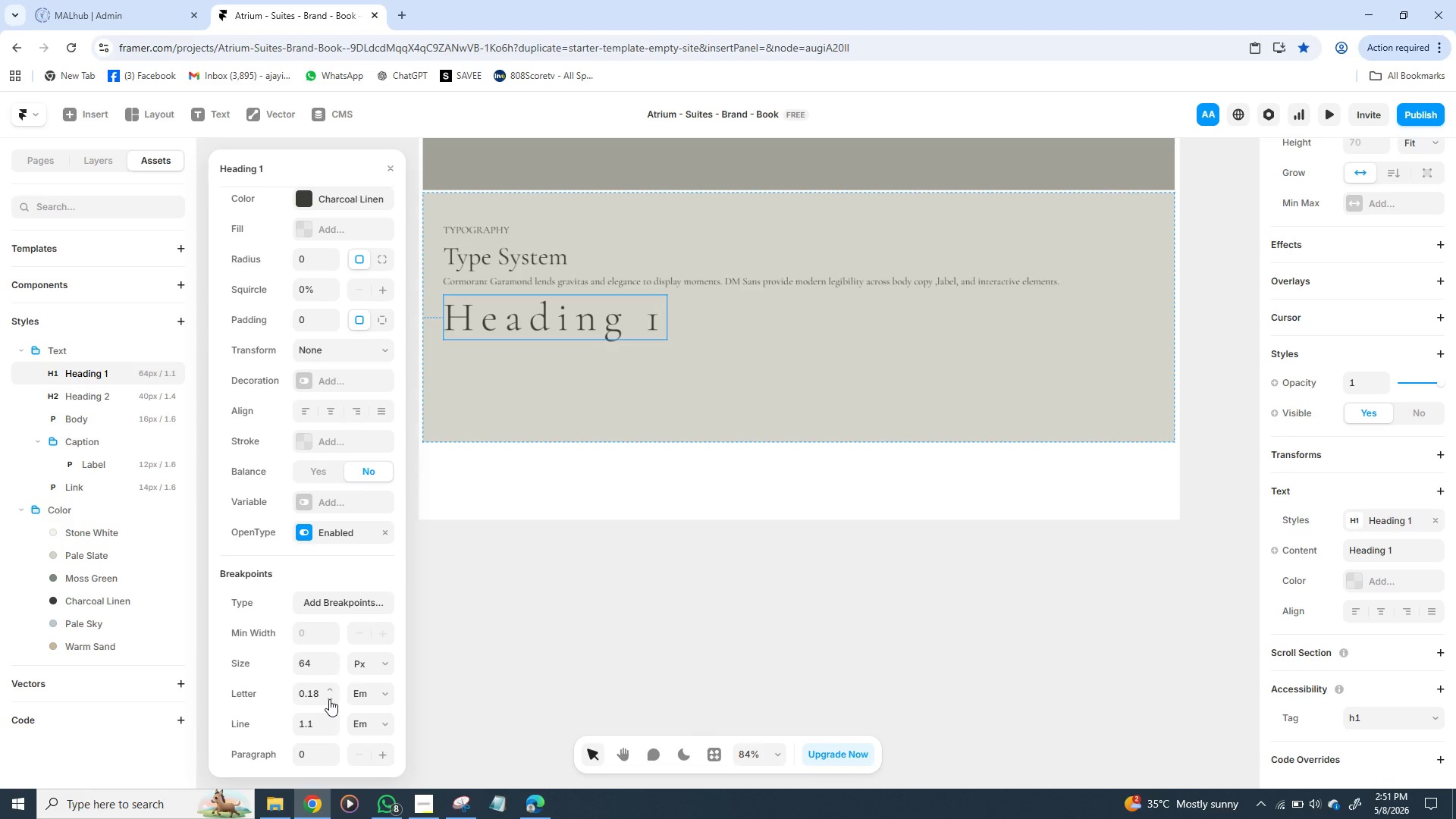 
double_click([329, 699])
 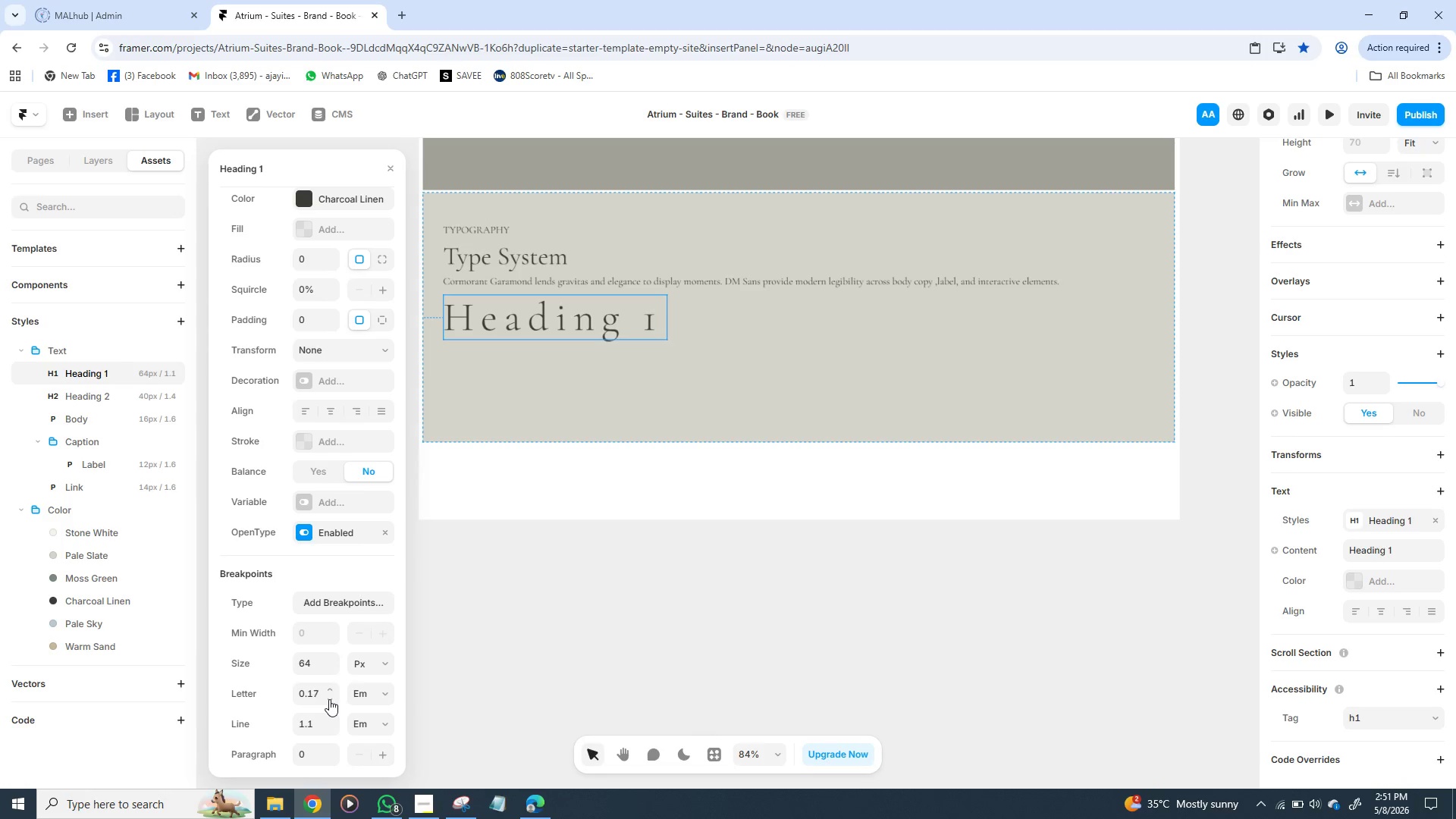 
triple_click([329, 699])
 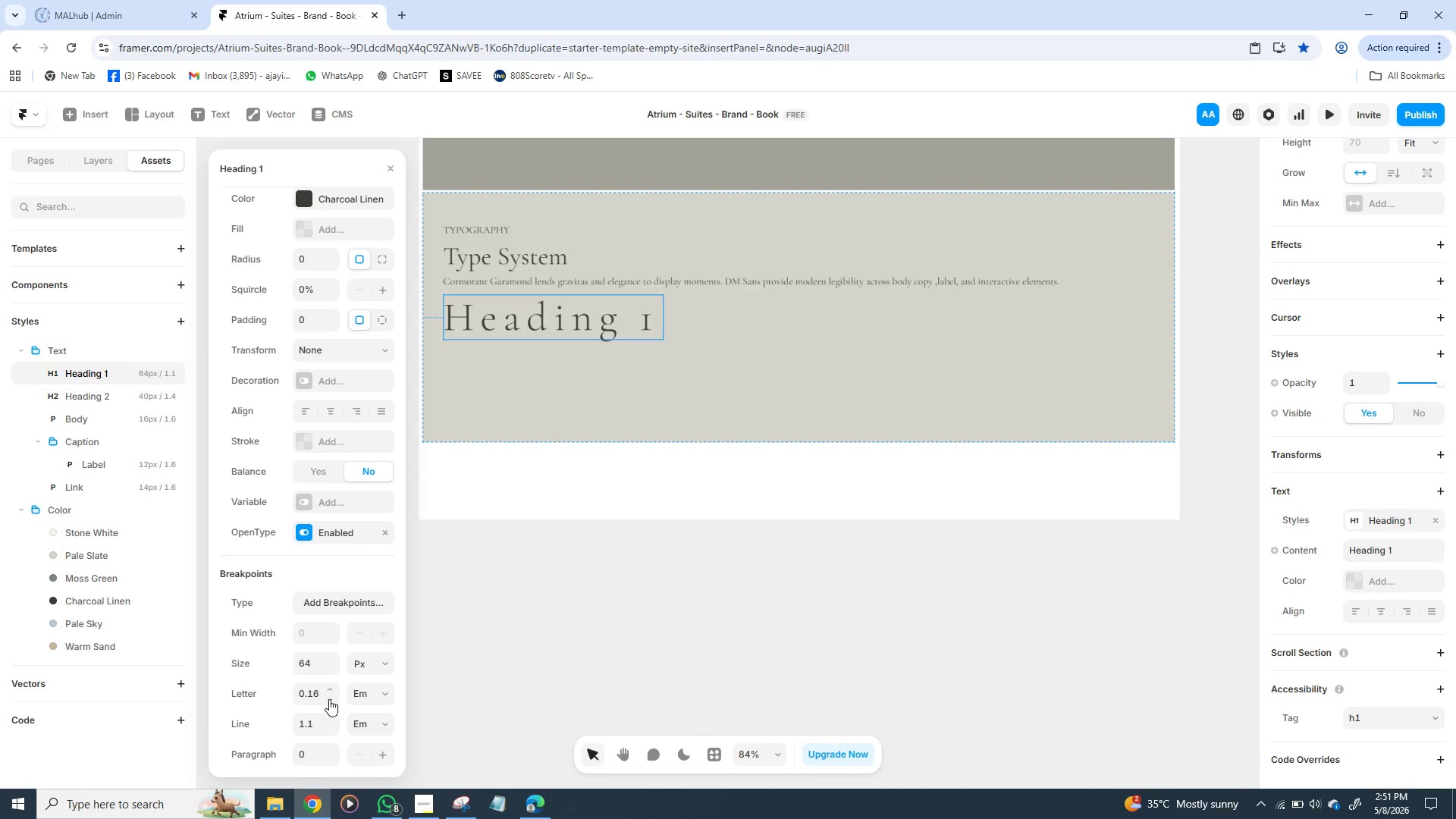 
triple_click([329, 699])
 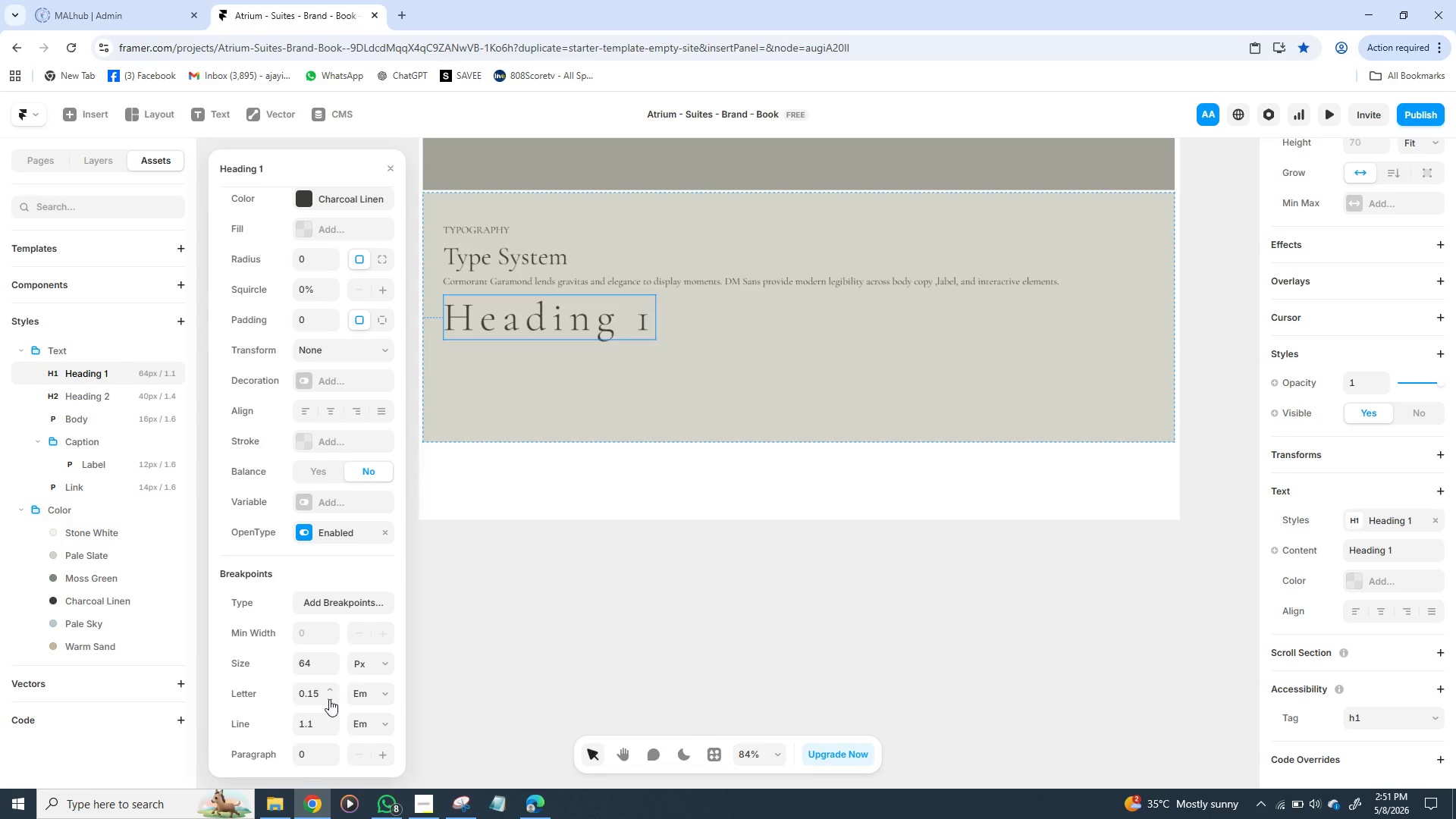 
triple_click([329, 699])
 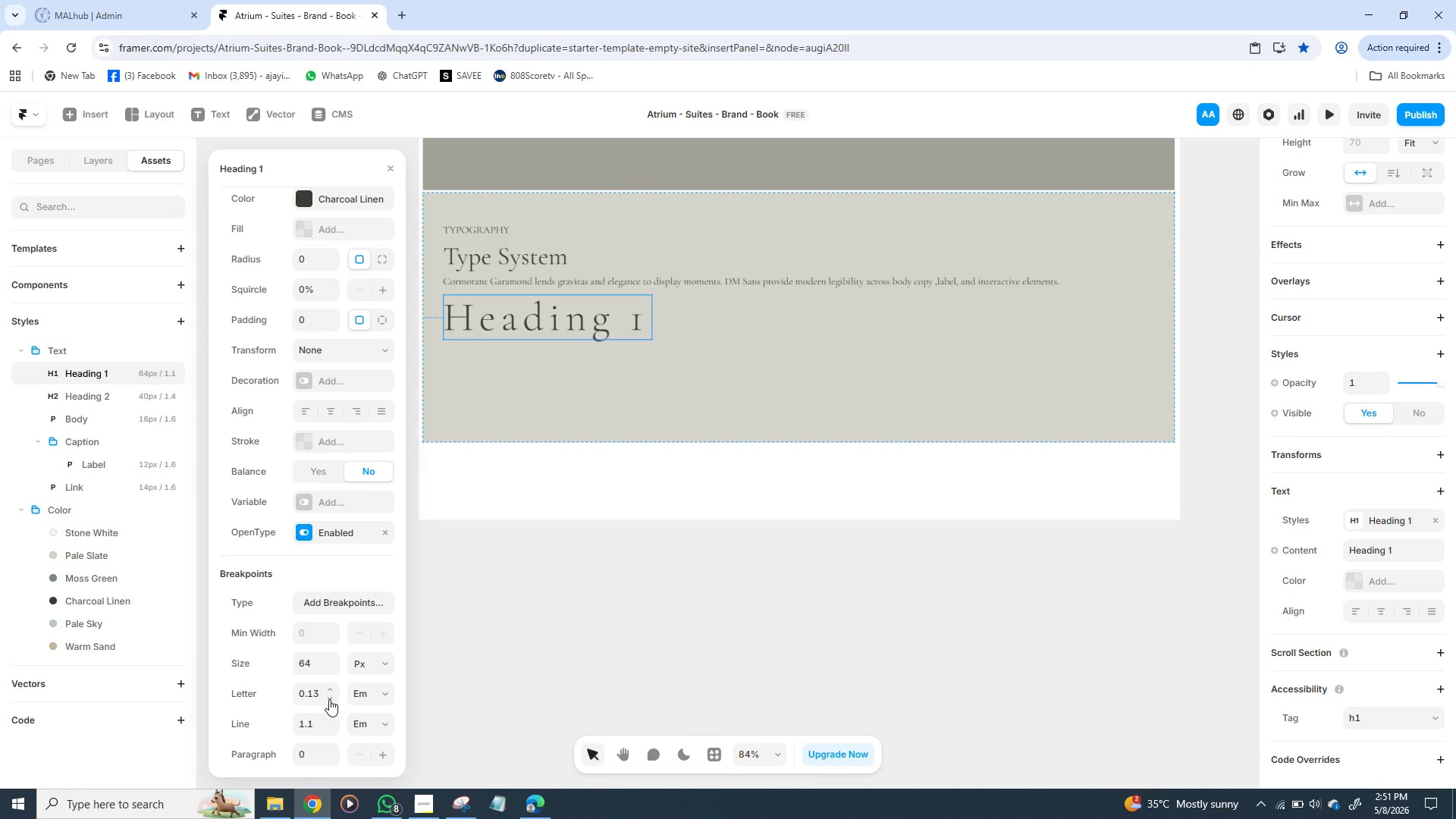 
triple_click([329, 699])
 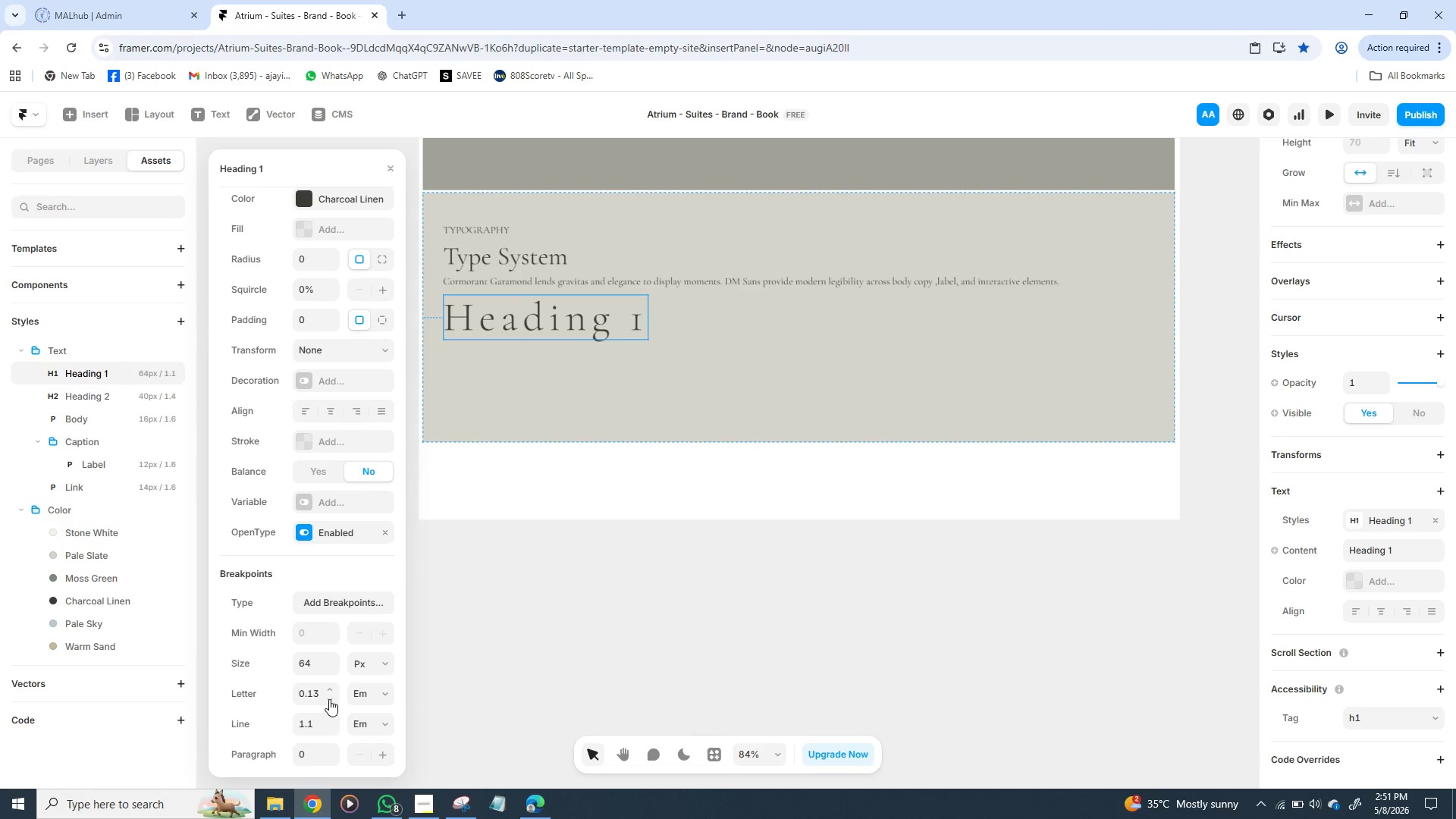 
triple_click([329, 699])
 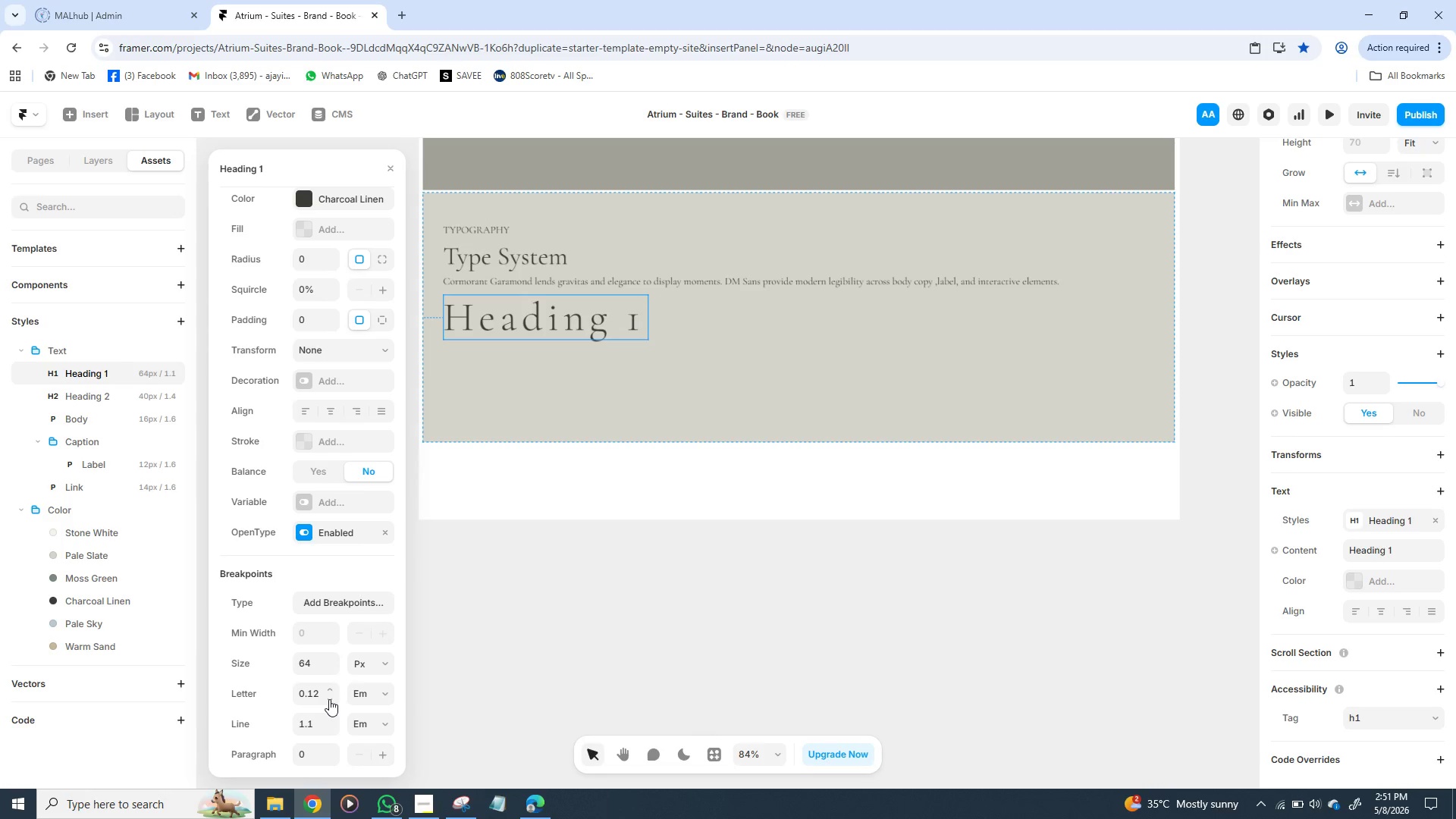 
triple_click([329, 699])
 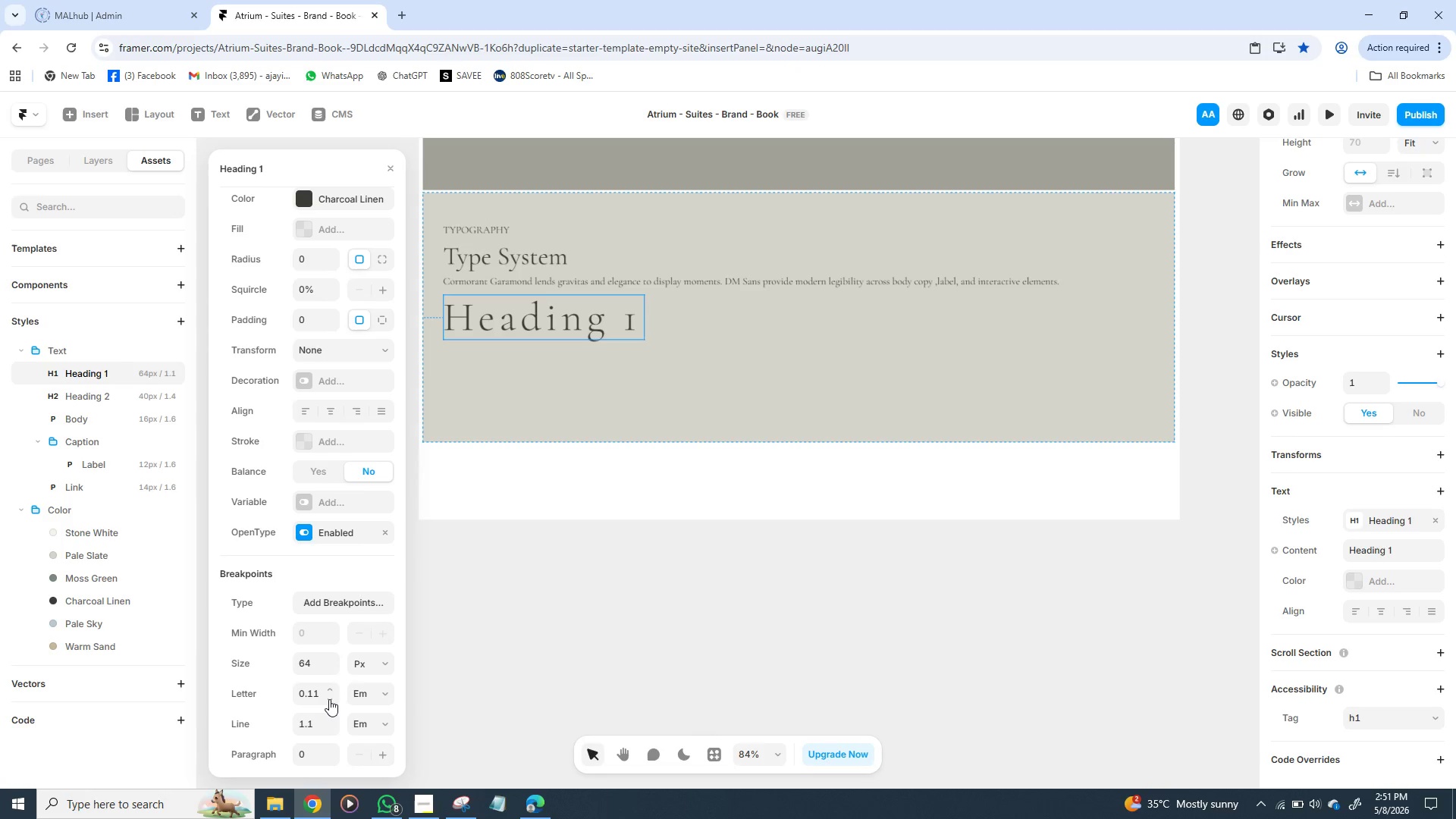 
triple_click([329, 699])
 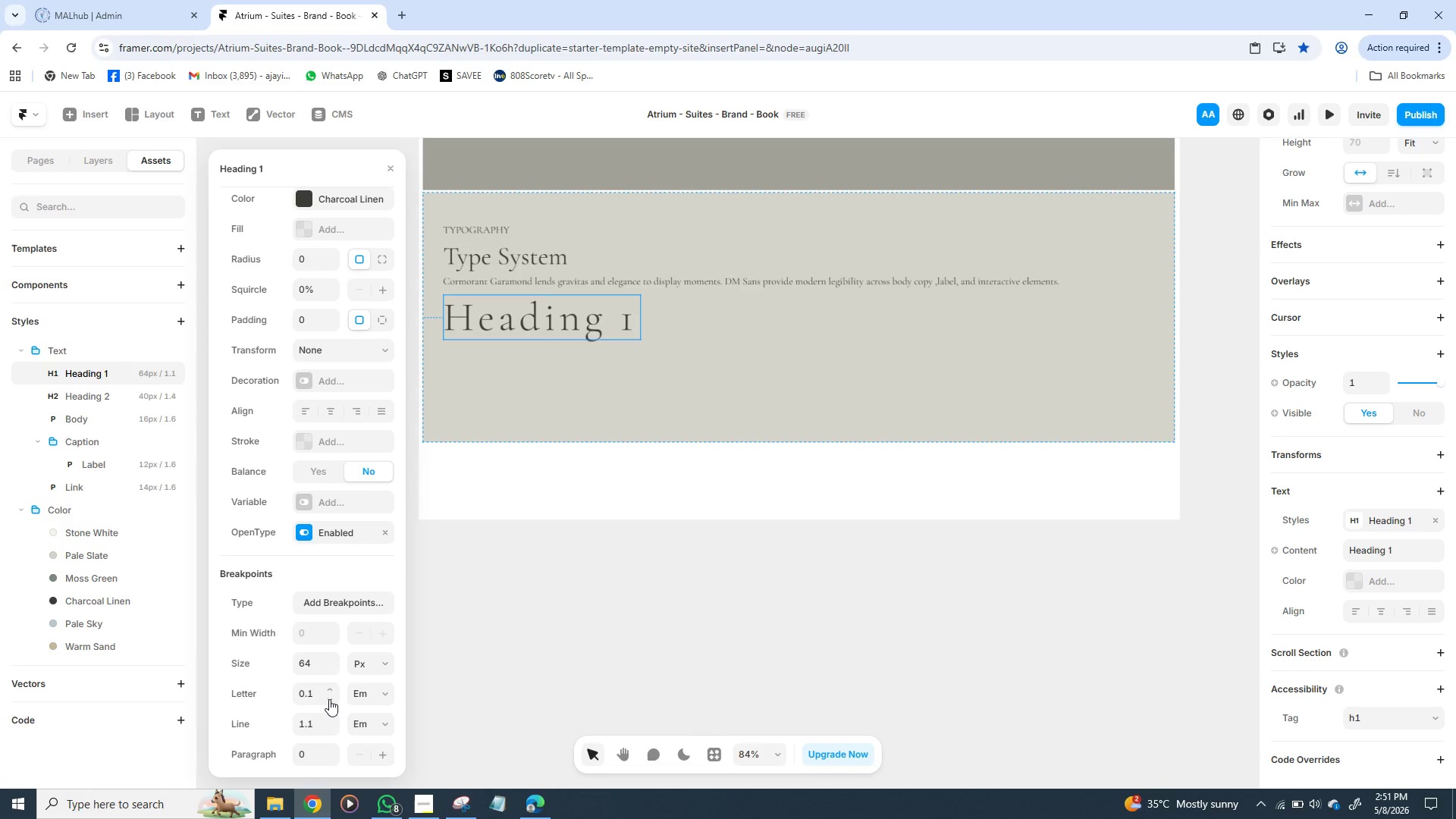 
triple_click([329, 699])
 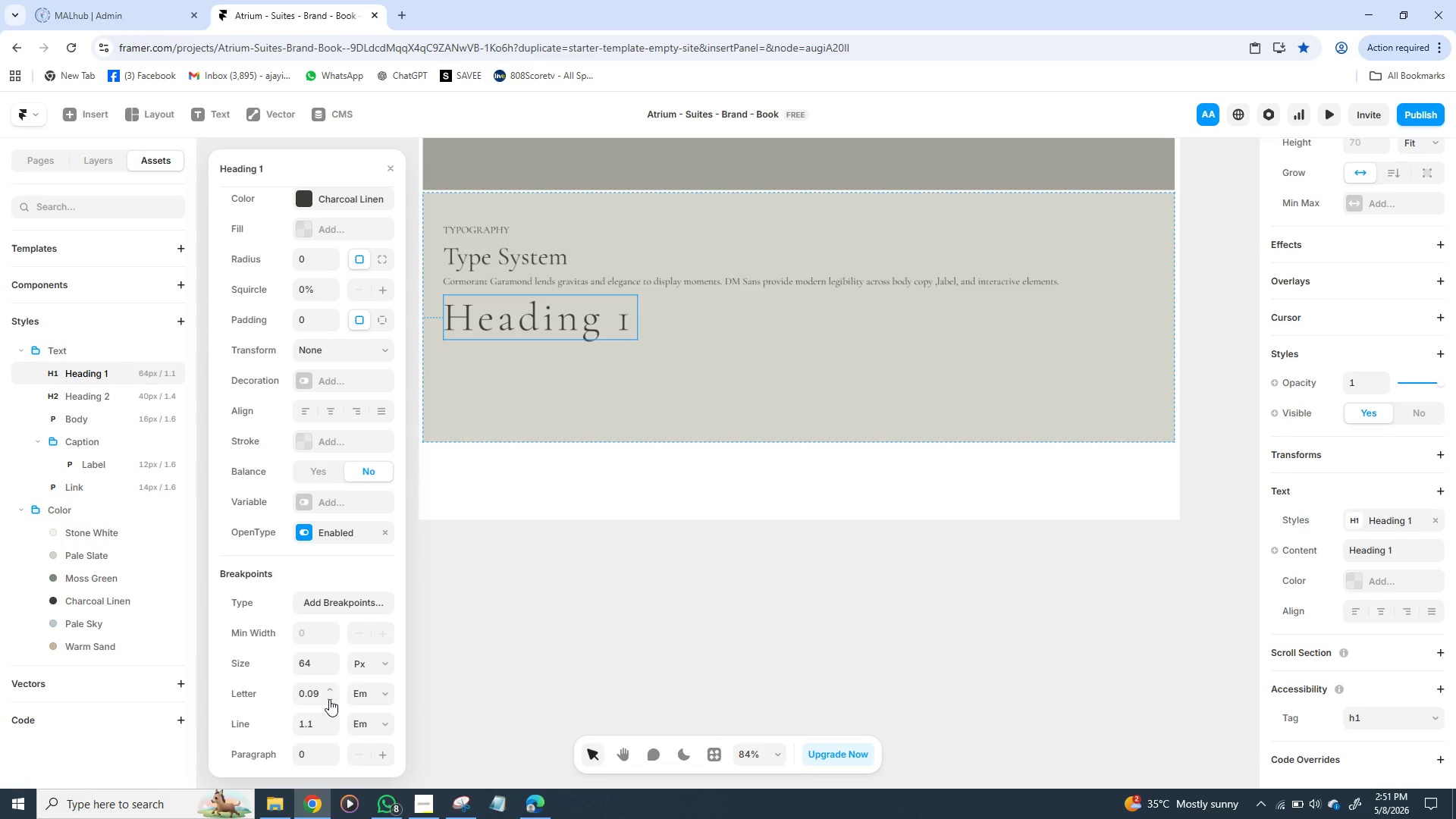 
triple_click([329, 699])
 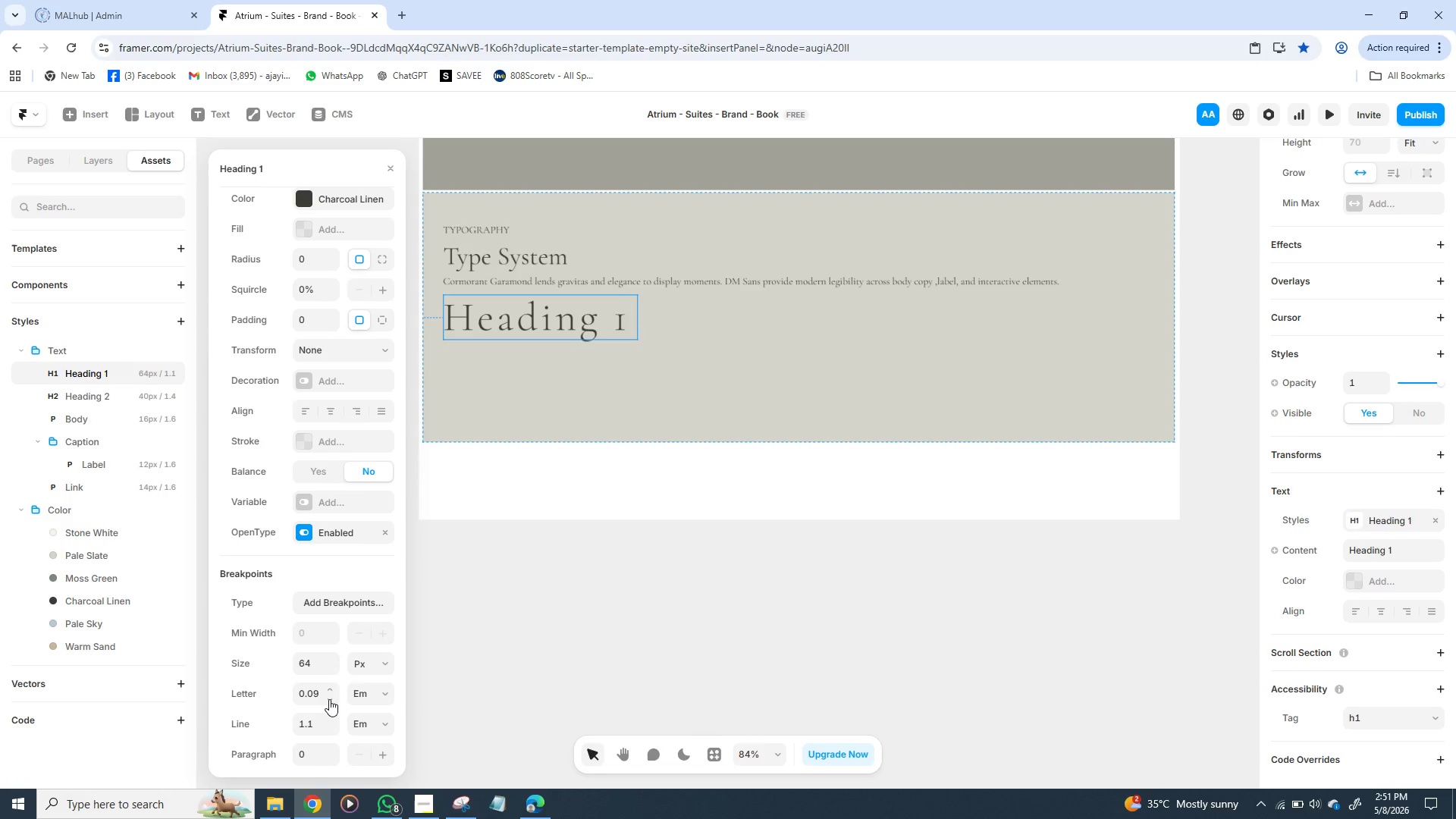 
triple_click([329, 699])
 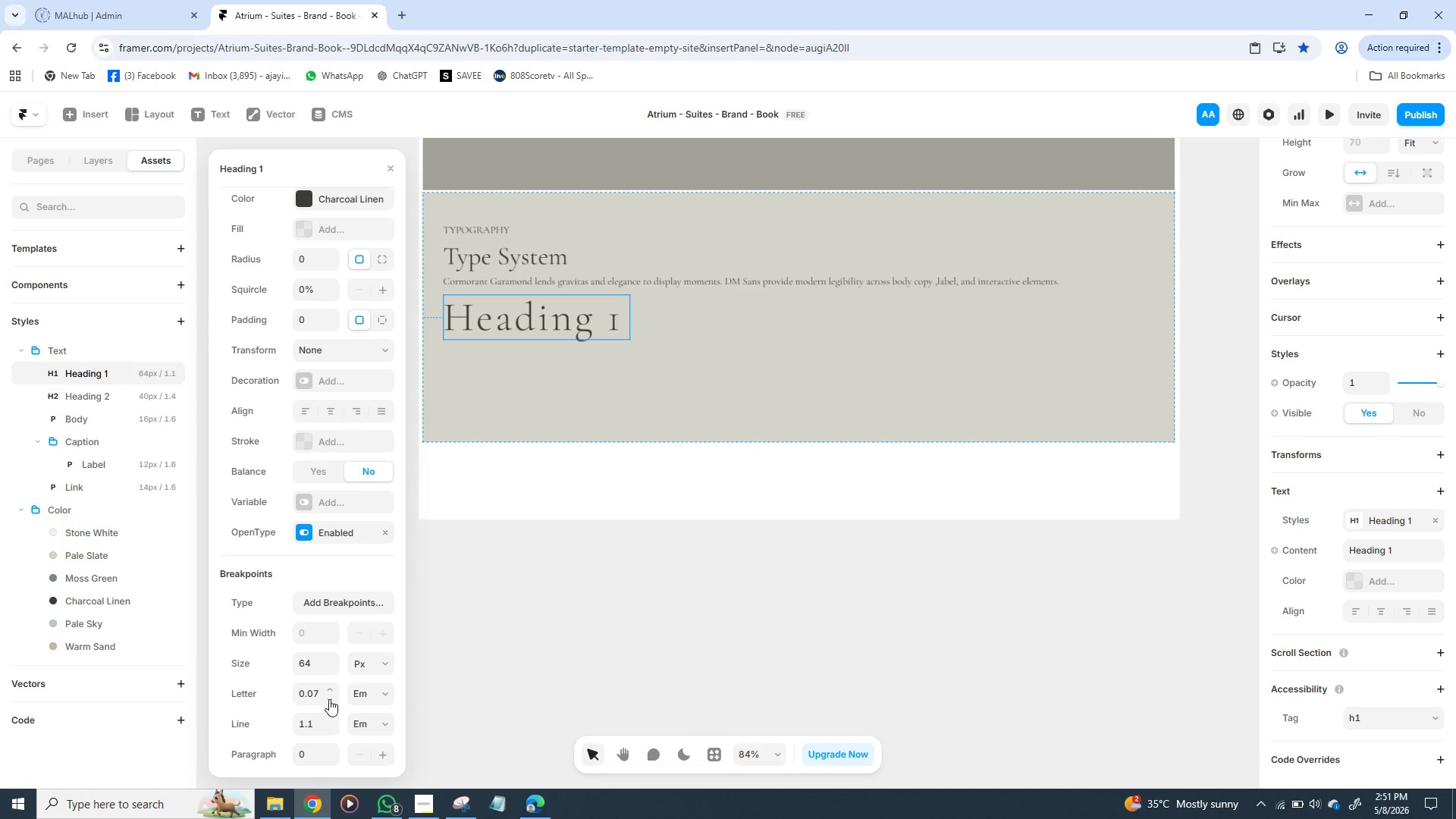 
triple_click([329, 699])
 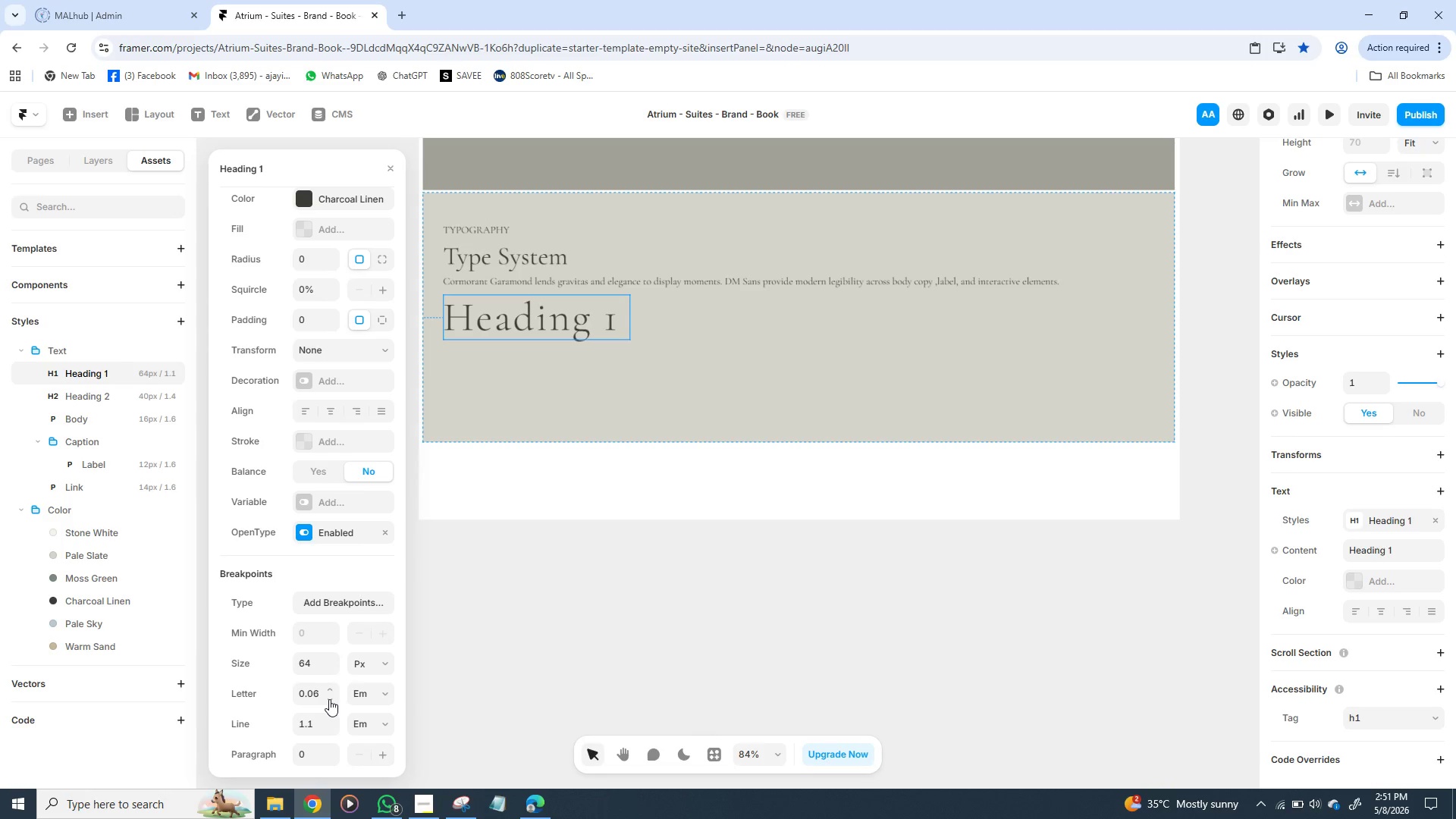 
triple_click([329, 699])
 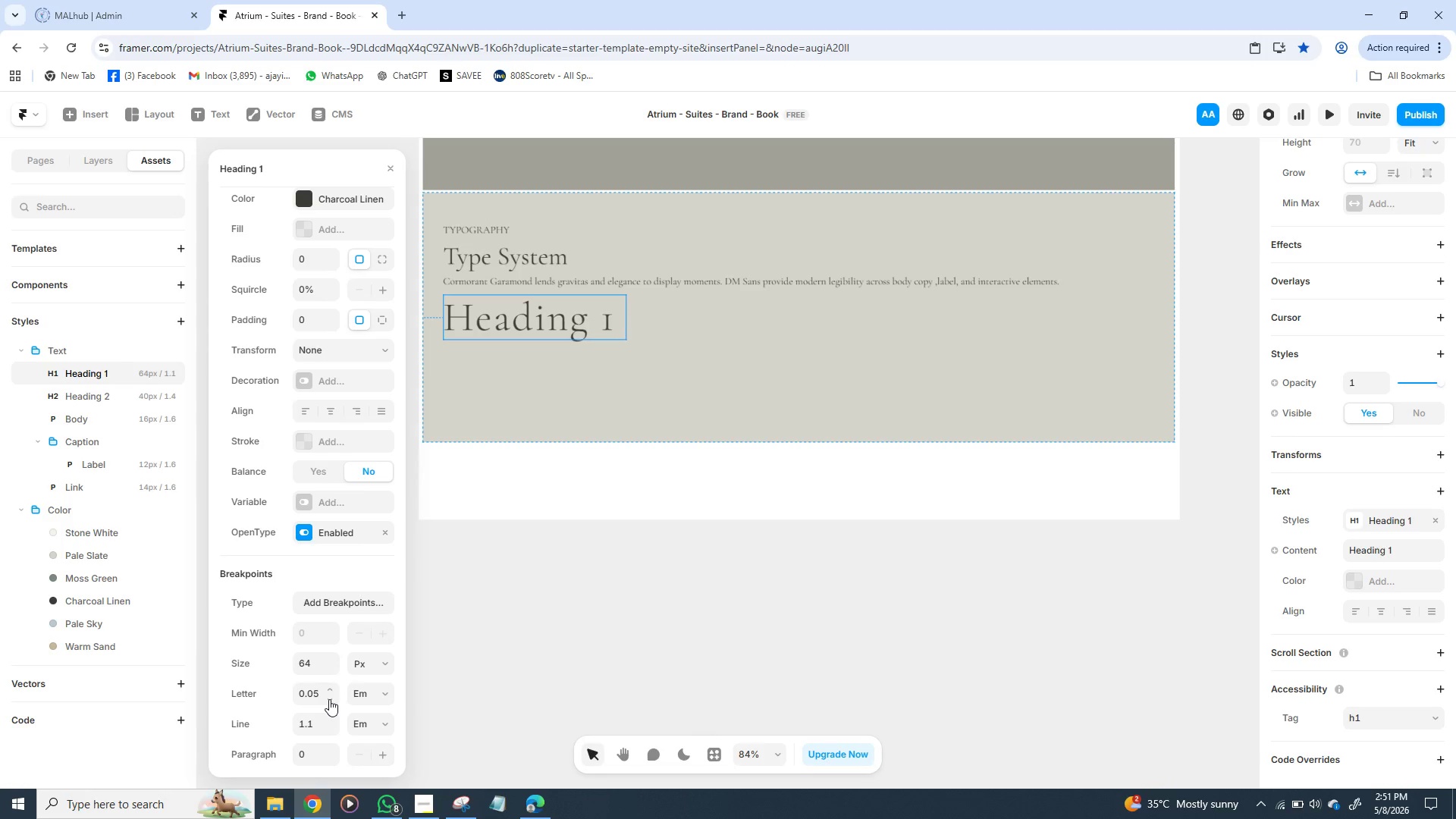 
triple_click([329, 699])
 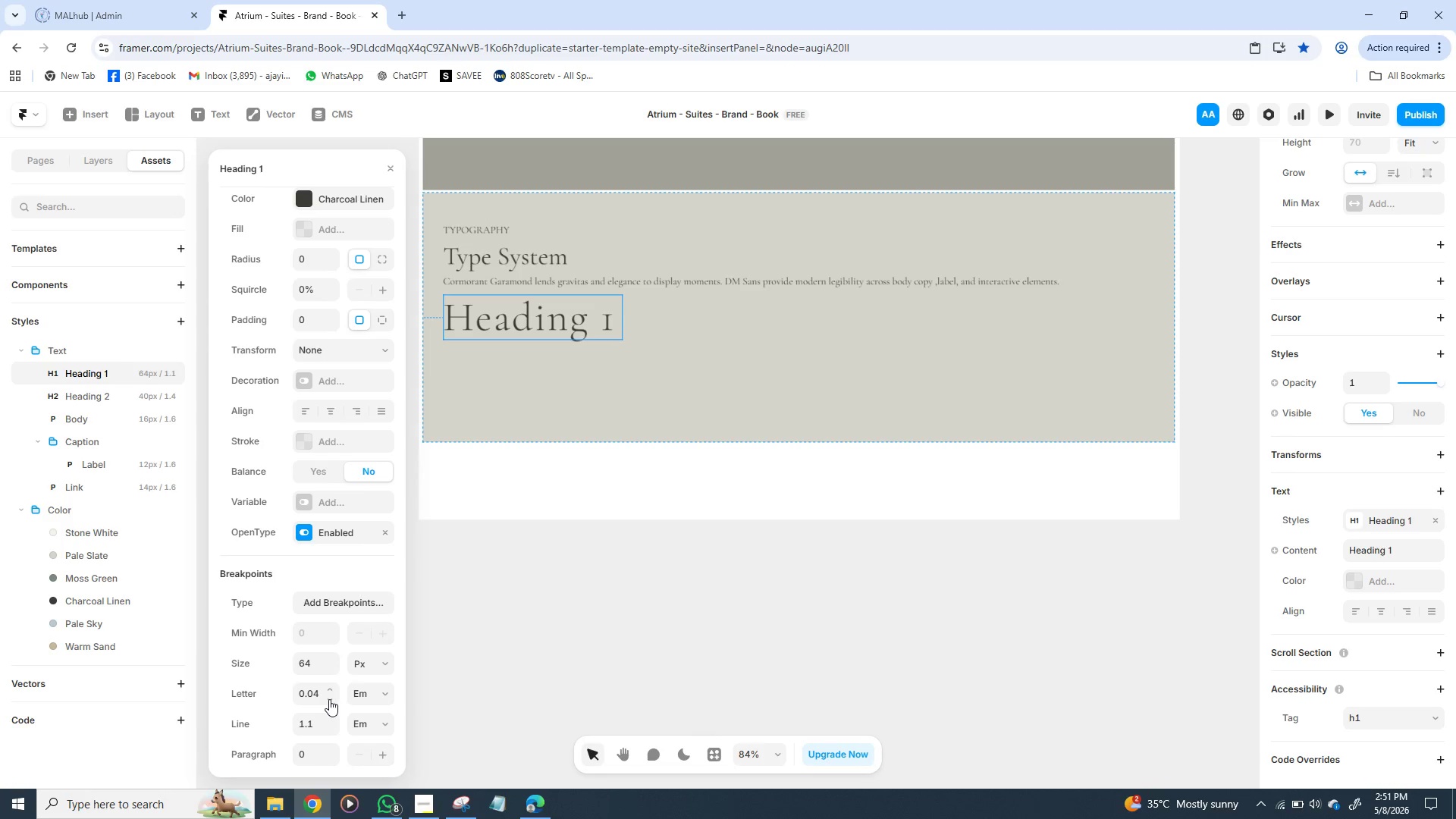 
triple_click([329, 699])
 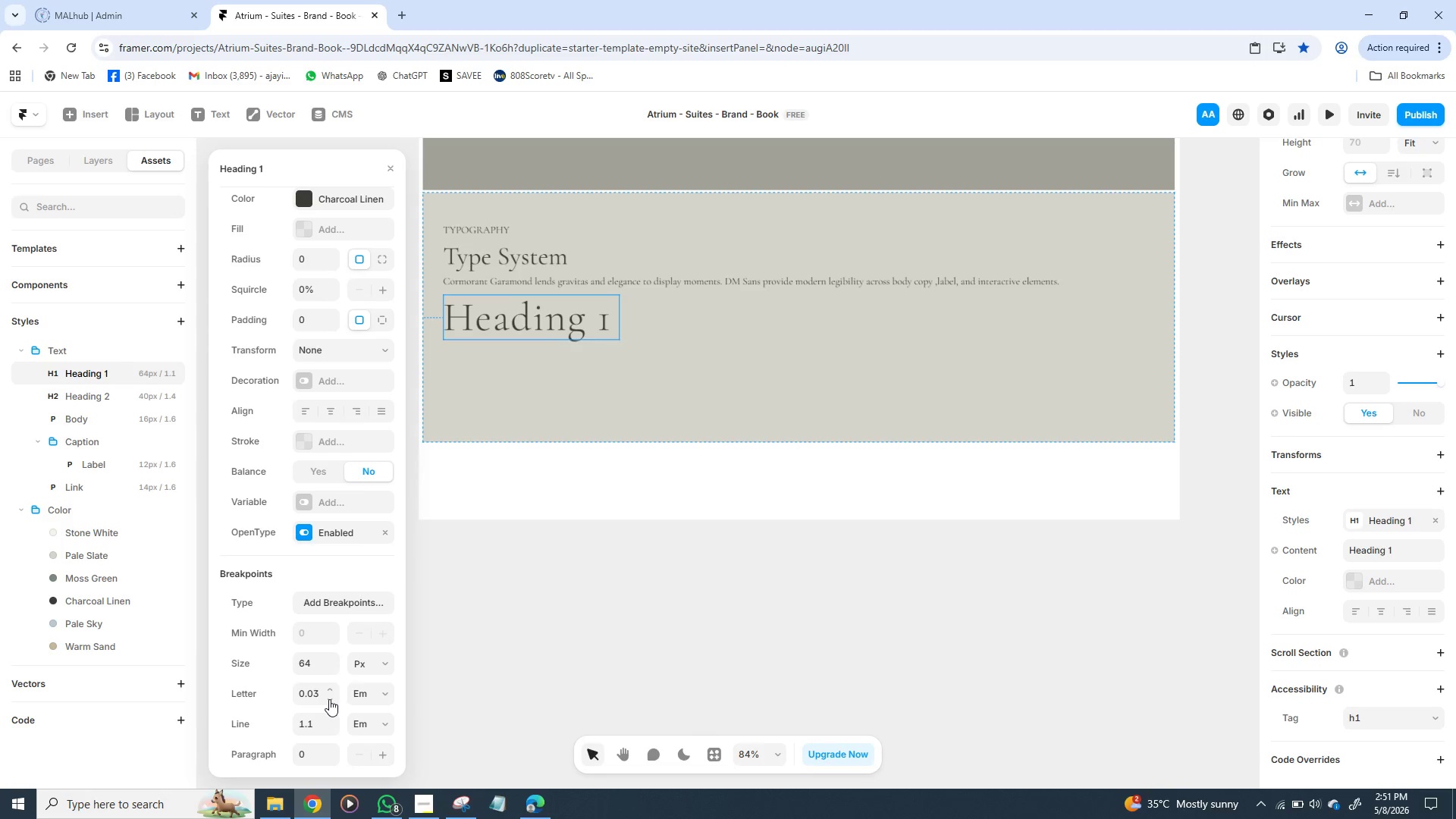 
triple_click([329, 699])
 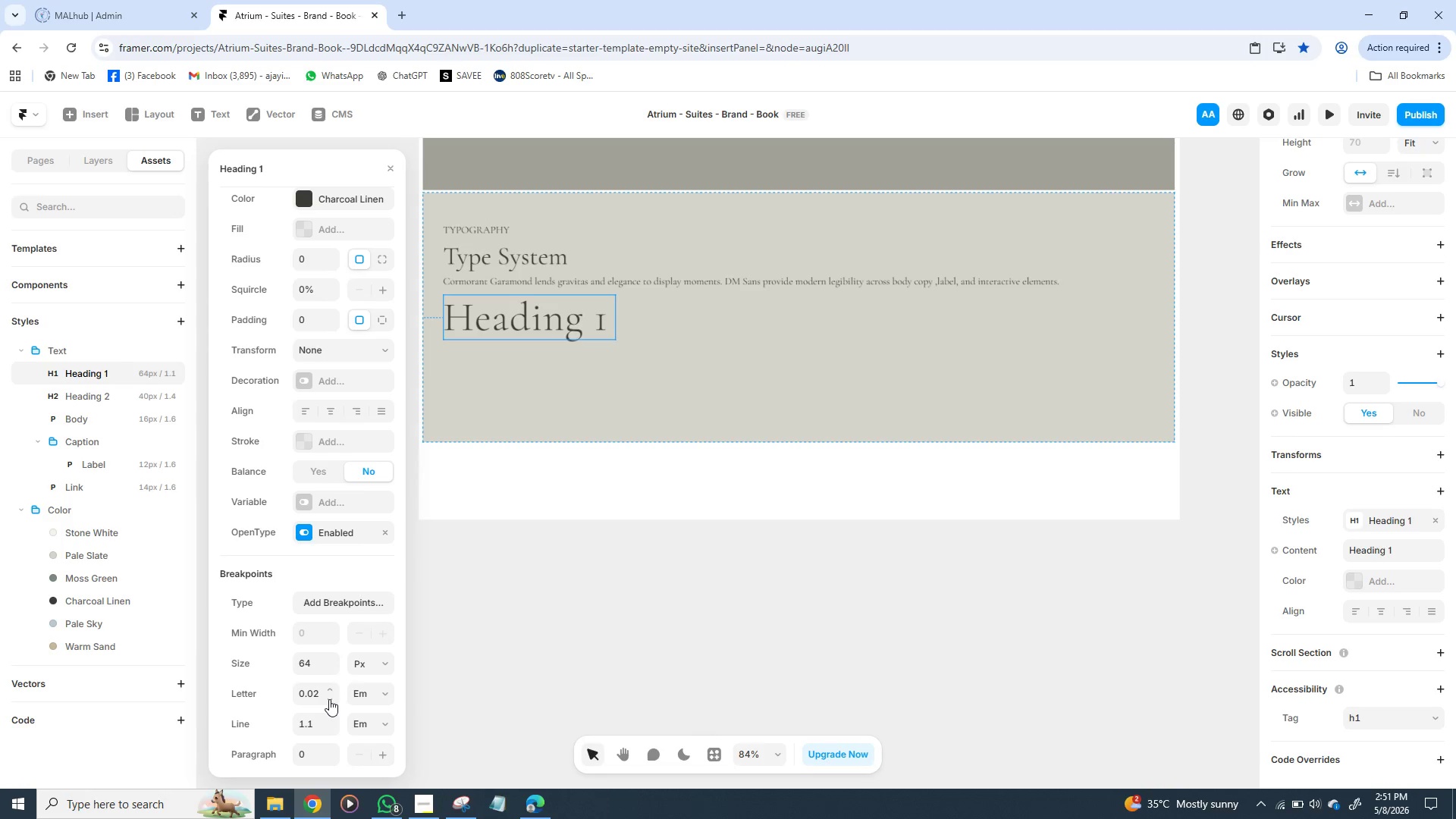 
triple_click([329, 699])
 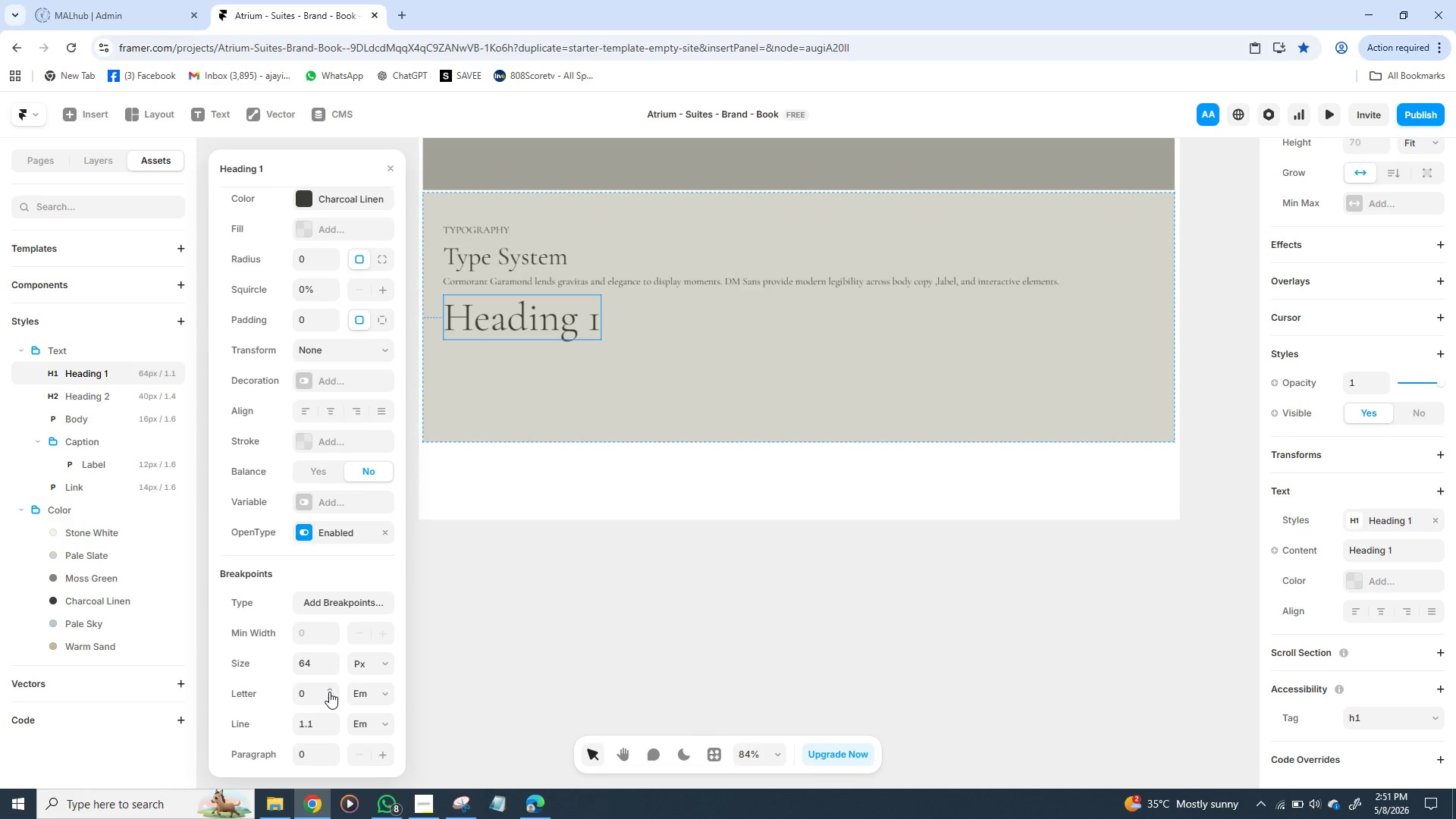 
left_click([329, 692])
 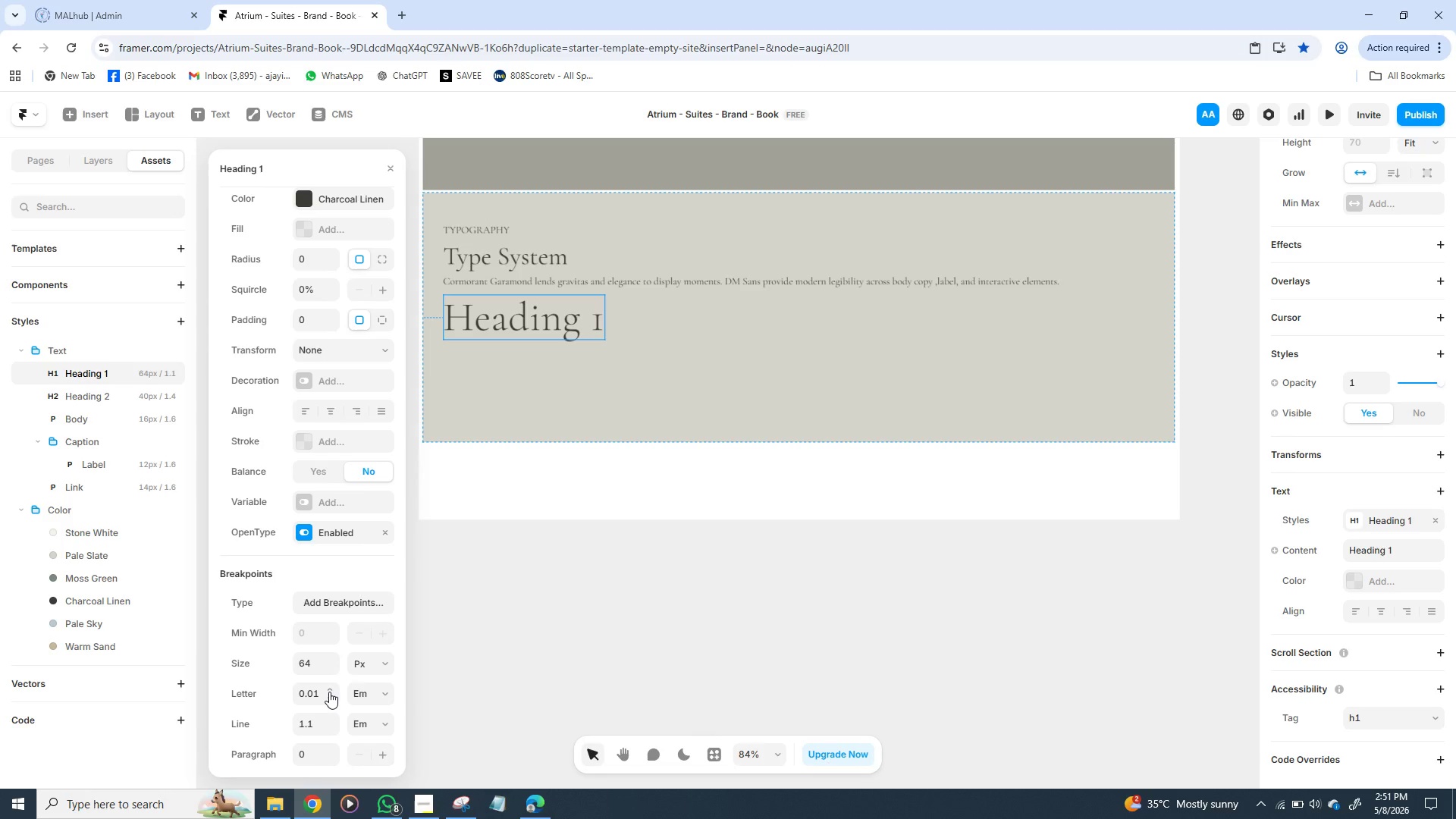 
left_click([329, 692])
 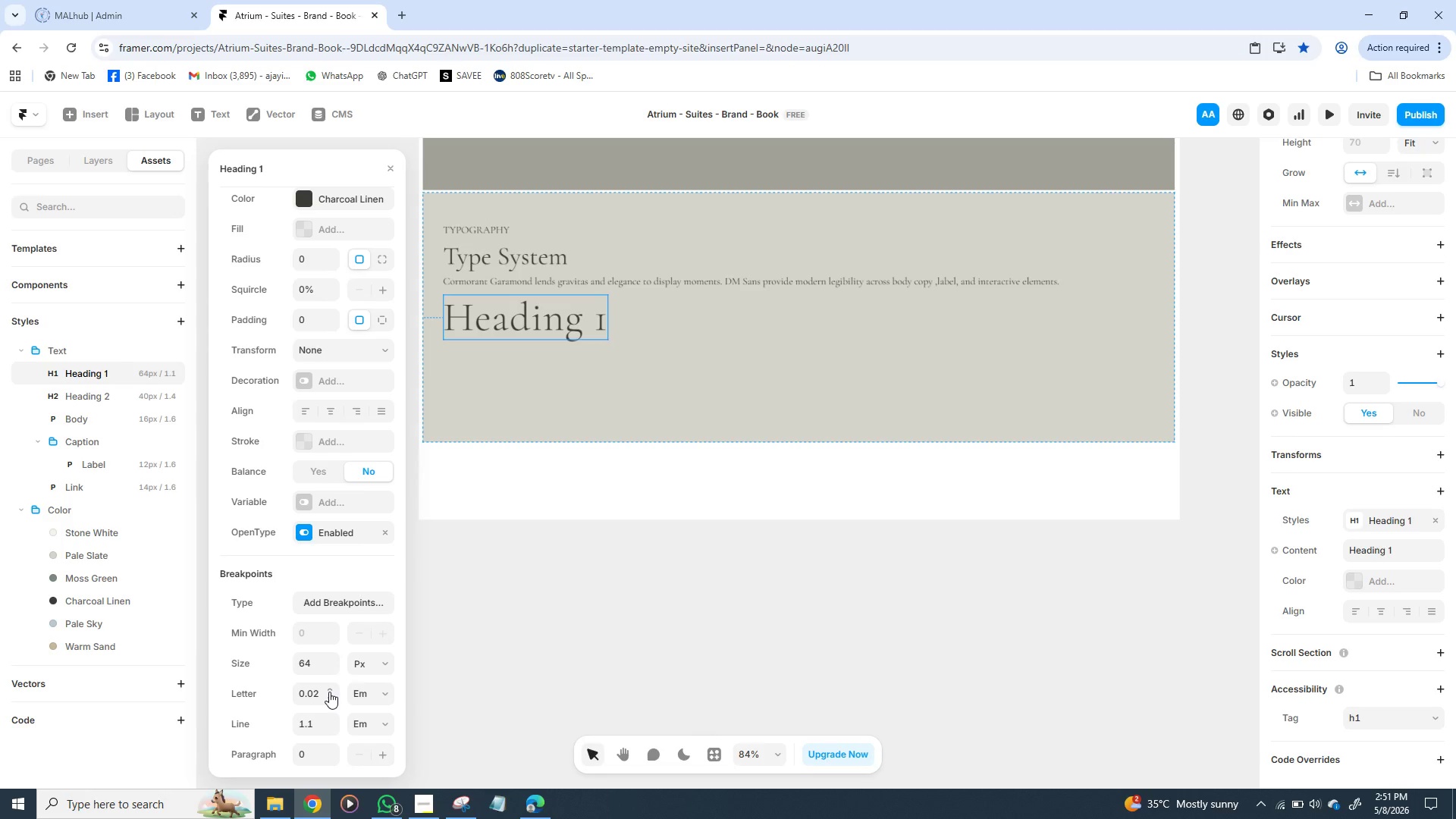 
left_click([329, 692])
 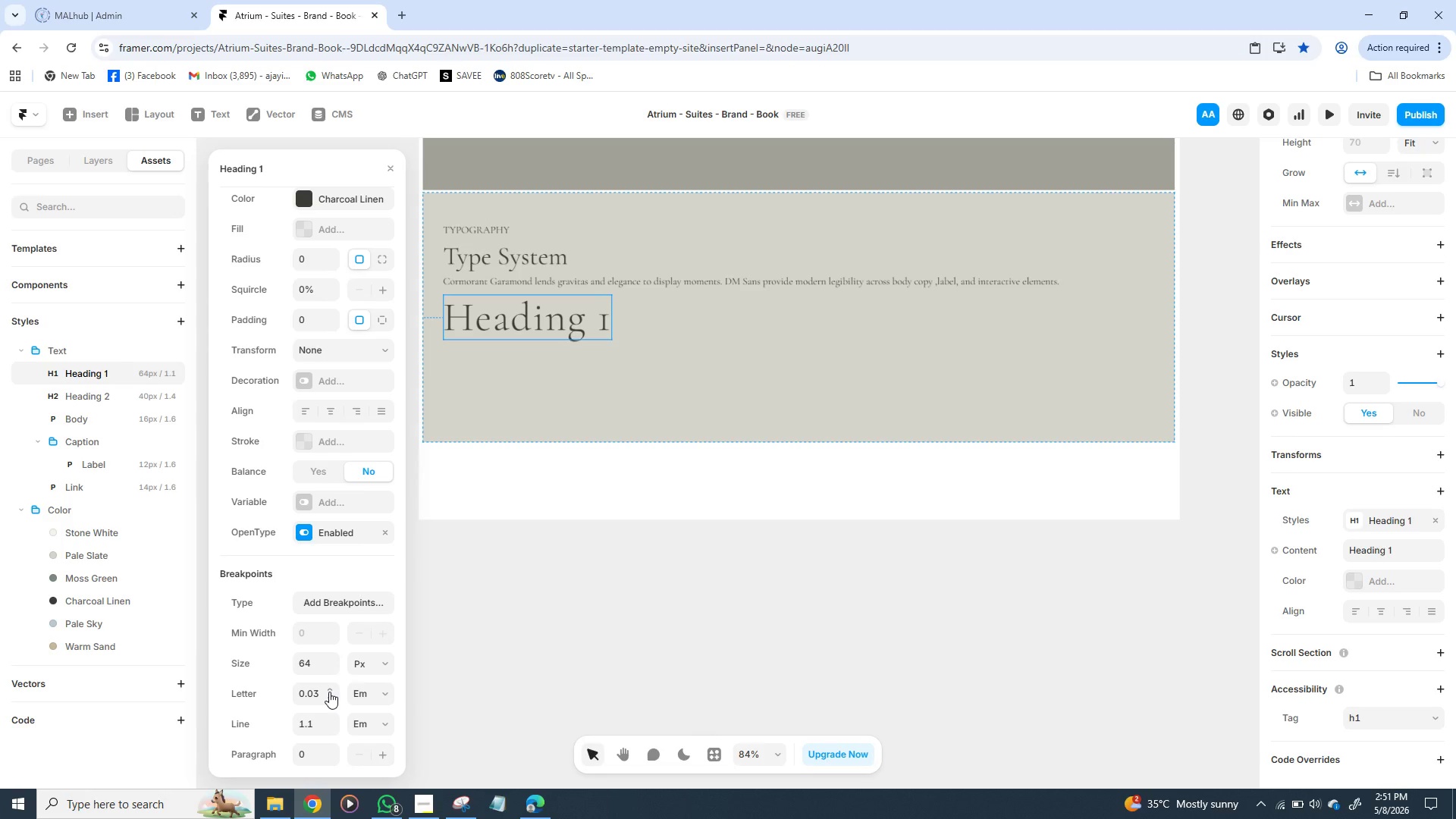 
left_click([329, 692])
 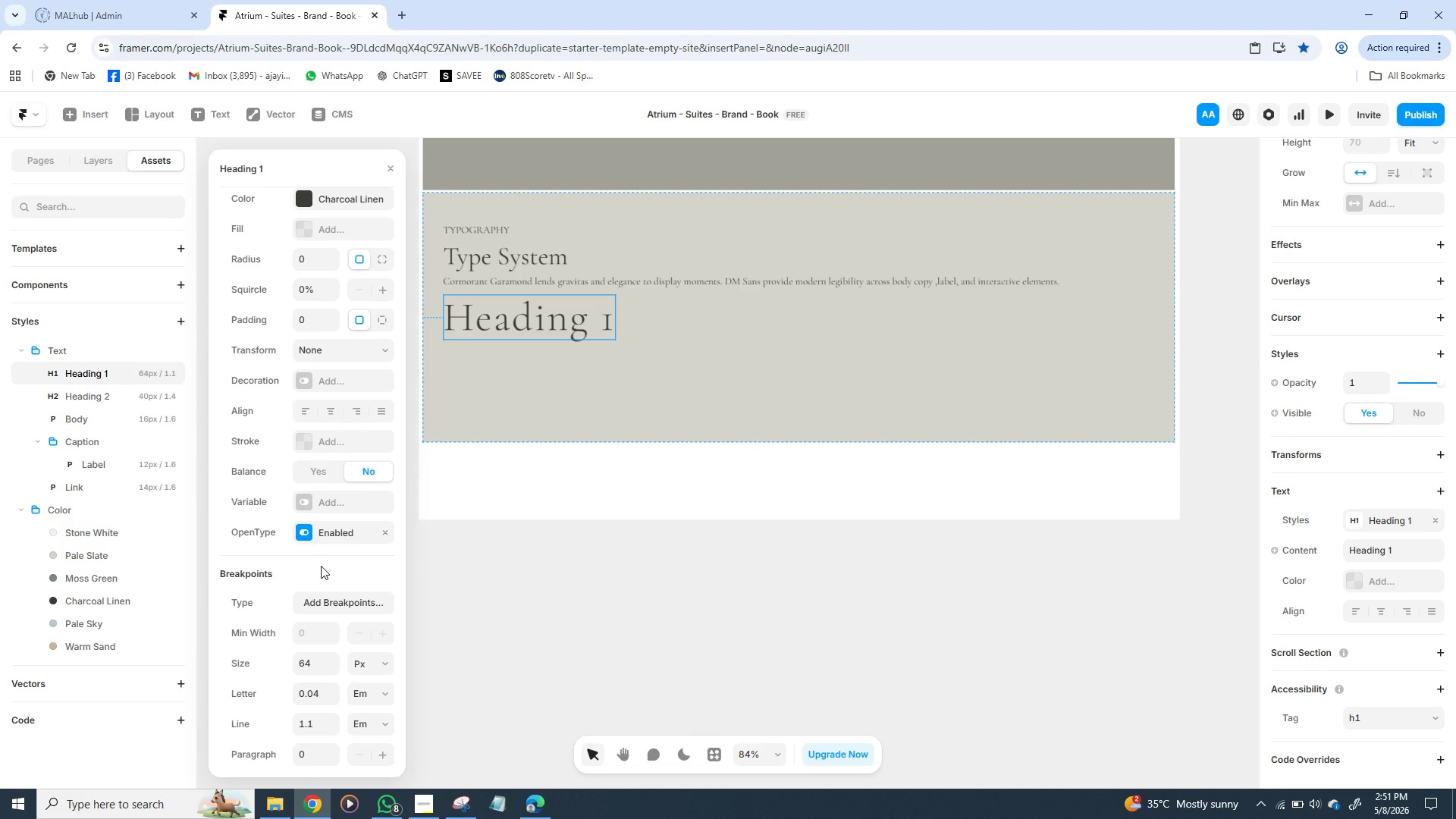 
left_click([174, 617])
 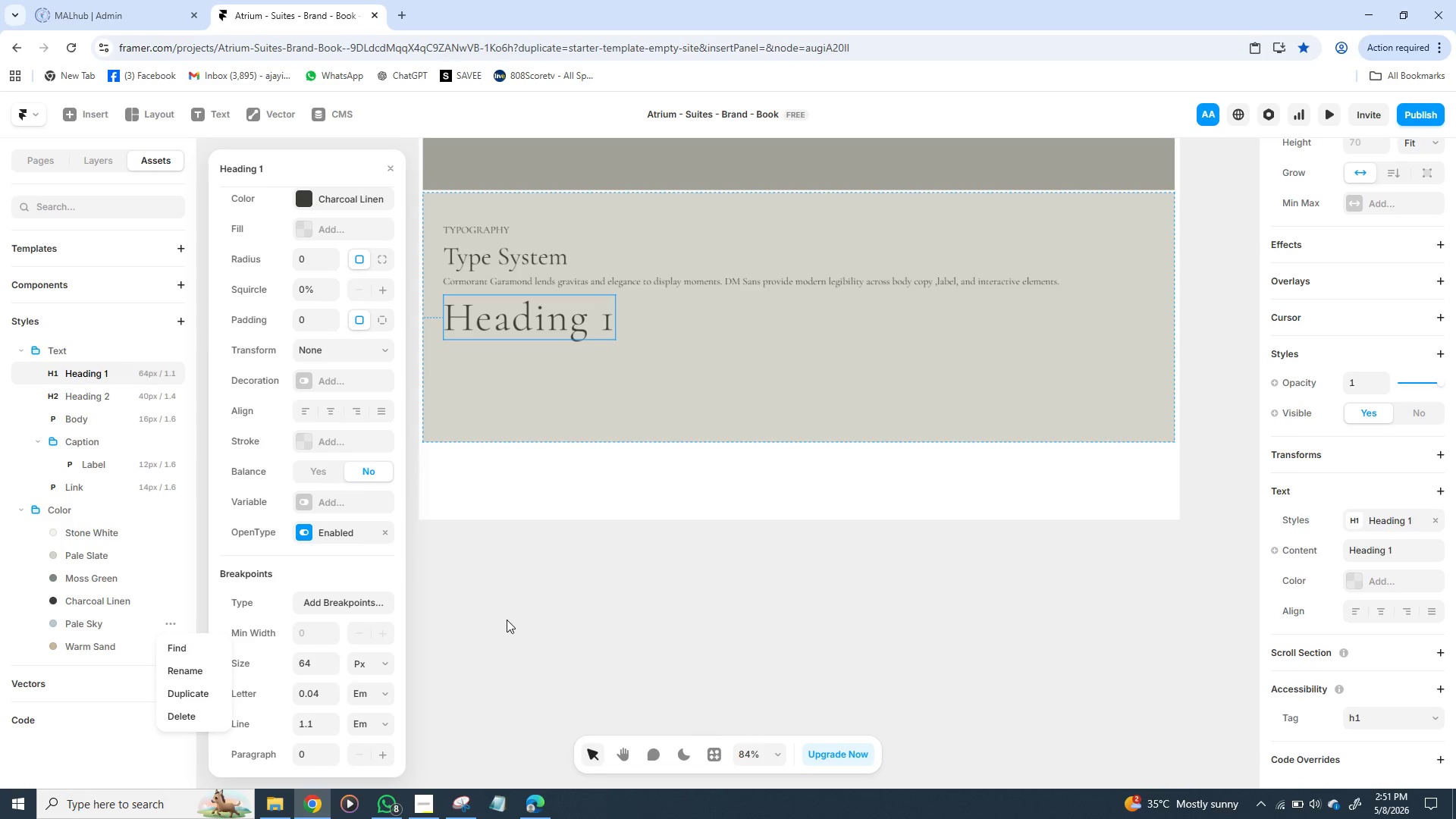 
left_click([507, 620])
 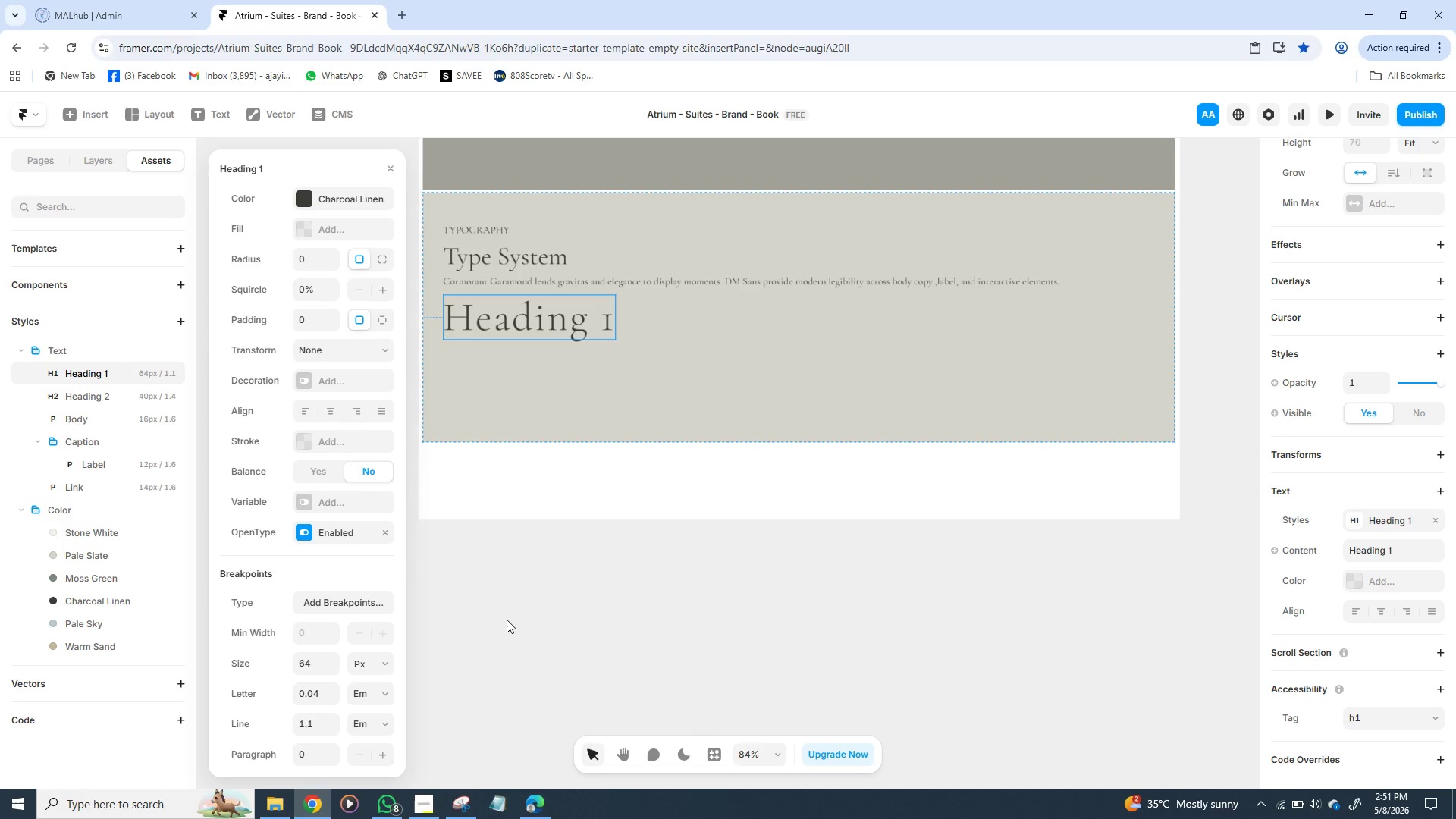 
key(Enter)
 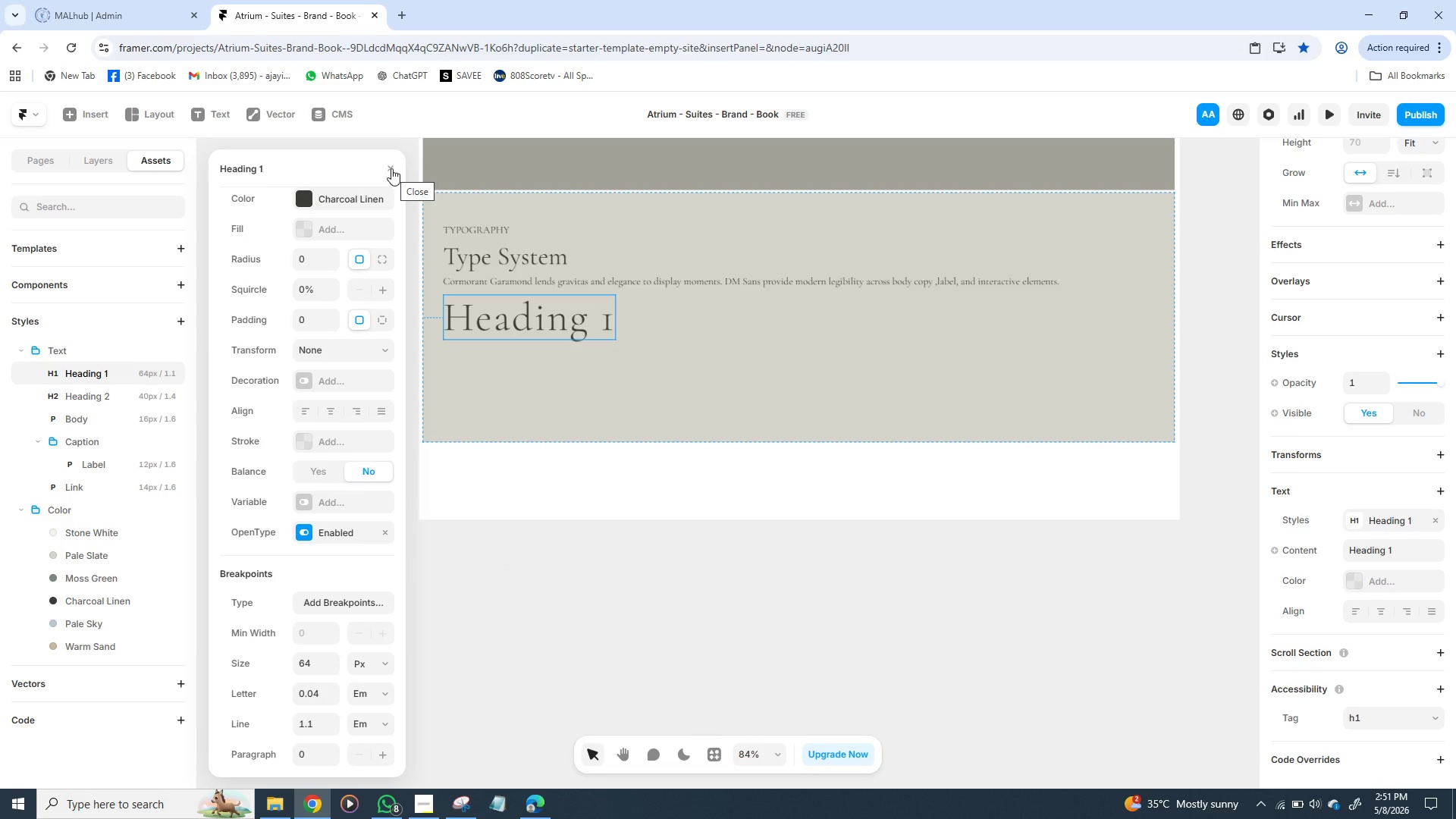 
left_click([391, 168])
 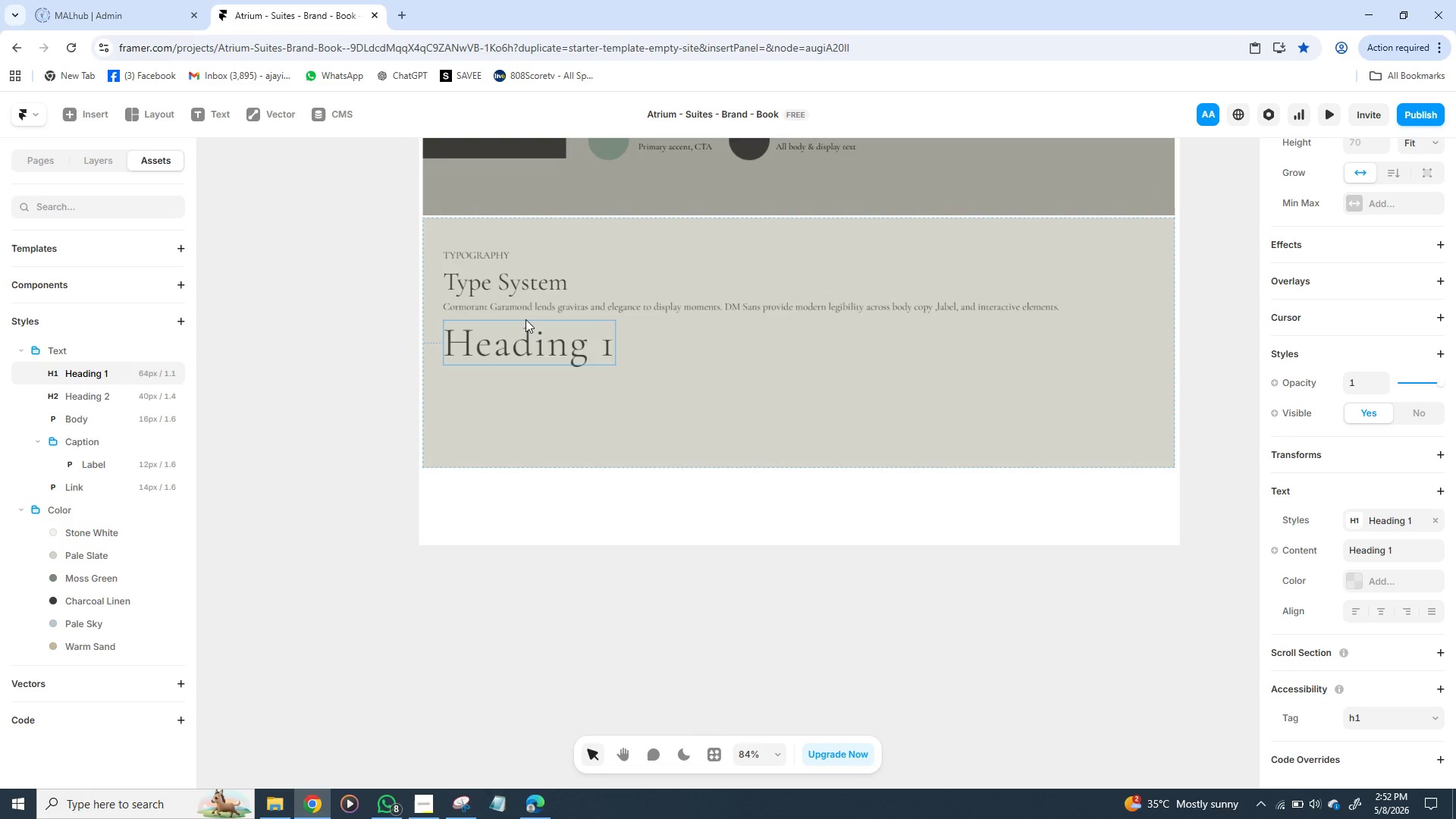 
wait(6.88)
 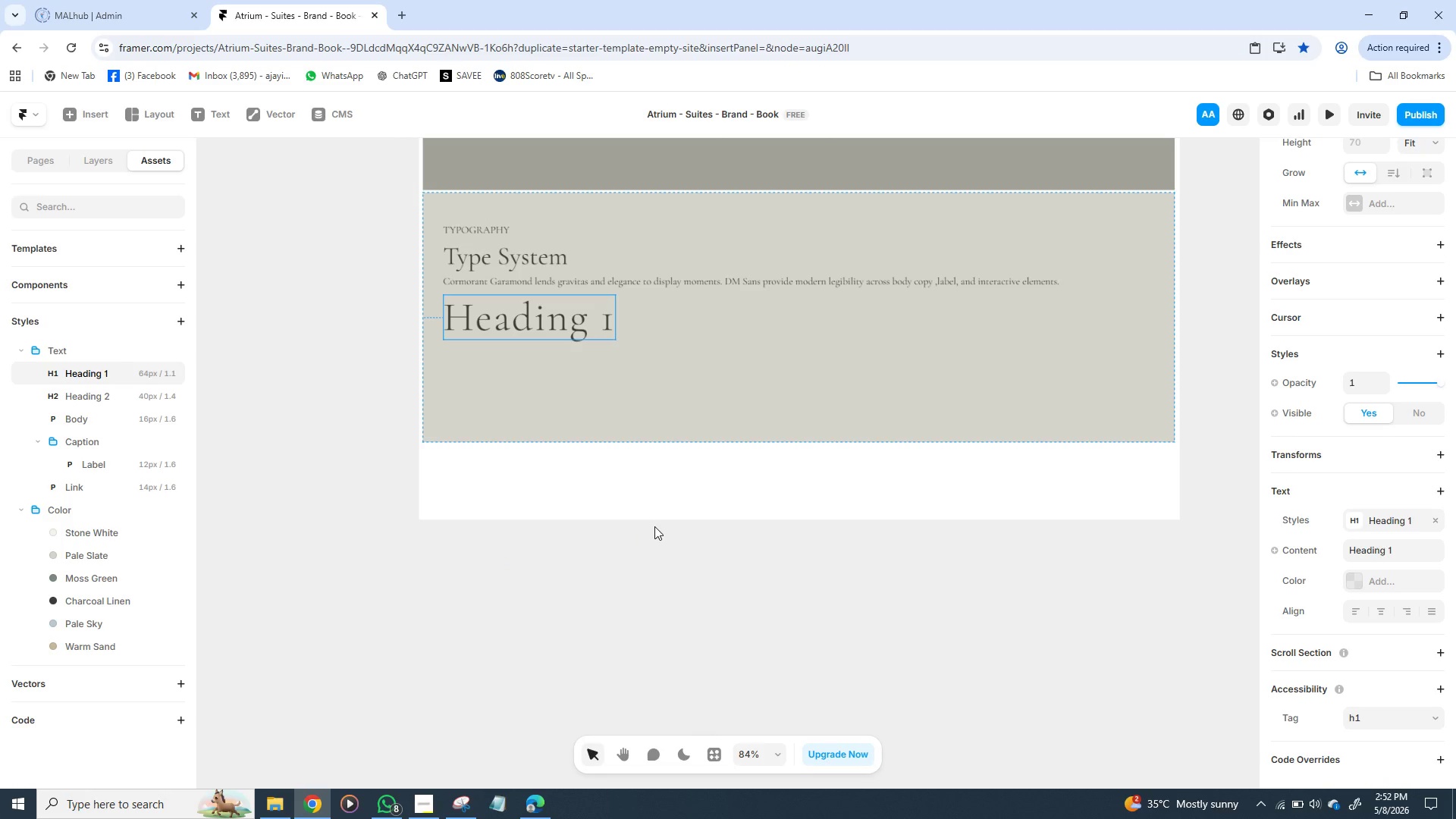 
left_click([522, 325])
 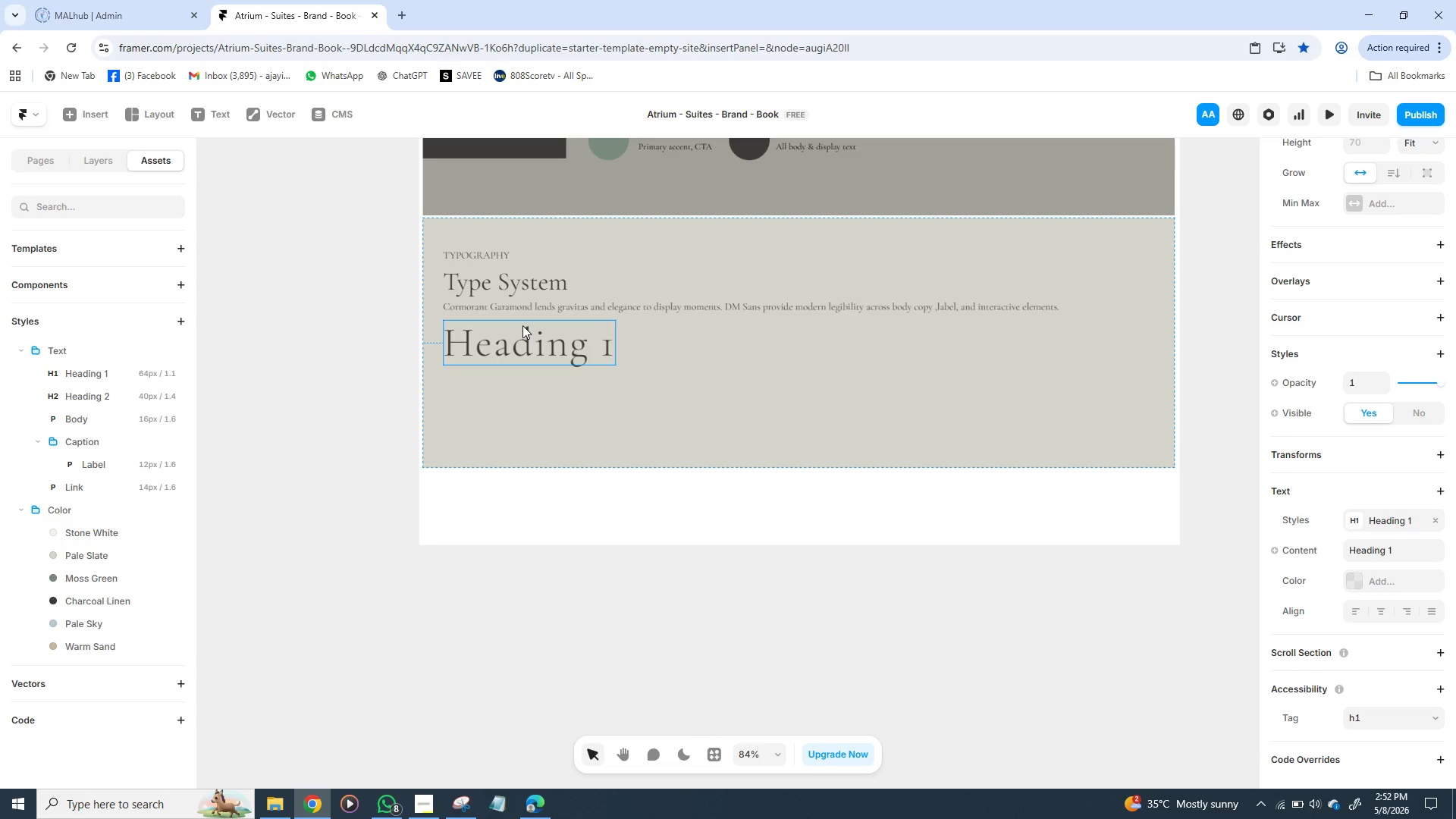 
key(Control+D)
 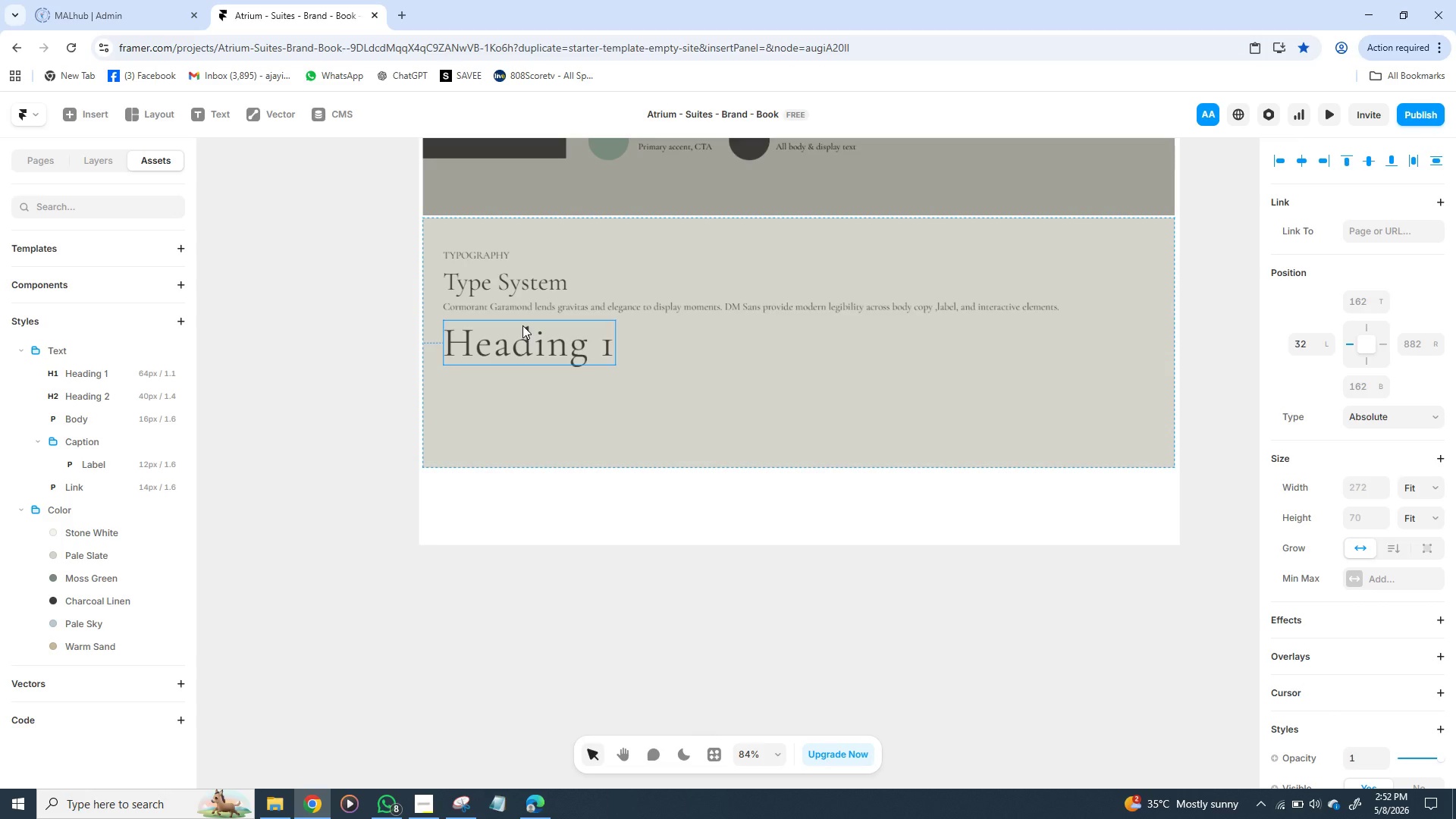 
left_click_drag(start_coordinate=[522, 325], to_coordinate=[522, 375])
 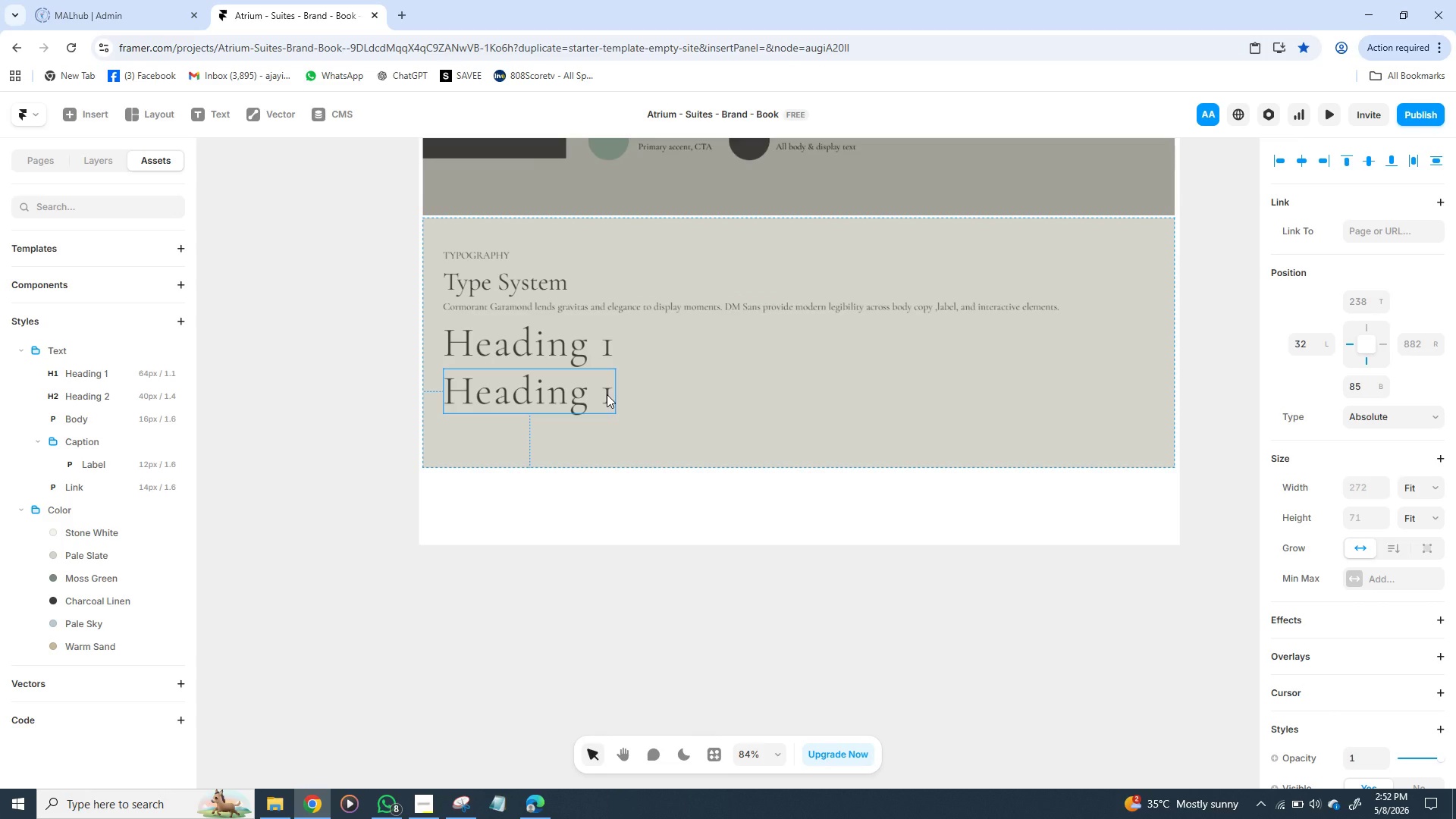 
left_click([607, 394])
 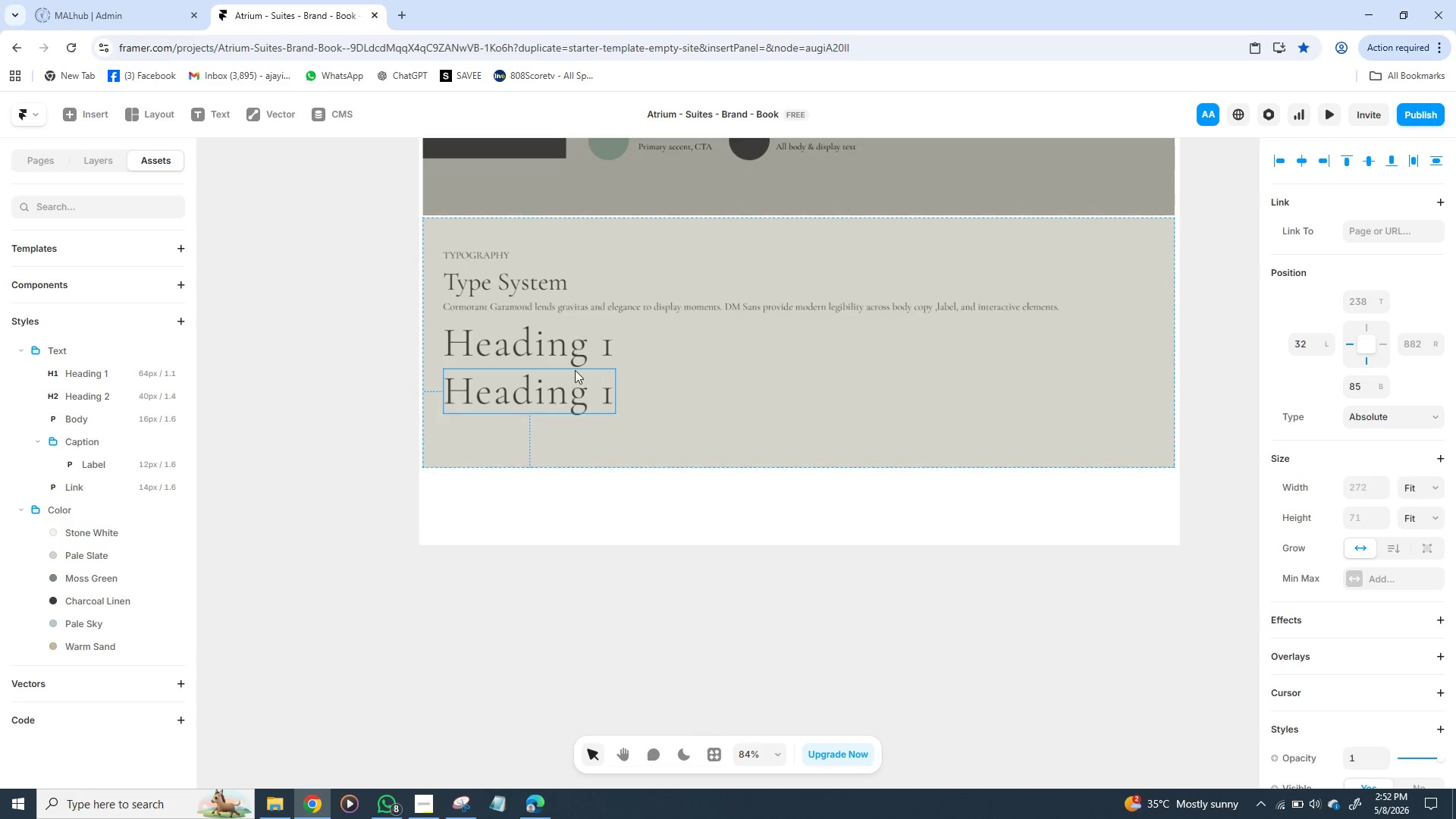 
mouse_move([1377, 601])
 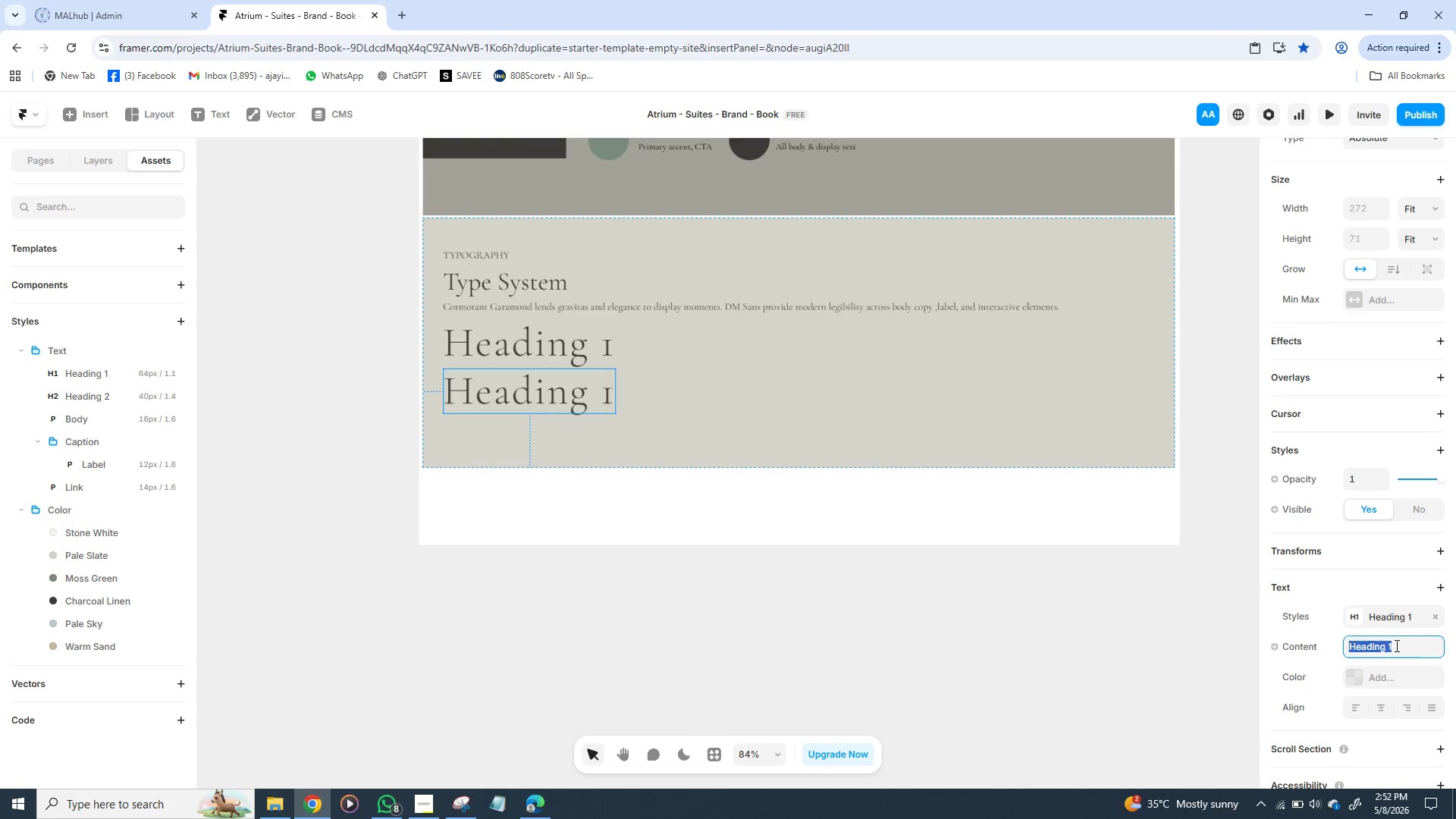 
left_click([1395, 645])
 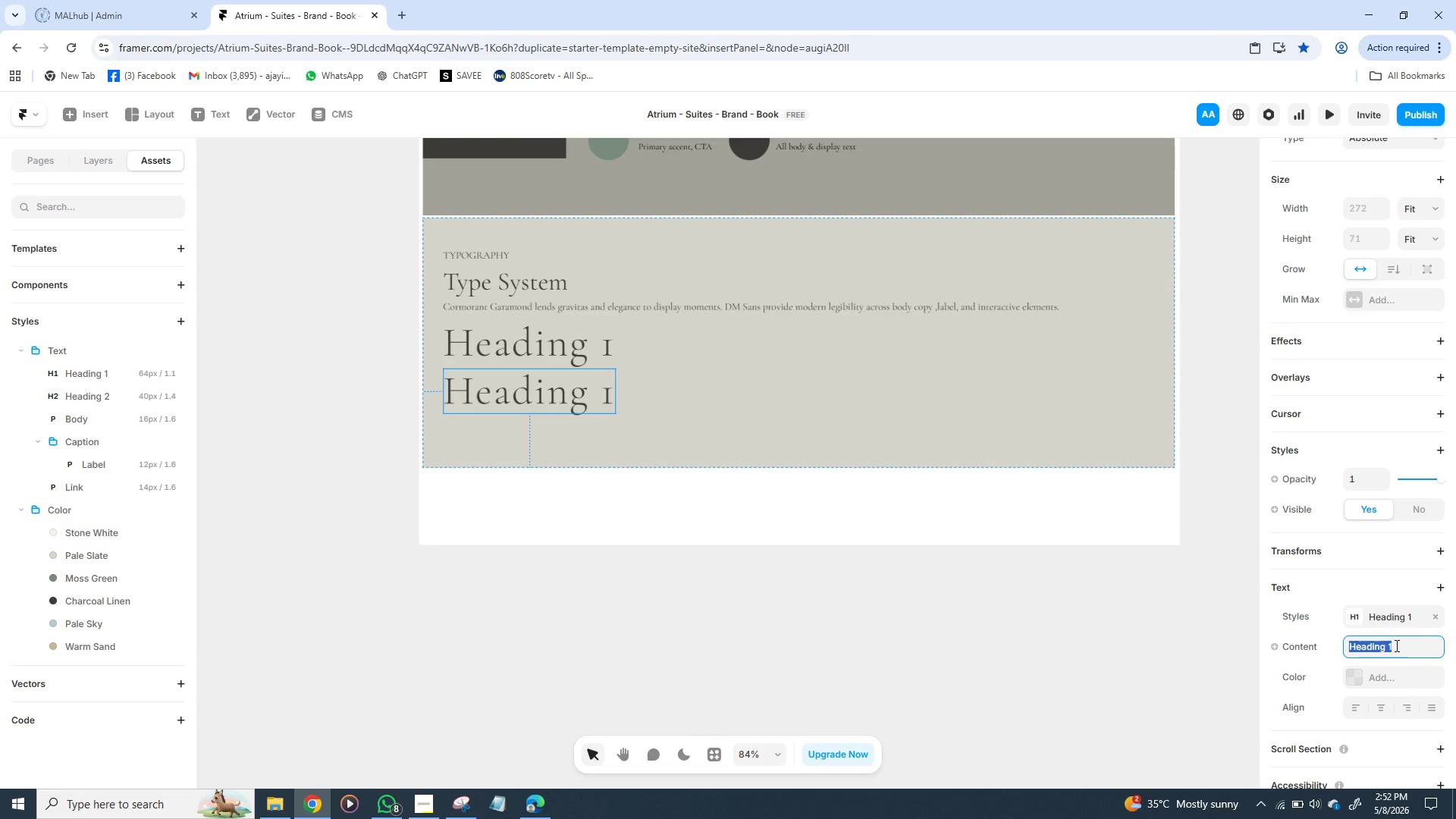 
left_click([1395, 645])
 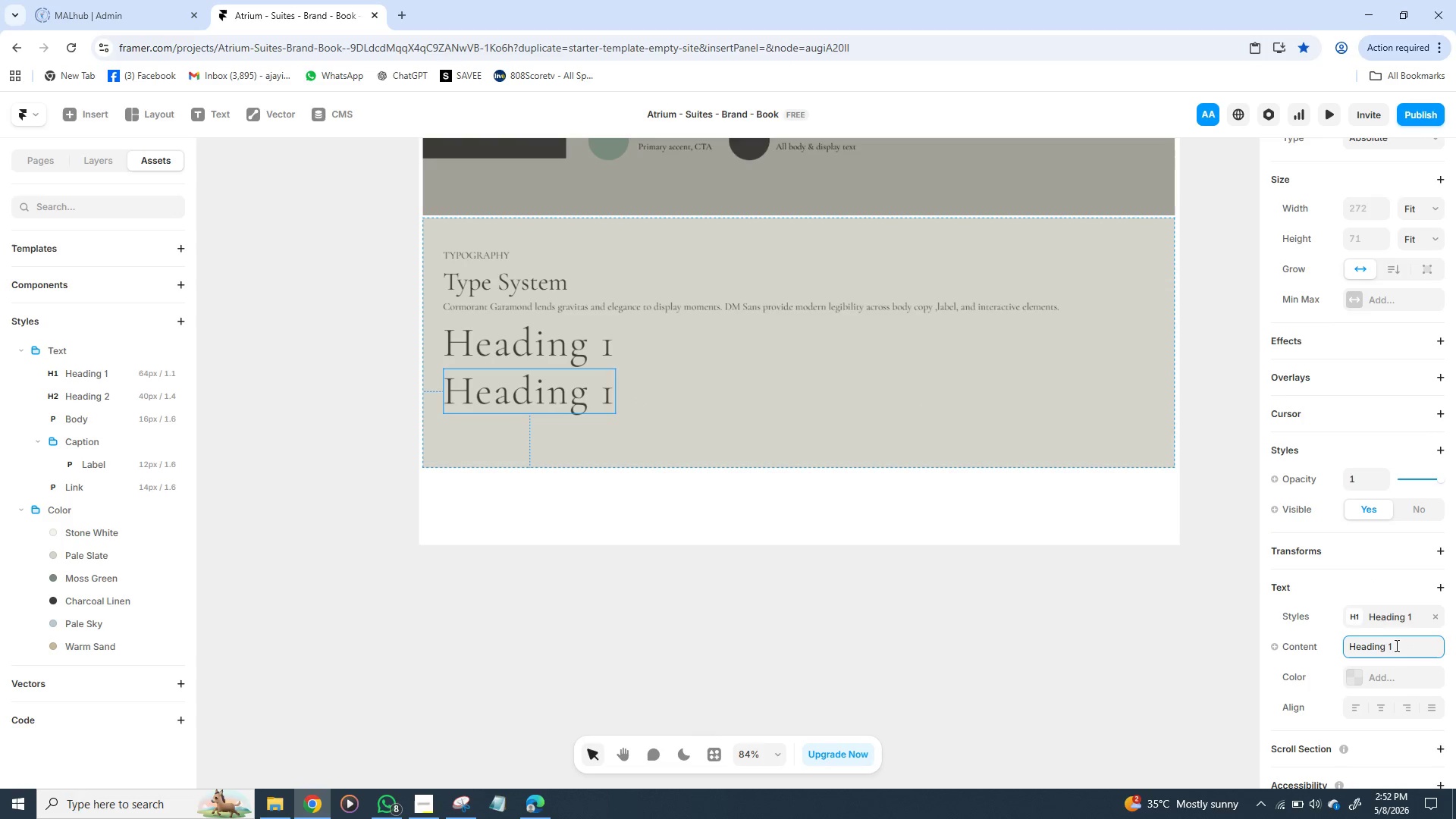 
key(Backspace)
 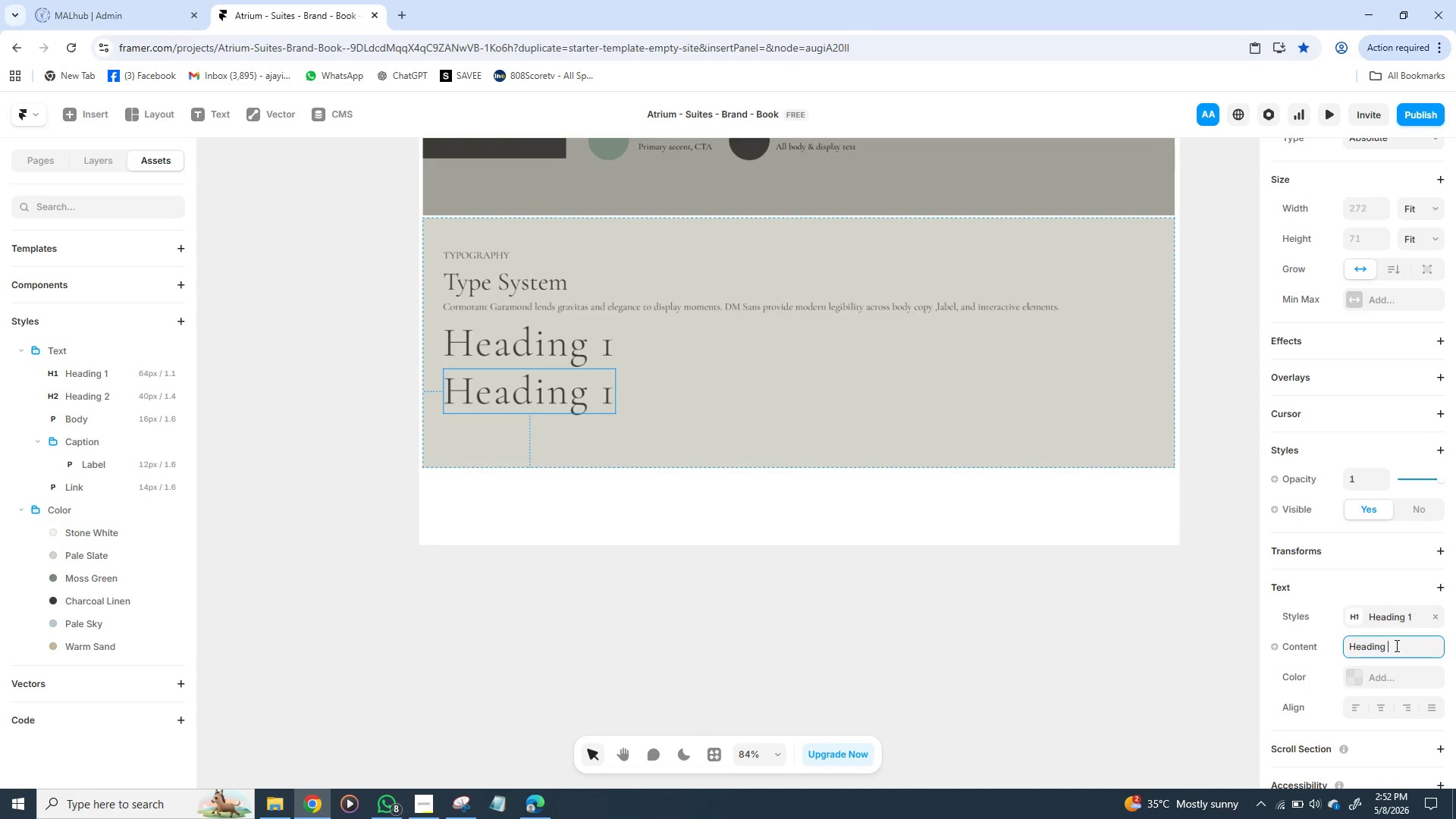 
key(2)
 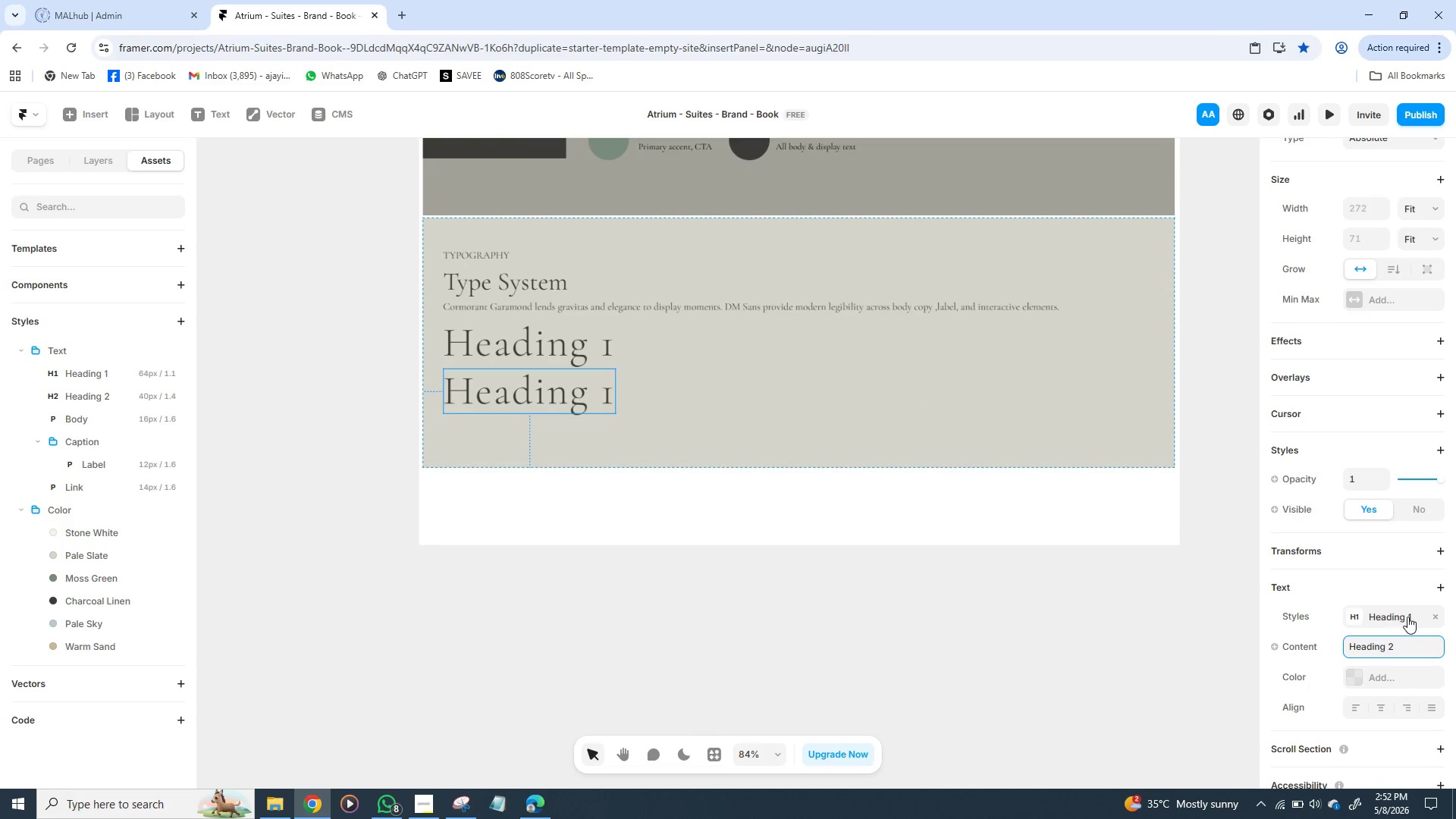 
left_click([1407, 617])
 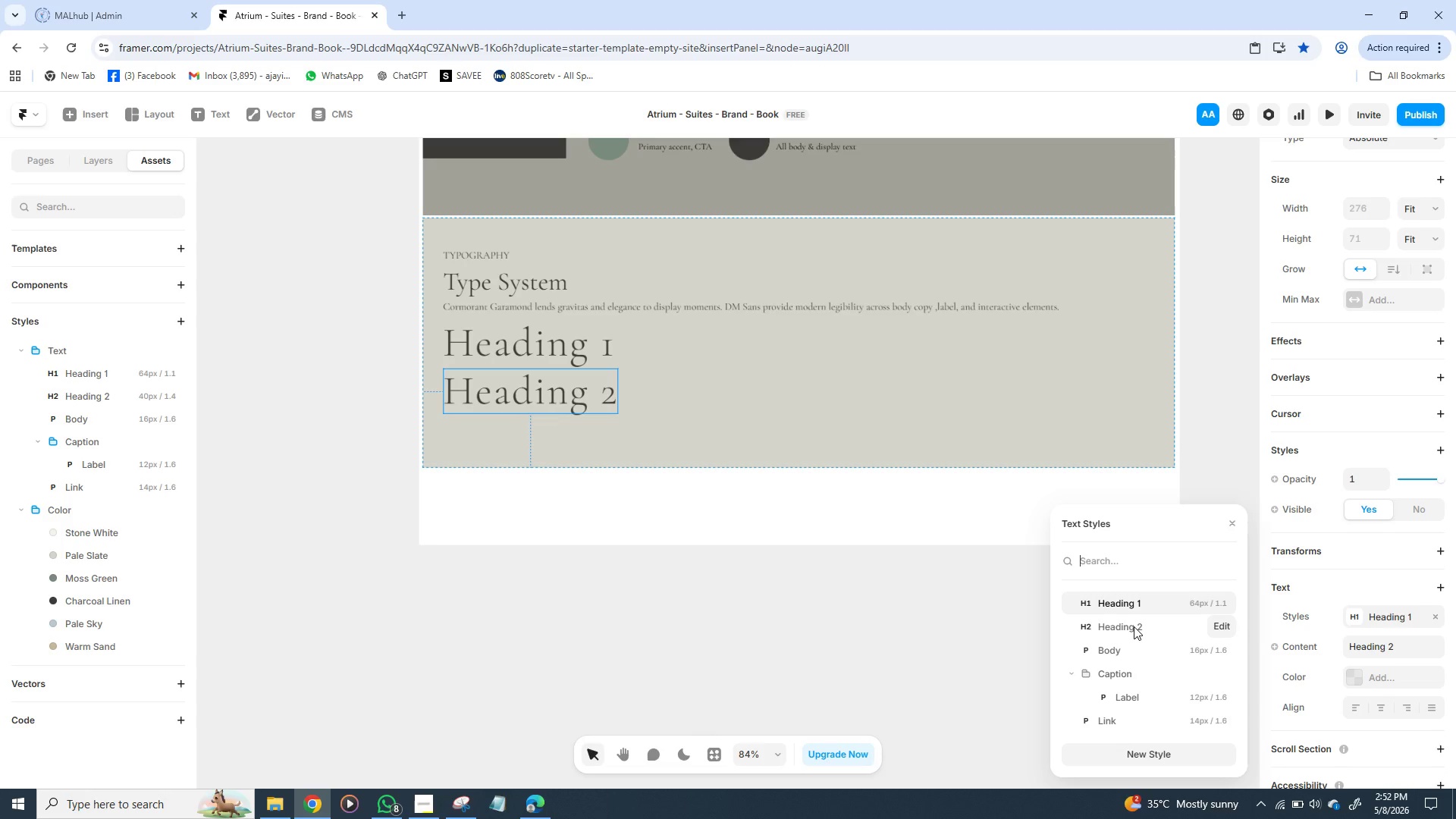 
left_click([1134, 626])
 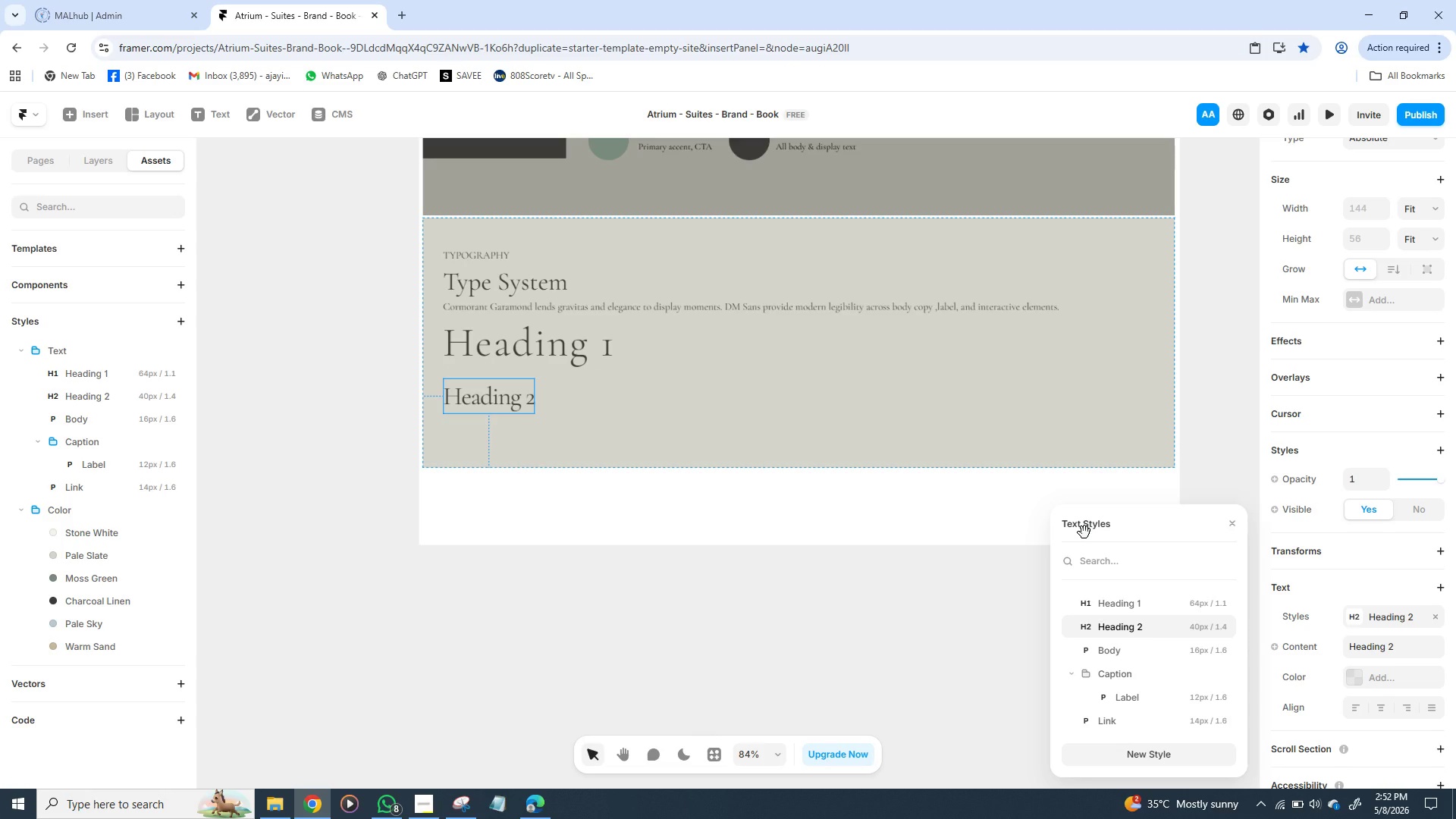 
wait(5.98)
 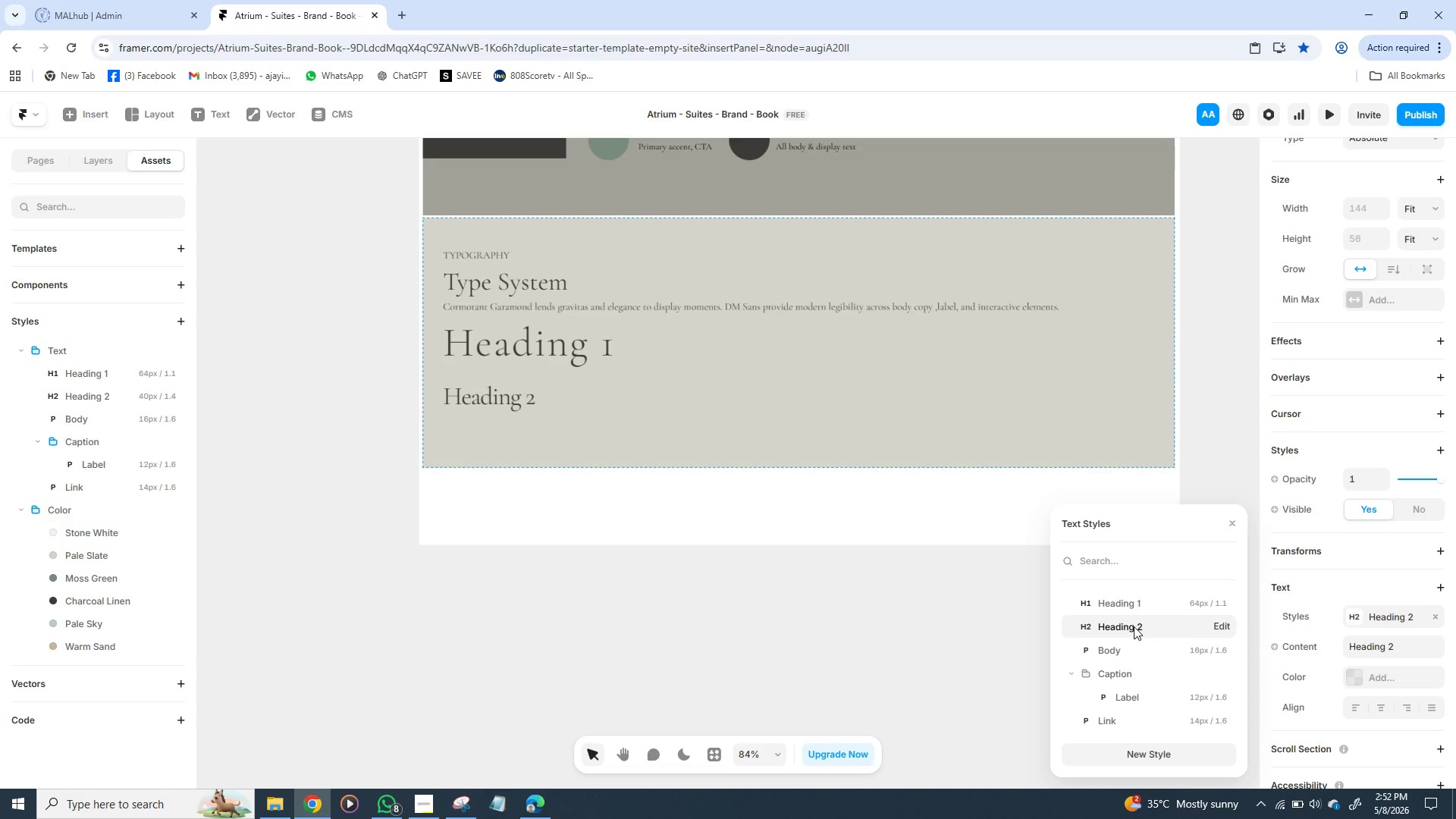 
left_click([988, 649])
 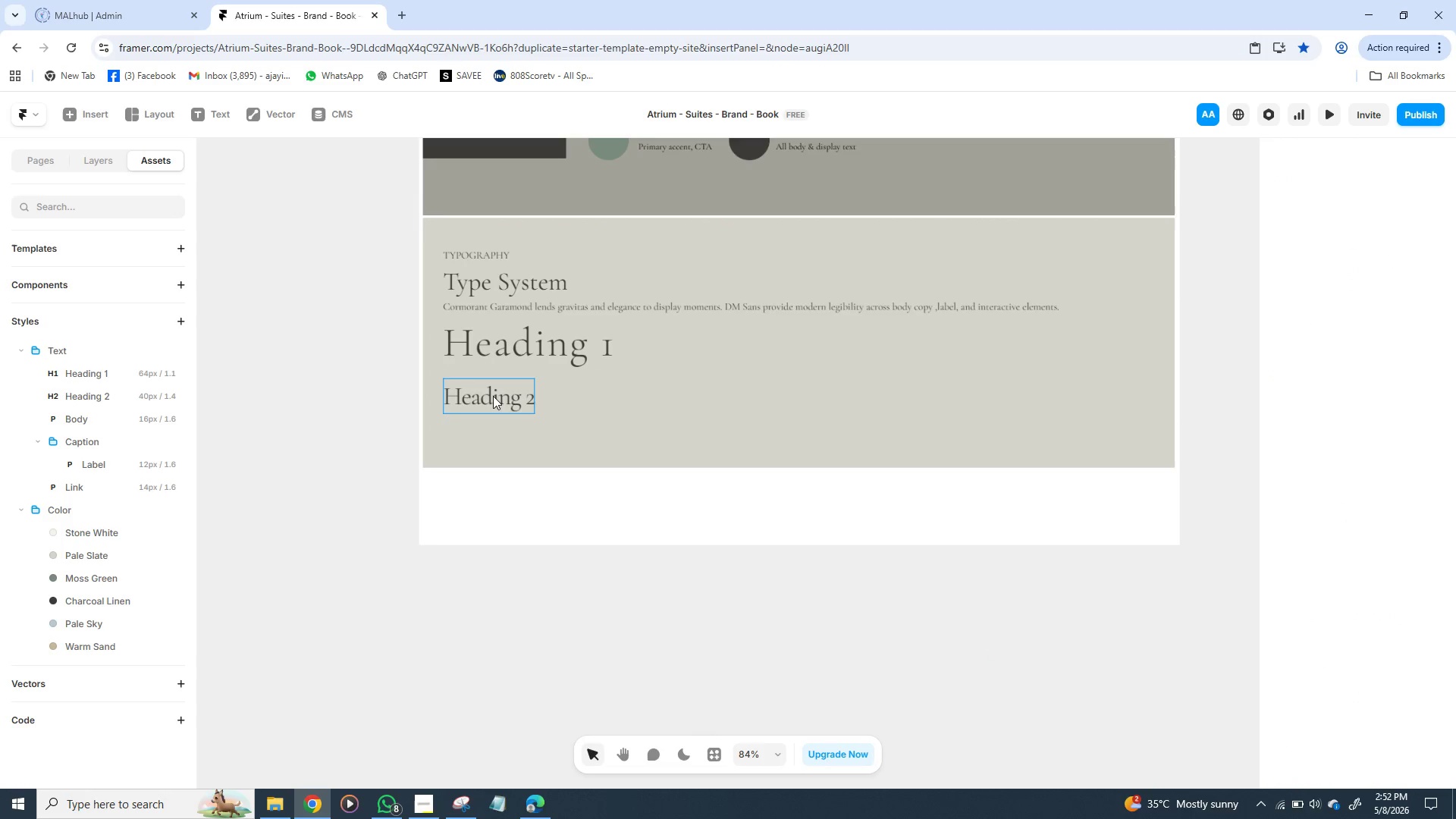 
left_click_drag(start_coordinate=[493, 396], to_coordinate=[492, 380])
 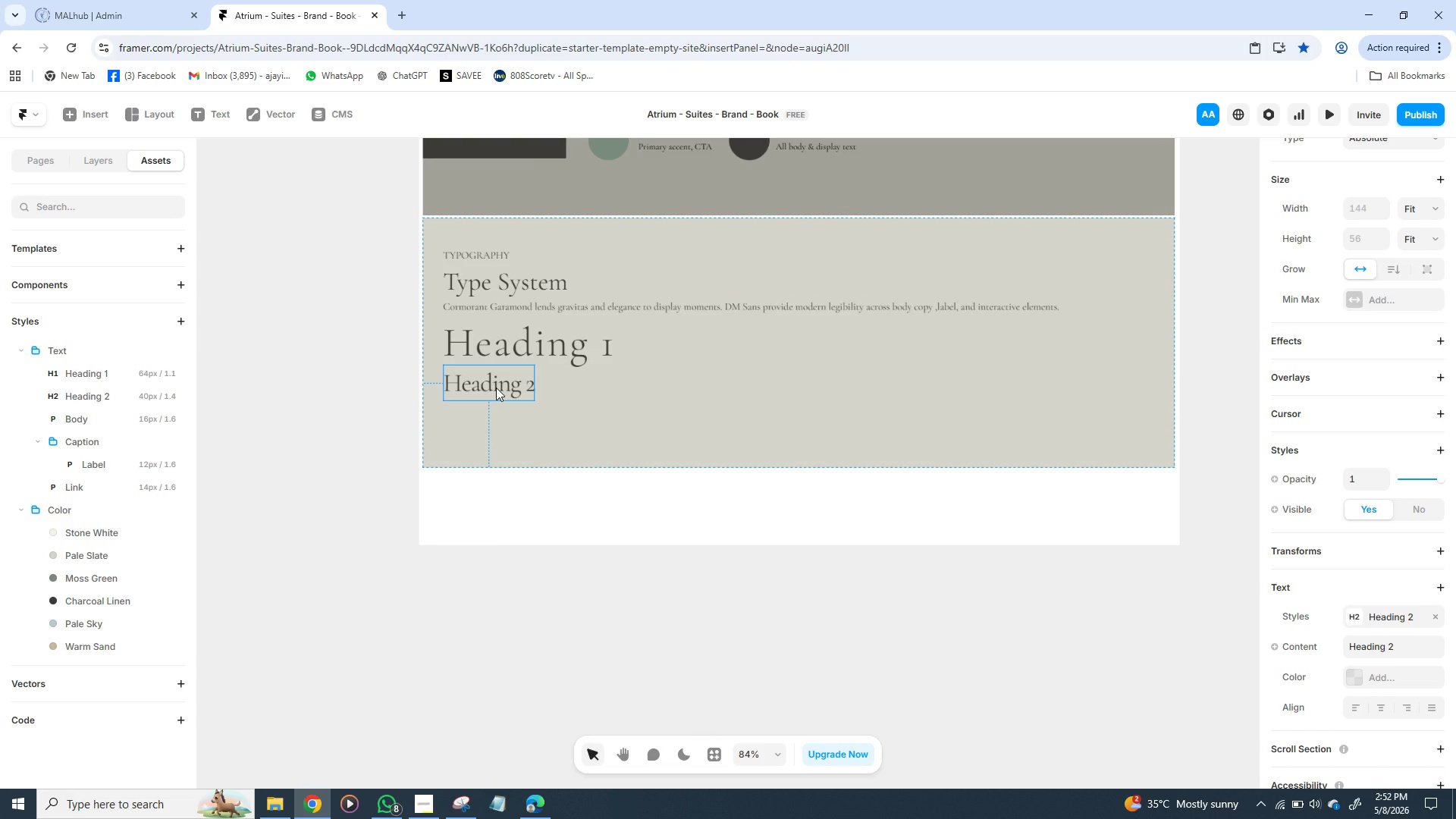 
key(Control+D)
 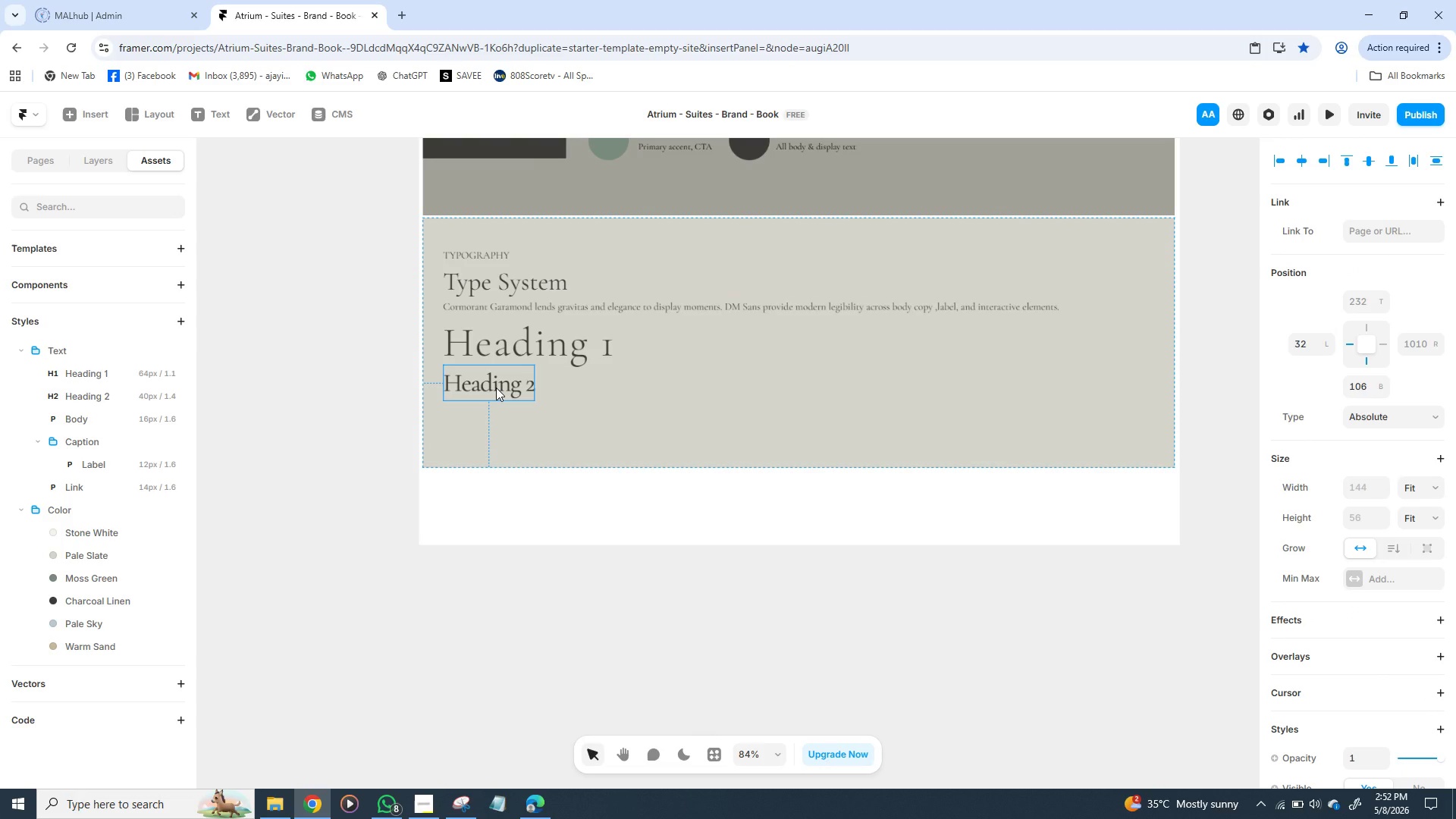 
left_click_drag(start_coordinate=[496, 388], to_coordinate=[494, 425])
 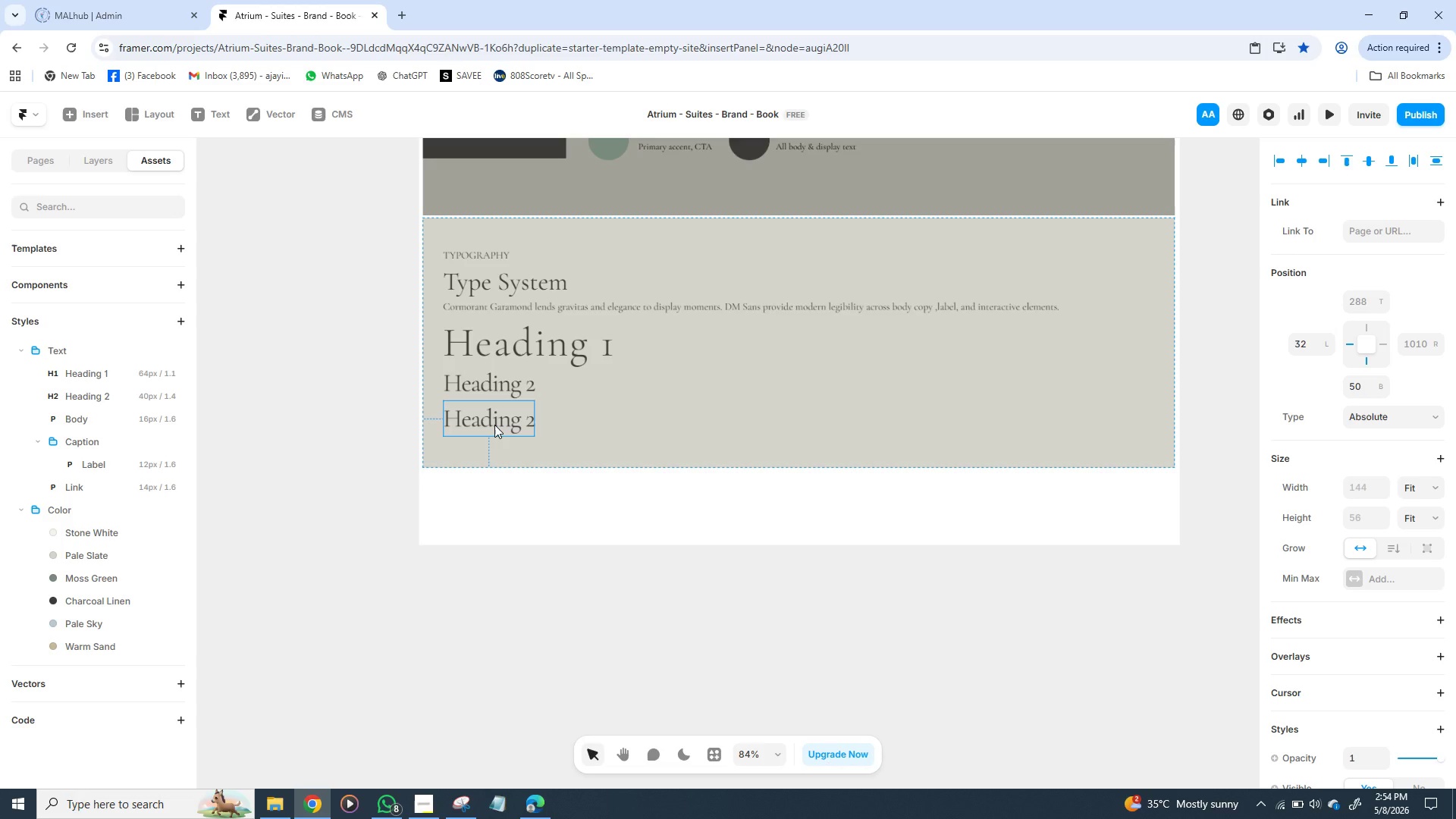 
wait(86.65)
 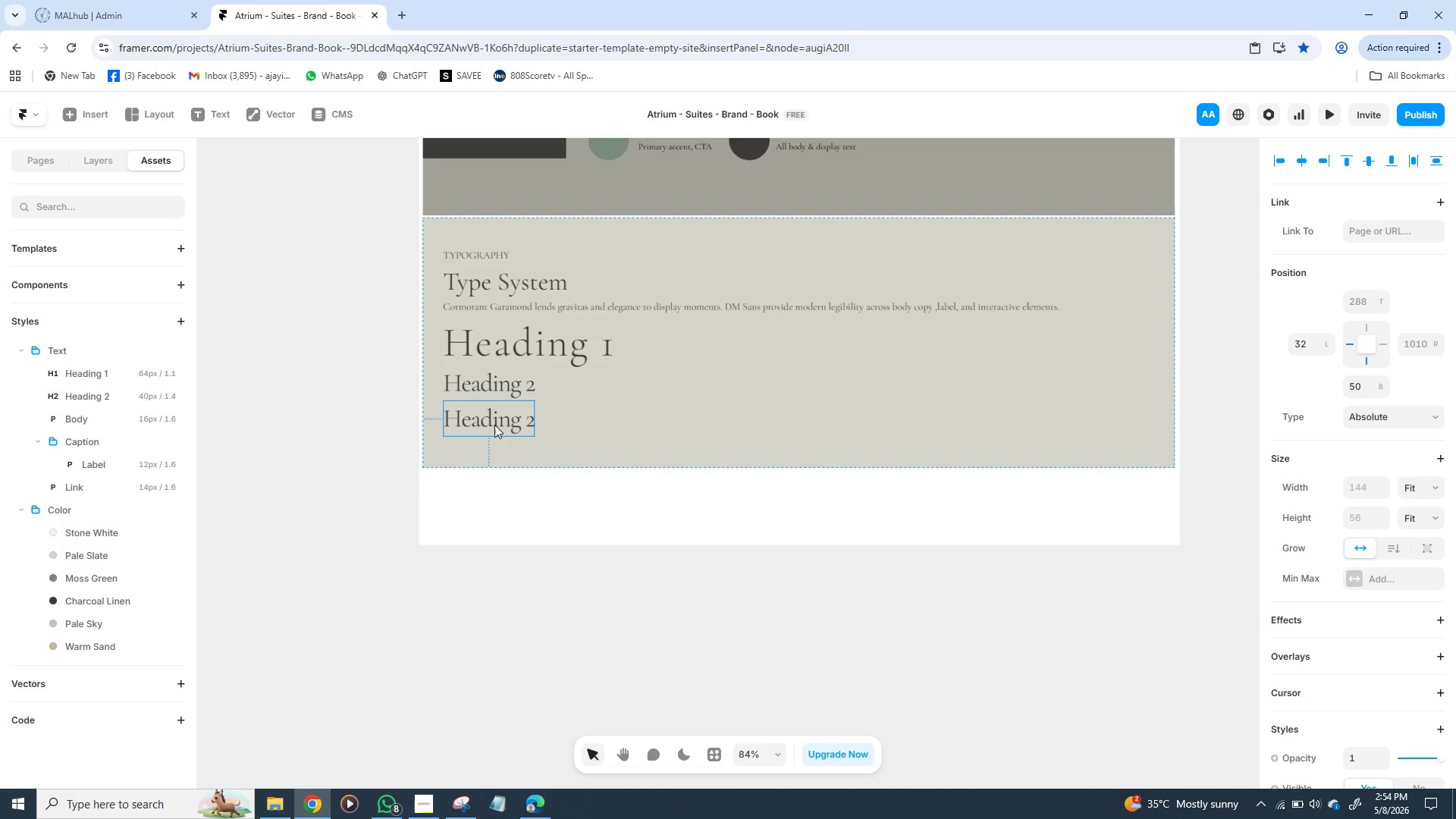 
mouse_move([1363, 671])
 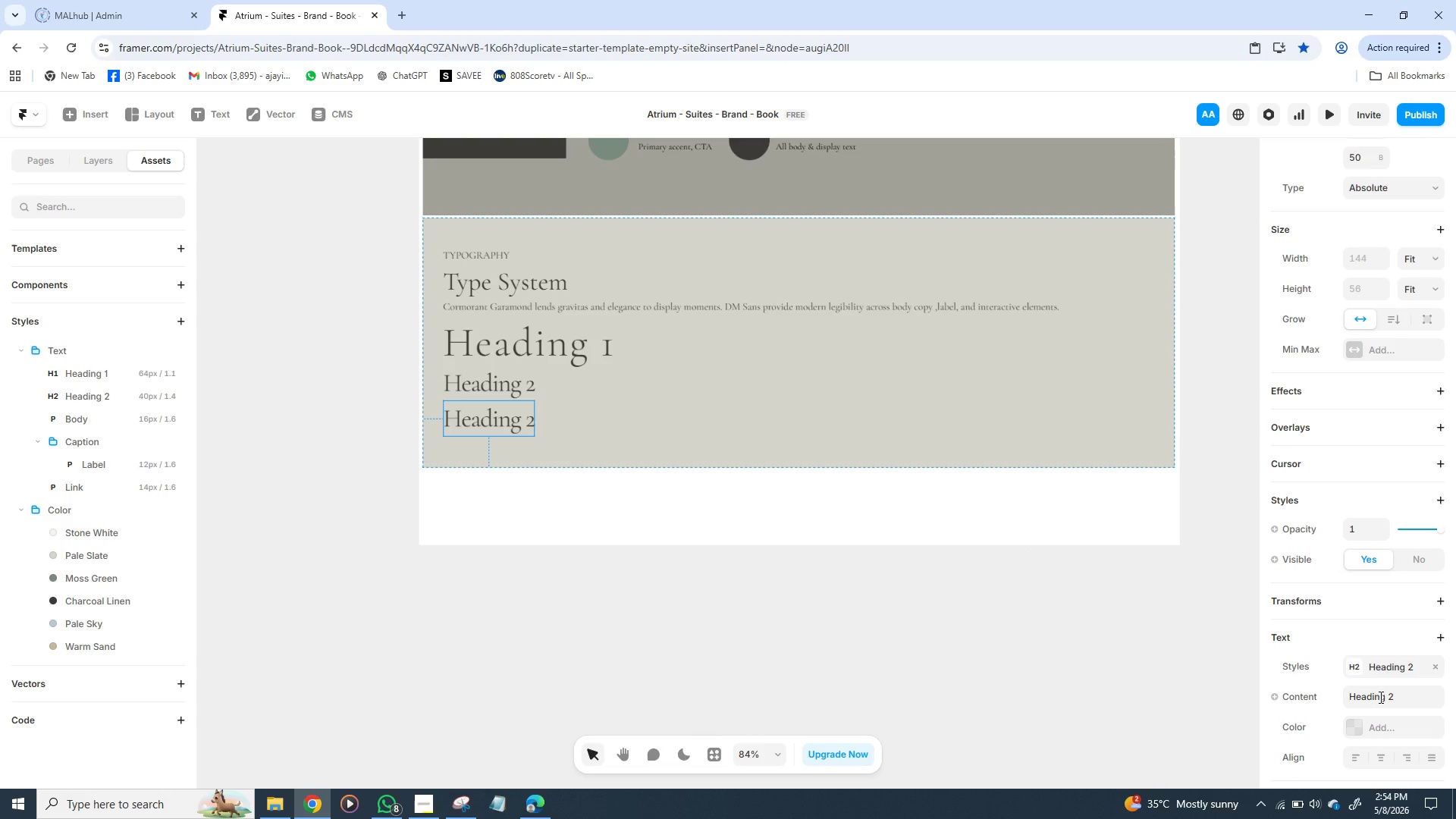 
left_click([1379, 697])
 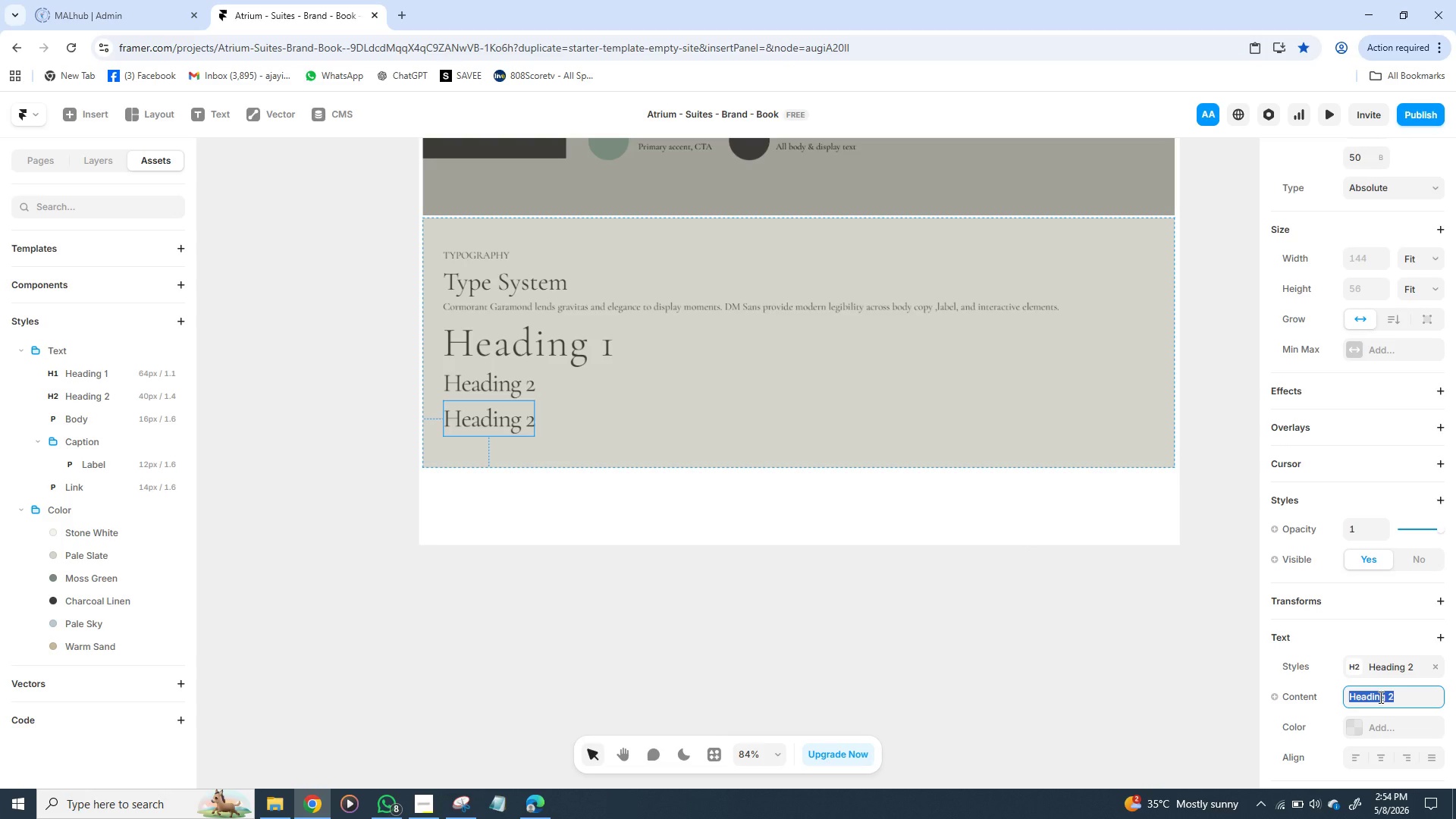 
type(body)
 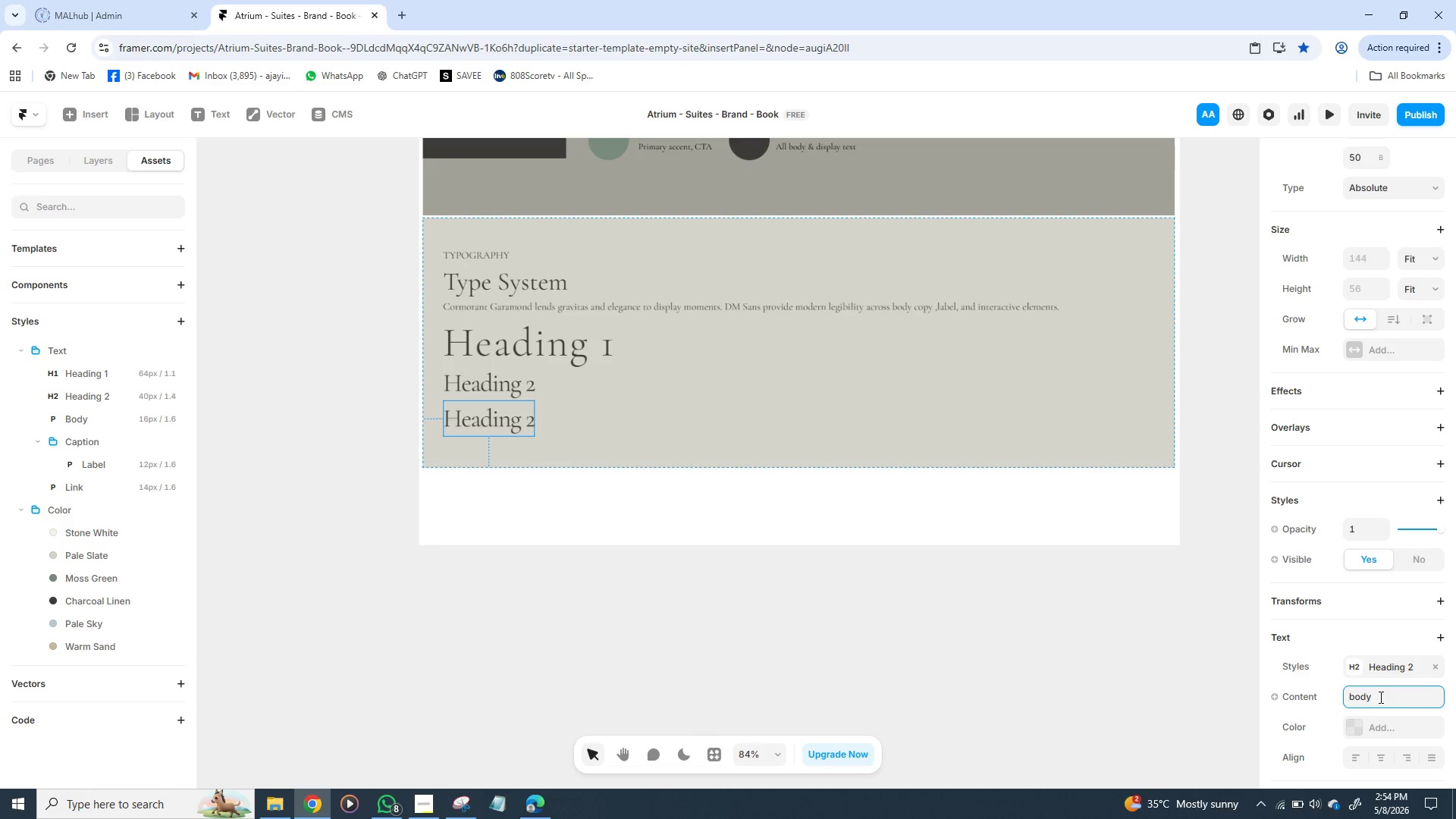 
key(Enter)
 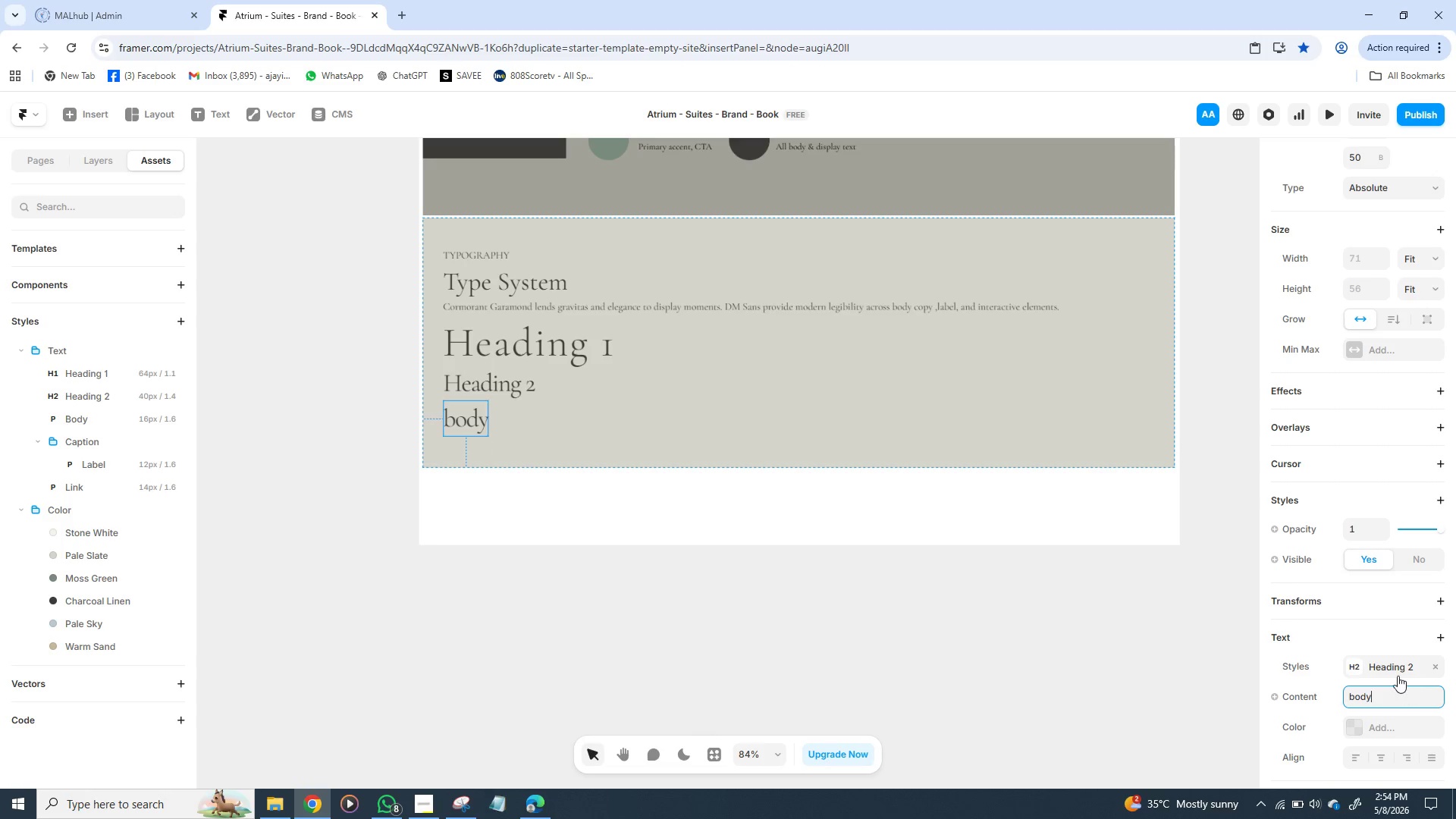 
left_click([1396, 667])
 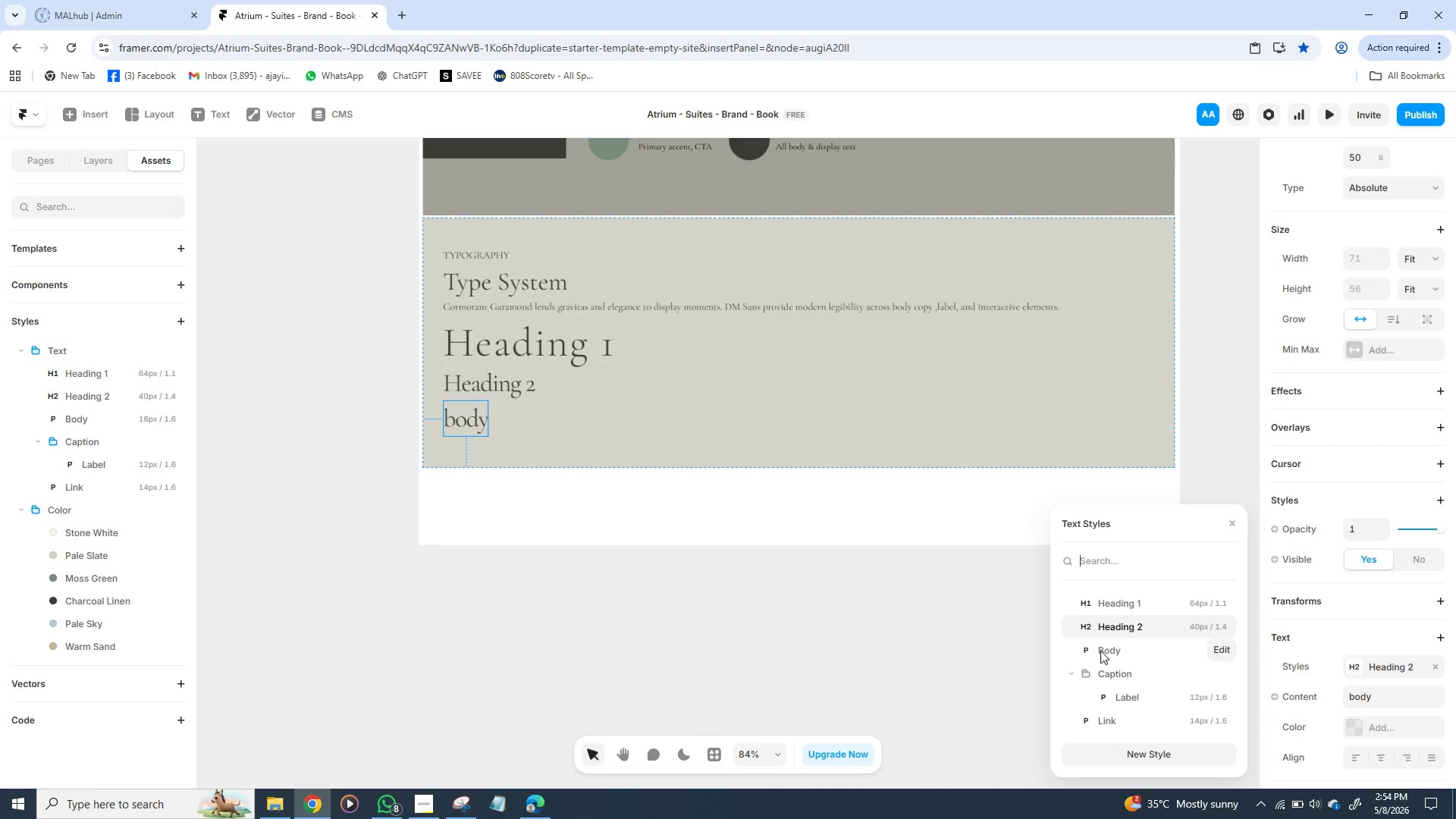 
left_click([1100, 651])
 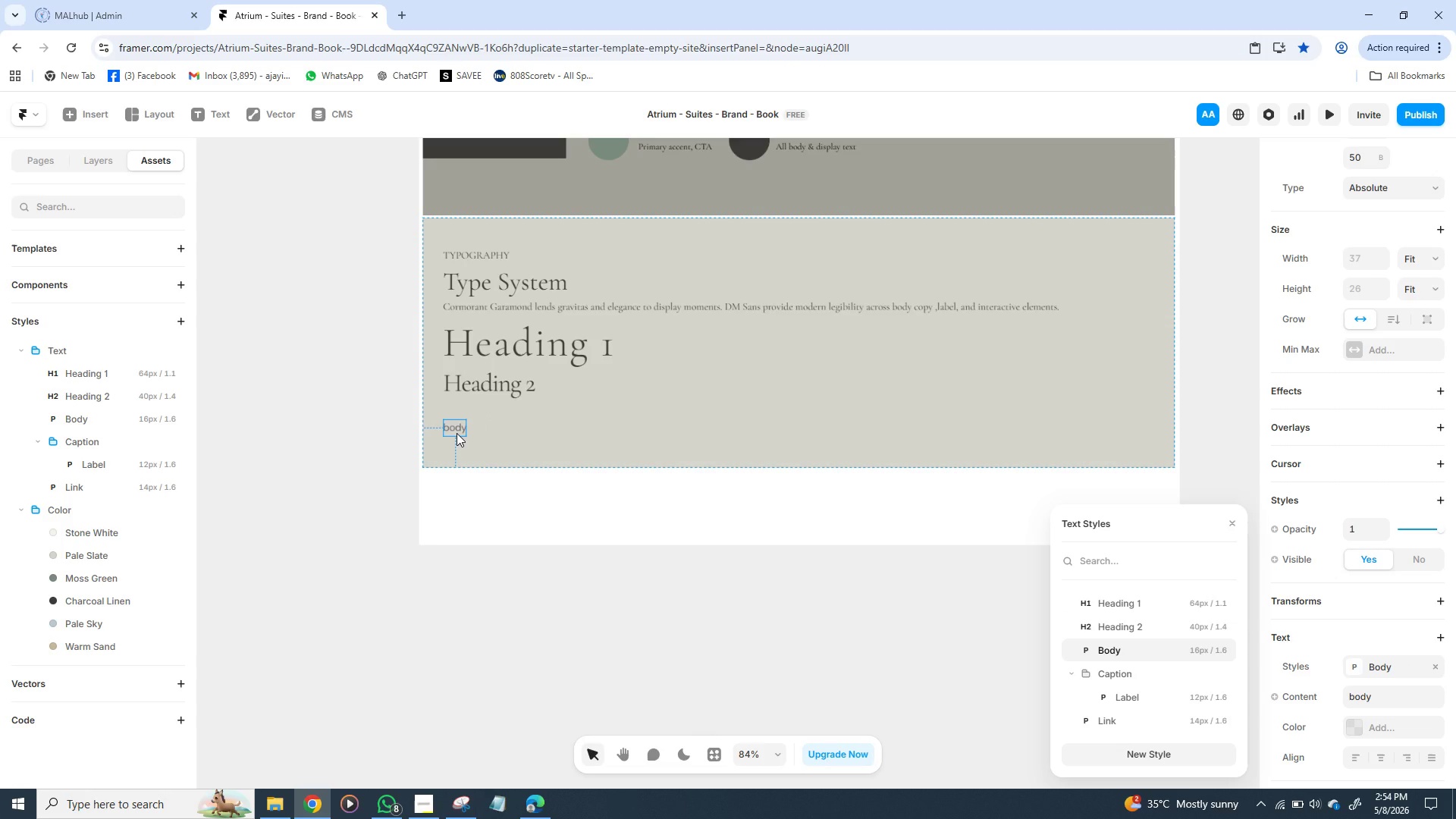 
left_click_drag(start_coordinate=[457, 433], to_coordinate=[457, 416])
 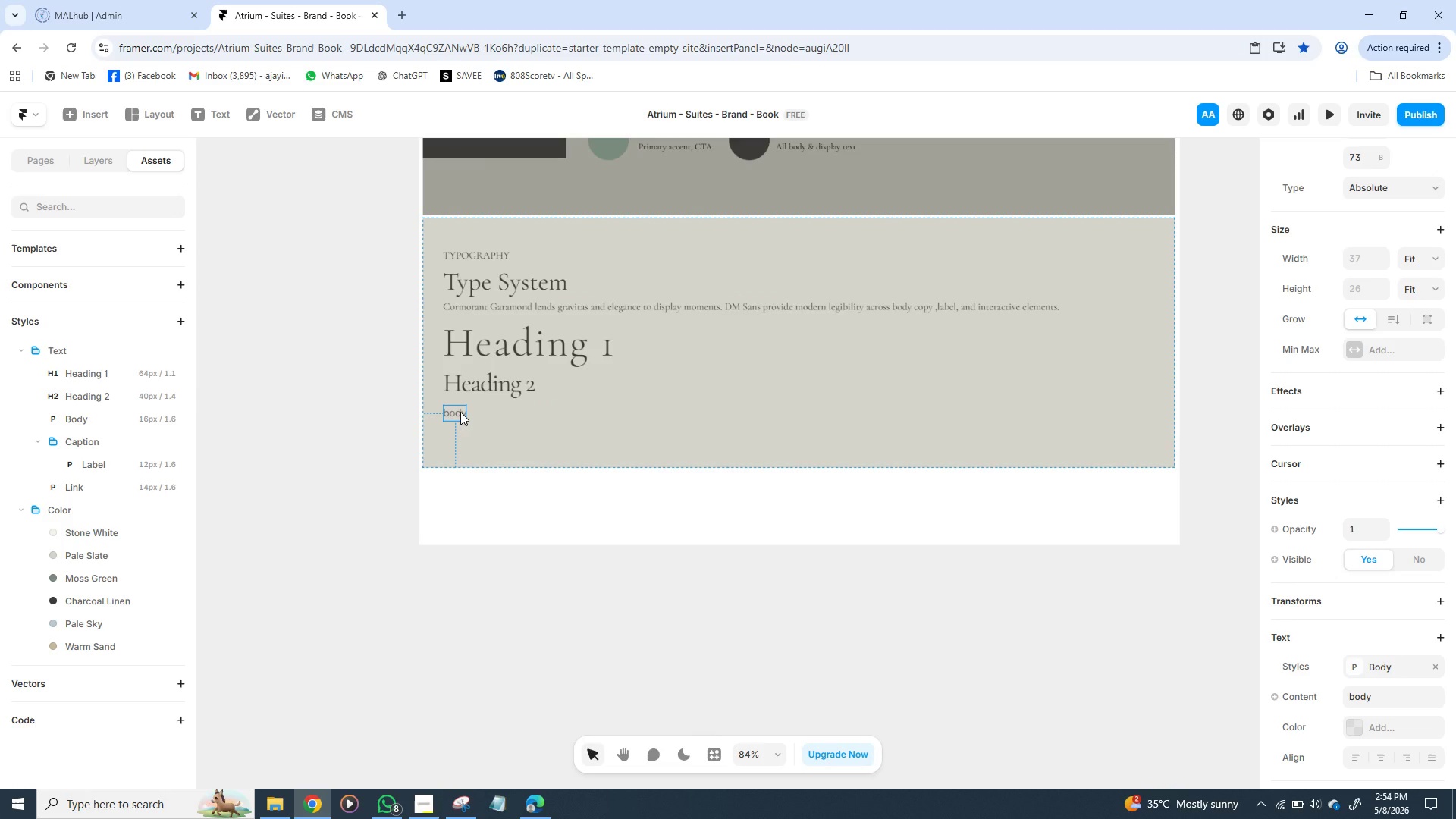 
wait(13.03)
 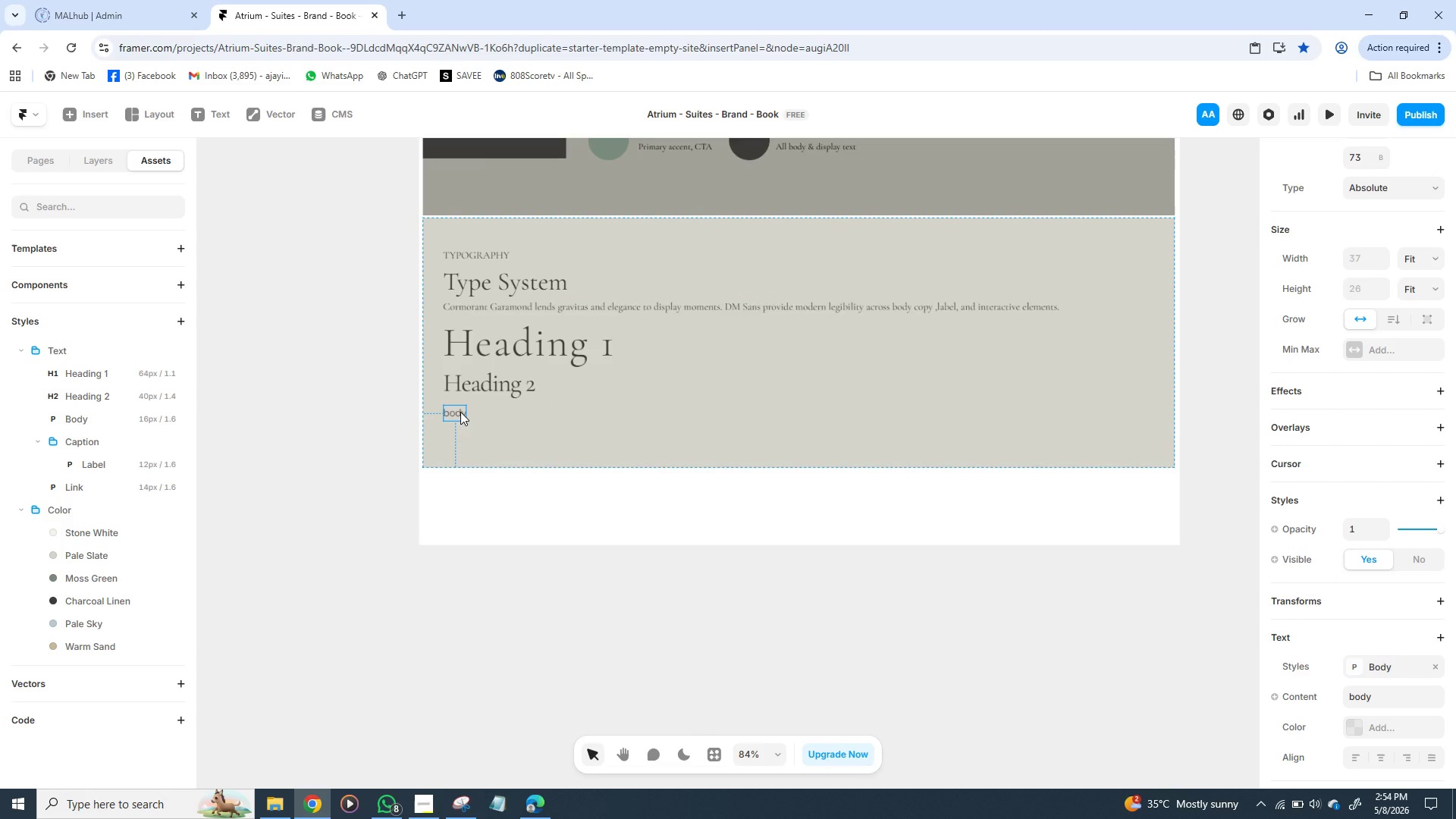 
left_click([451, 455])
 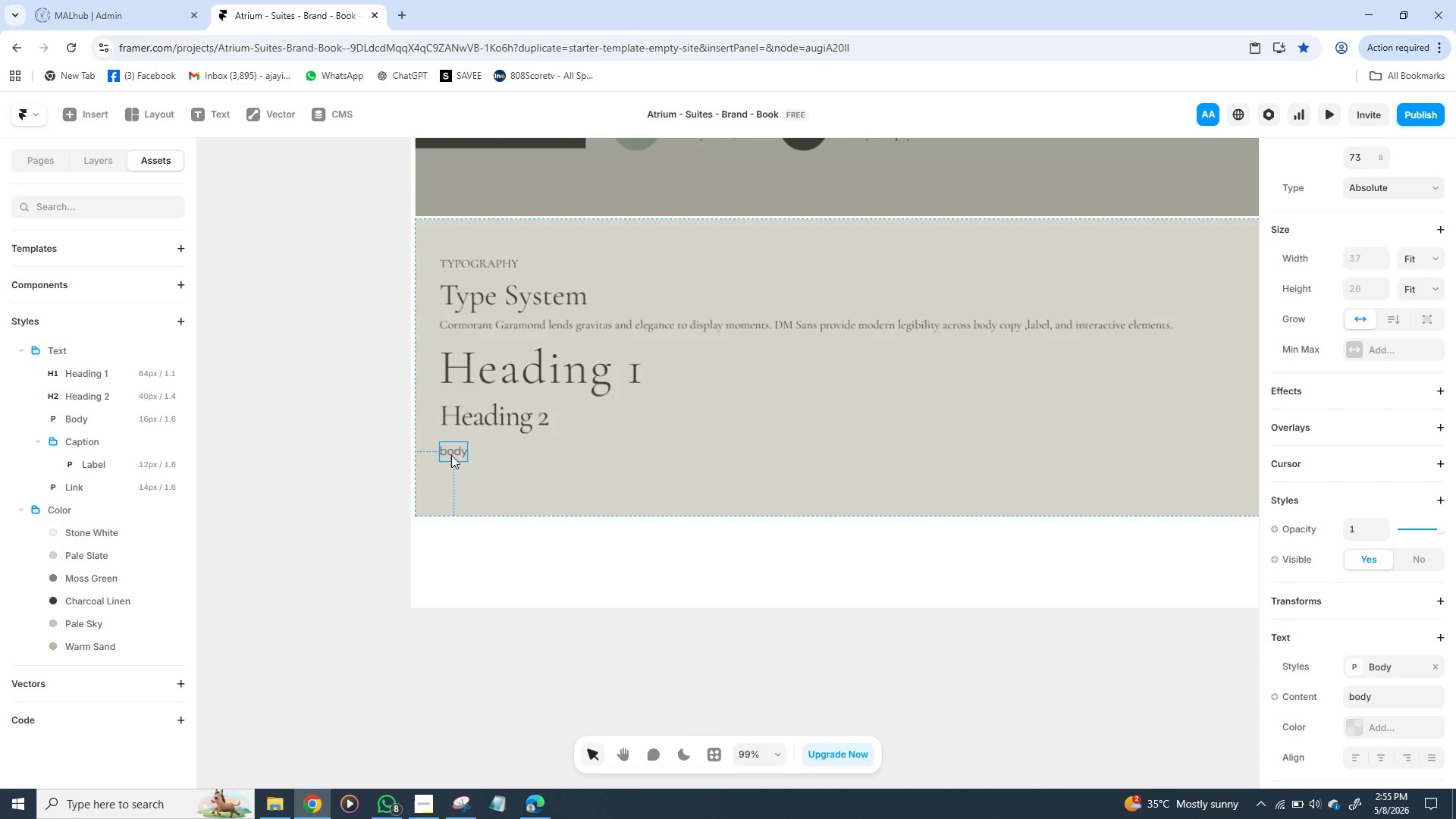 
hold_key(key=ControlLeft, duration=1.53)
 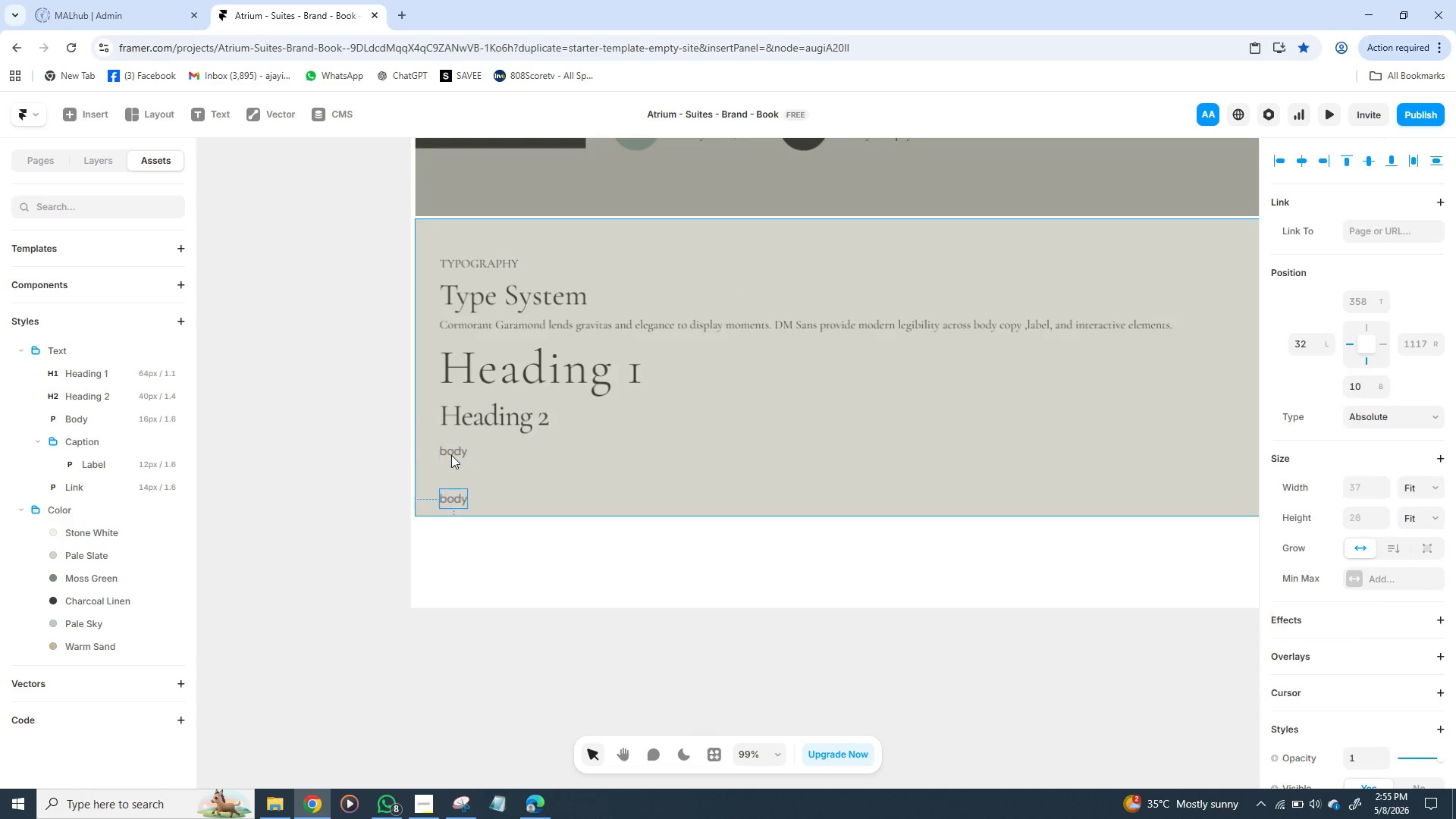 
key(Control+D)
 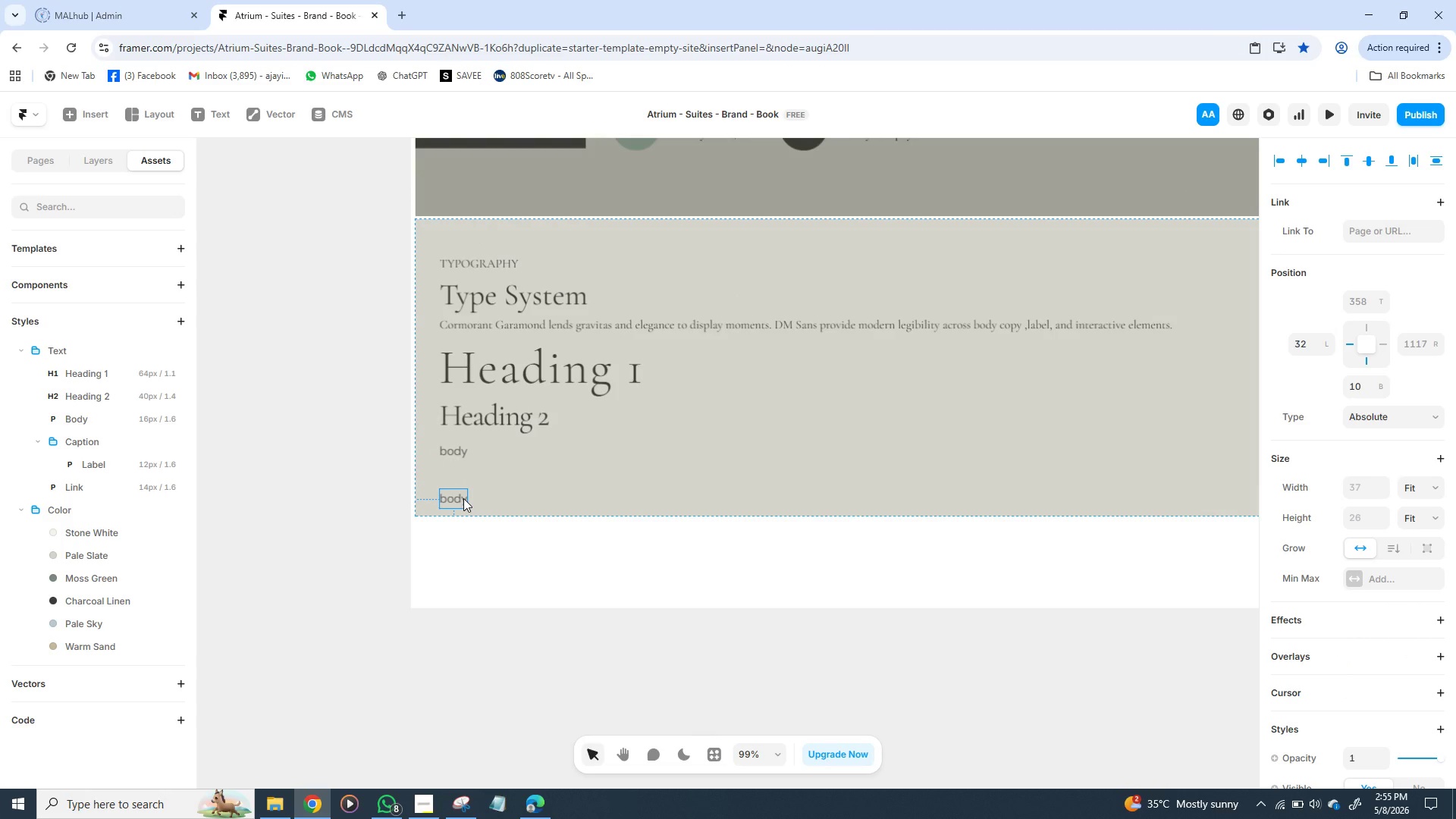 
mouse_move([1348, 659])
 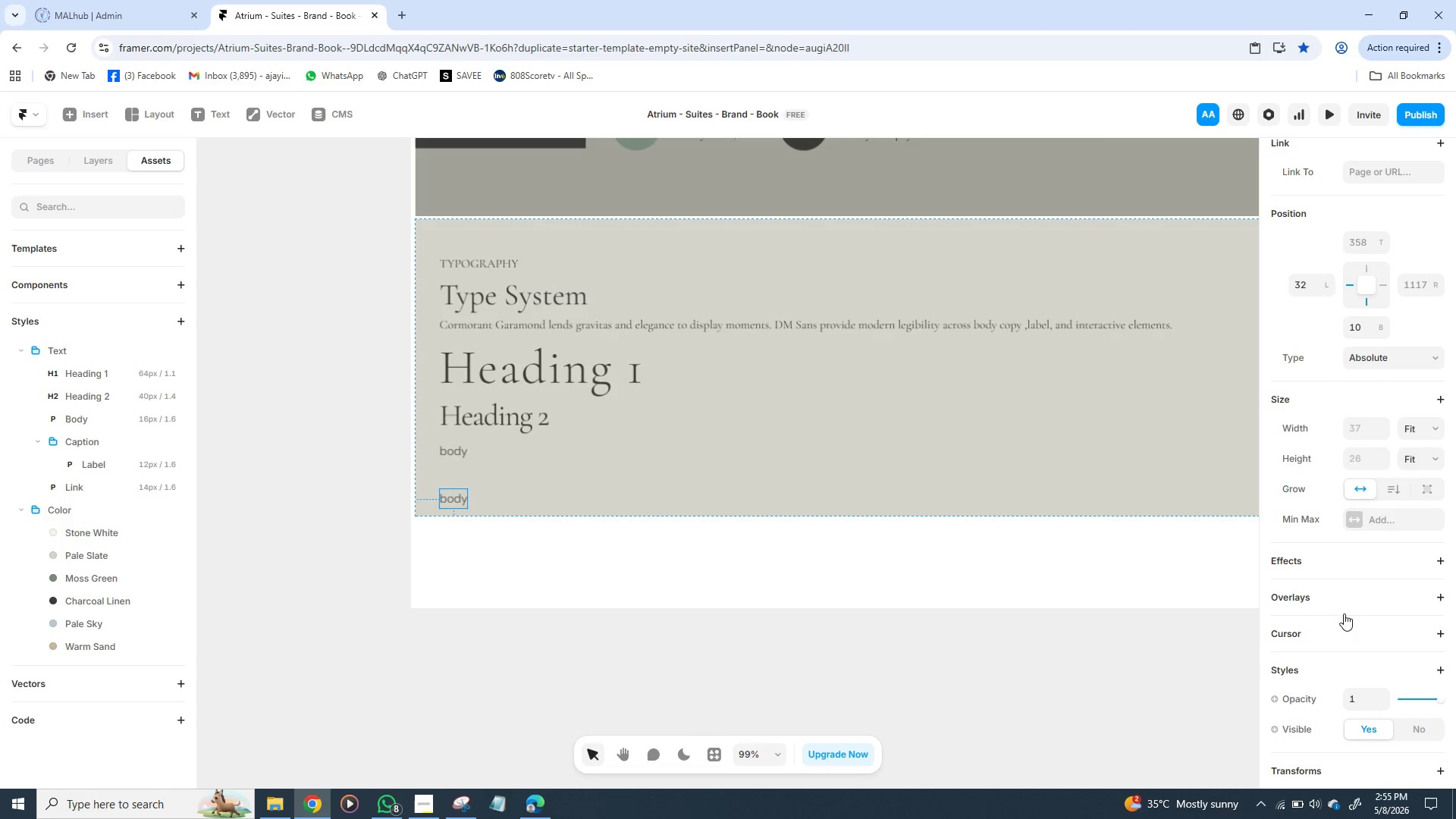 
mouse_move([1363, 610])
 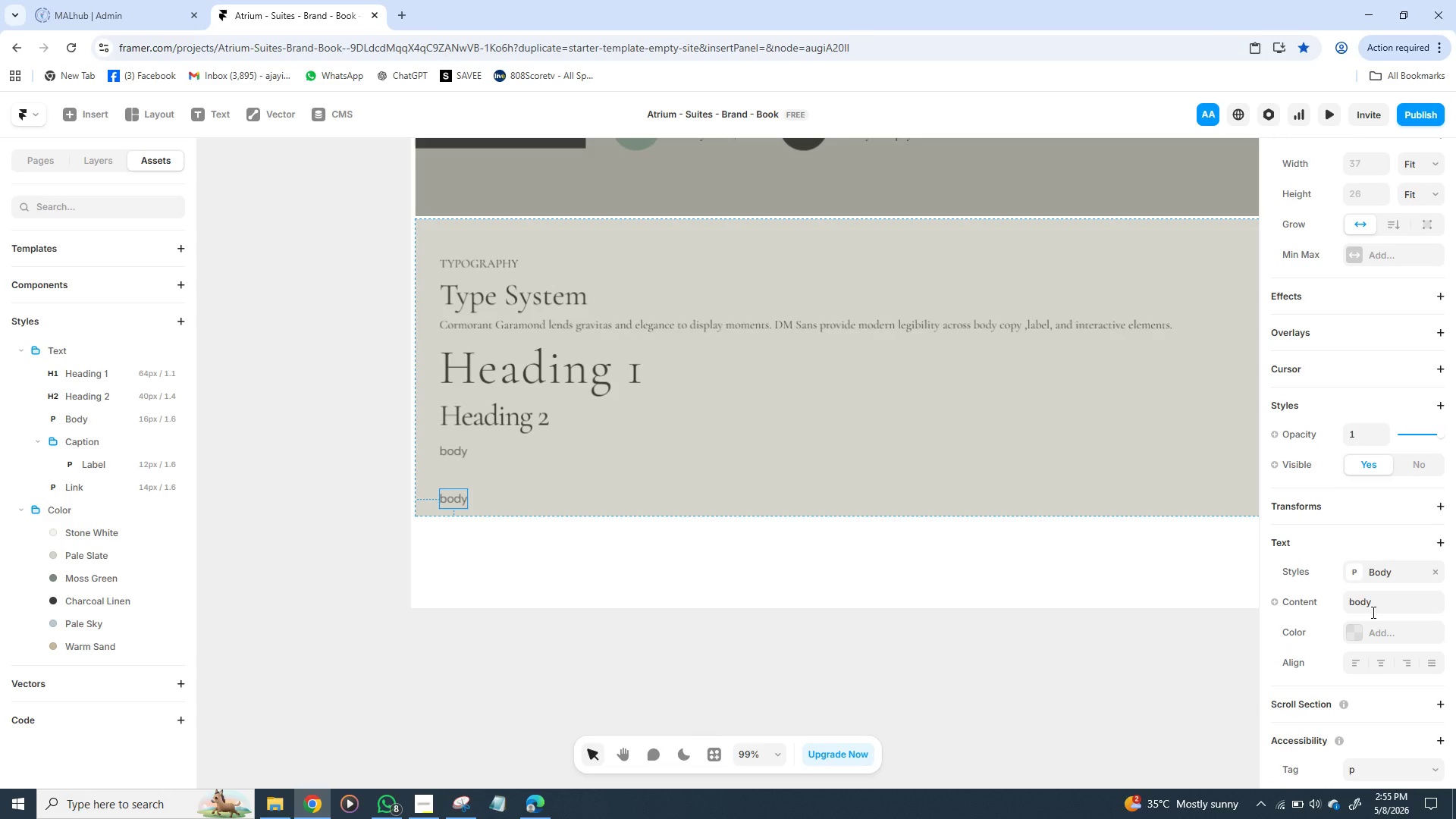 
left_click([1372, 612])
 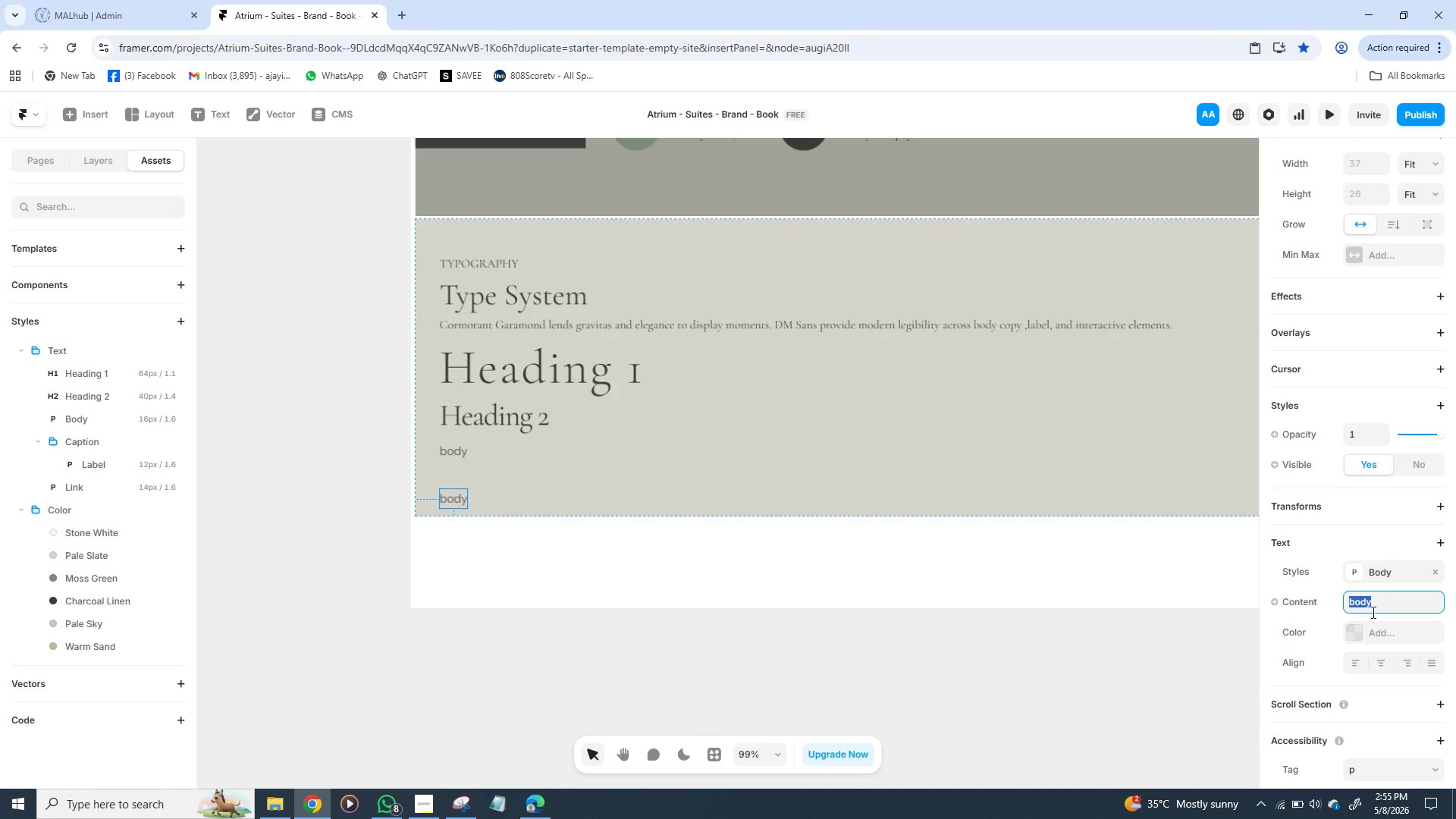 
type(Capy)
key(Backspace)
type(tion)
 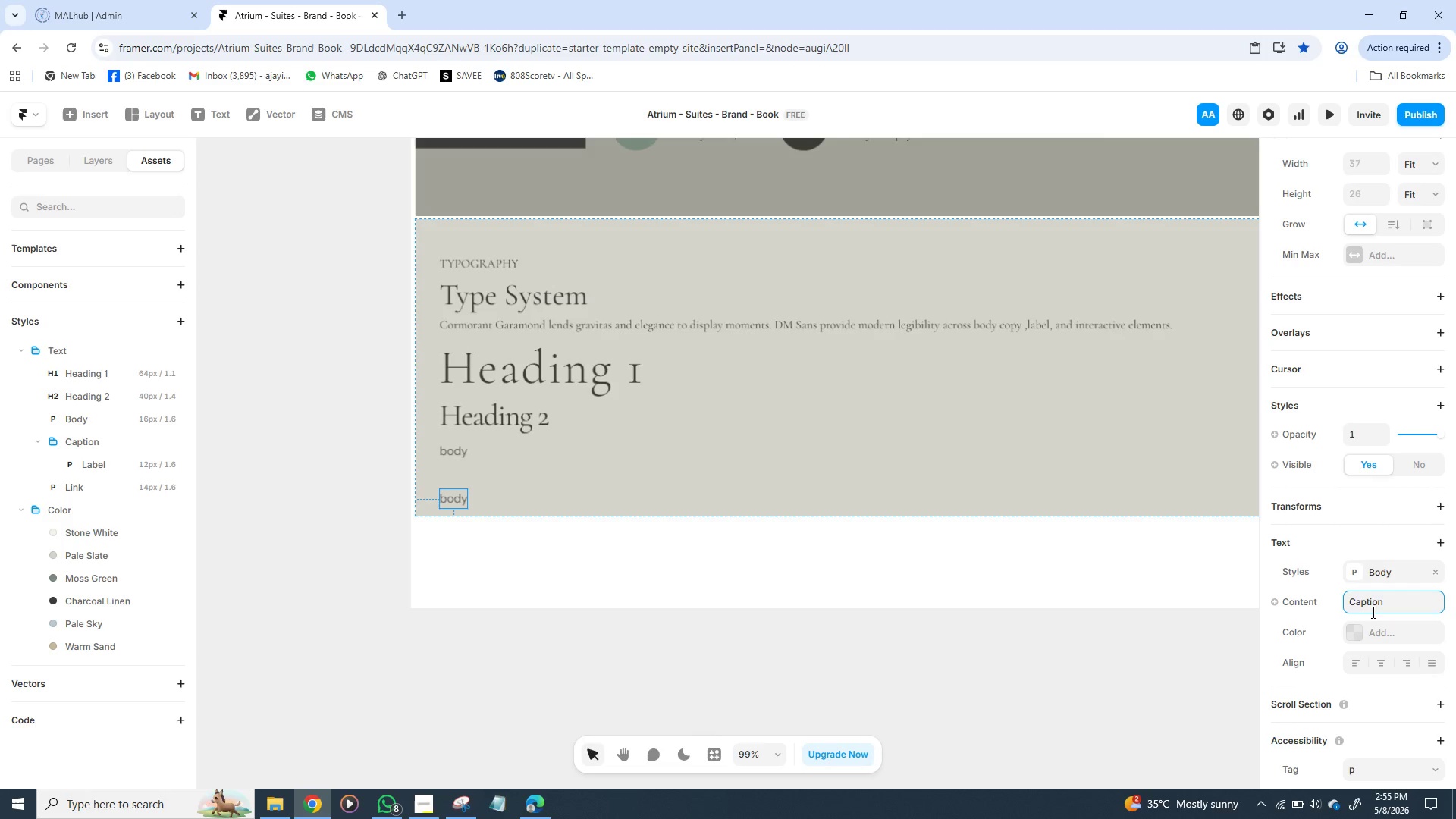 
wait(7.52)
 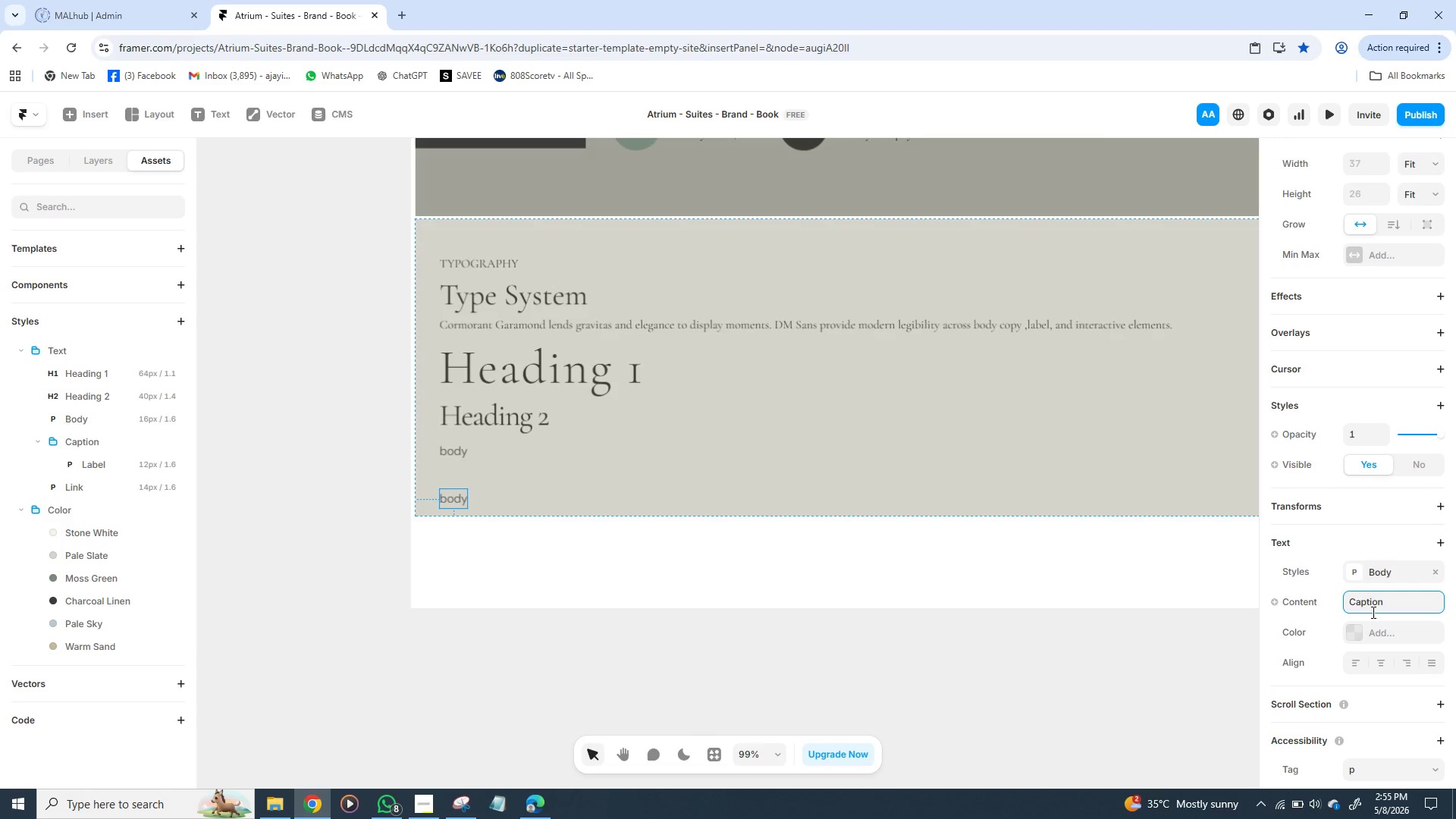 
left_click([1338, 557])
 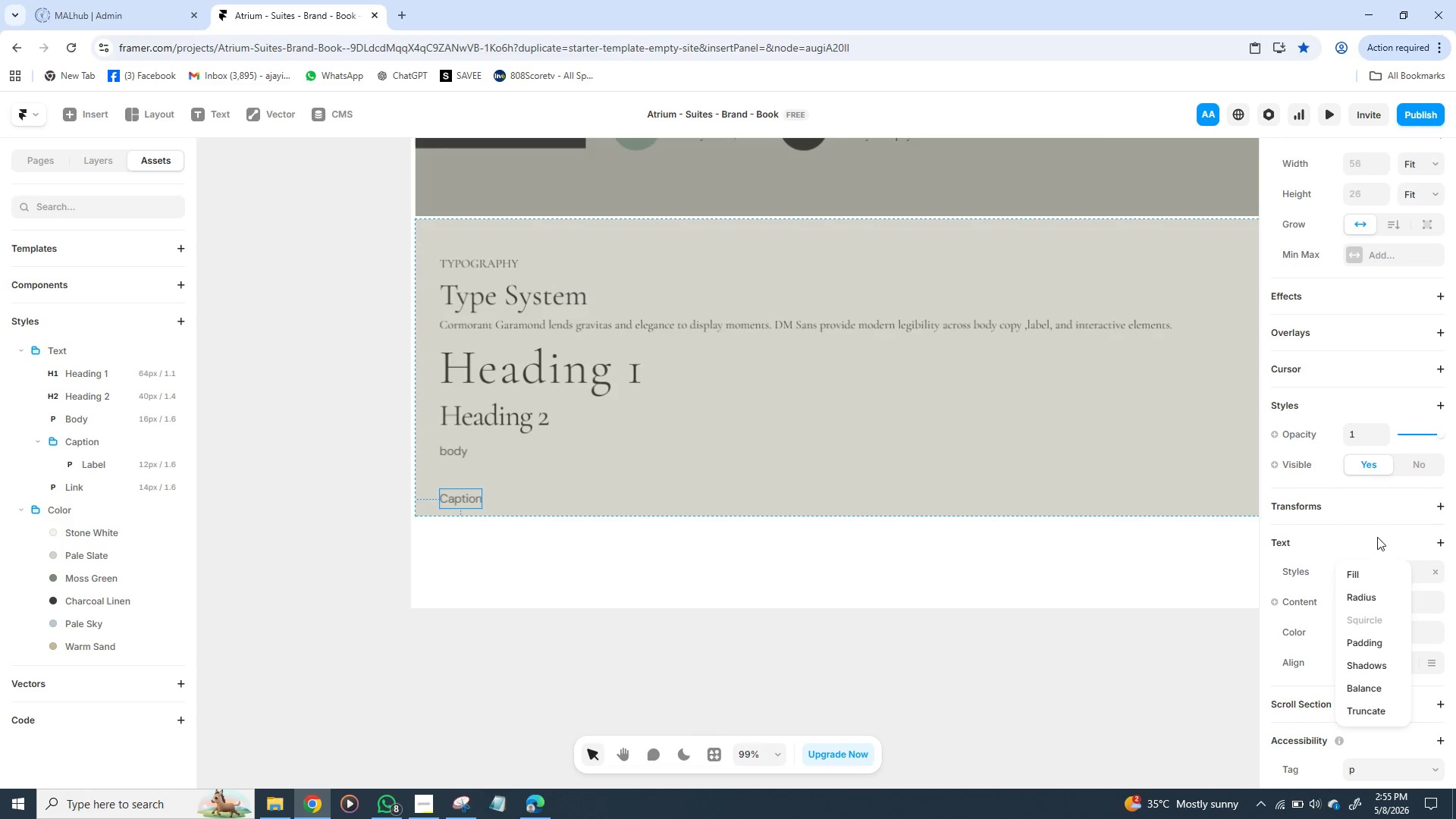 
left_click([1370, 515])
 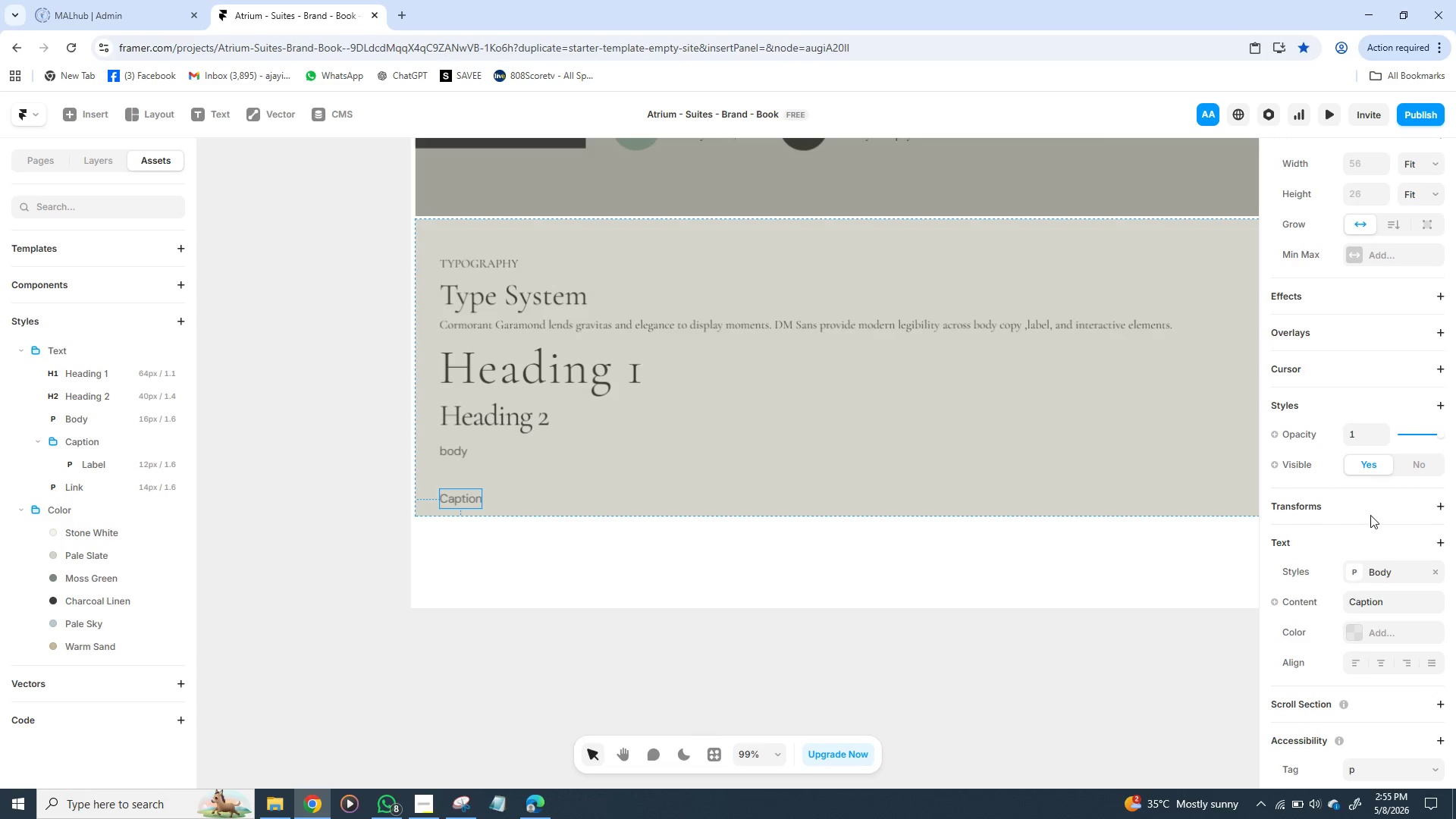 
left_click_drag(start_coordinate=[1370, 515], to_coordinate=[1388, 576])
 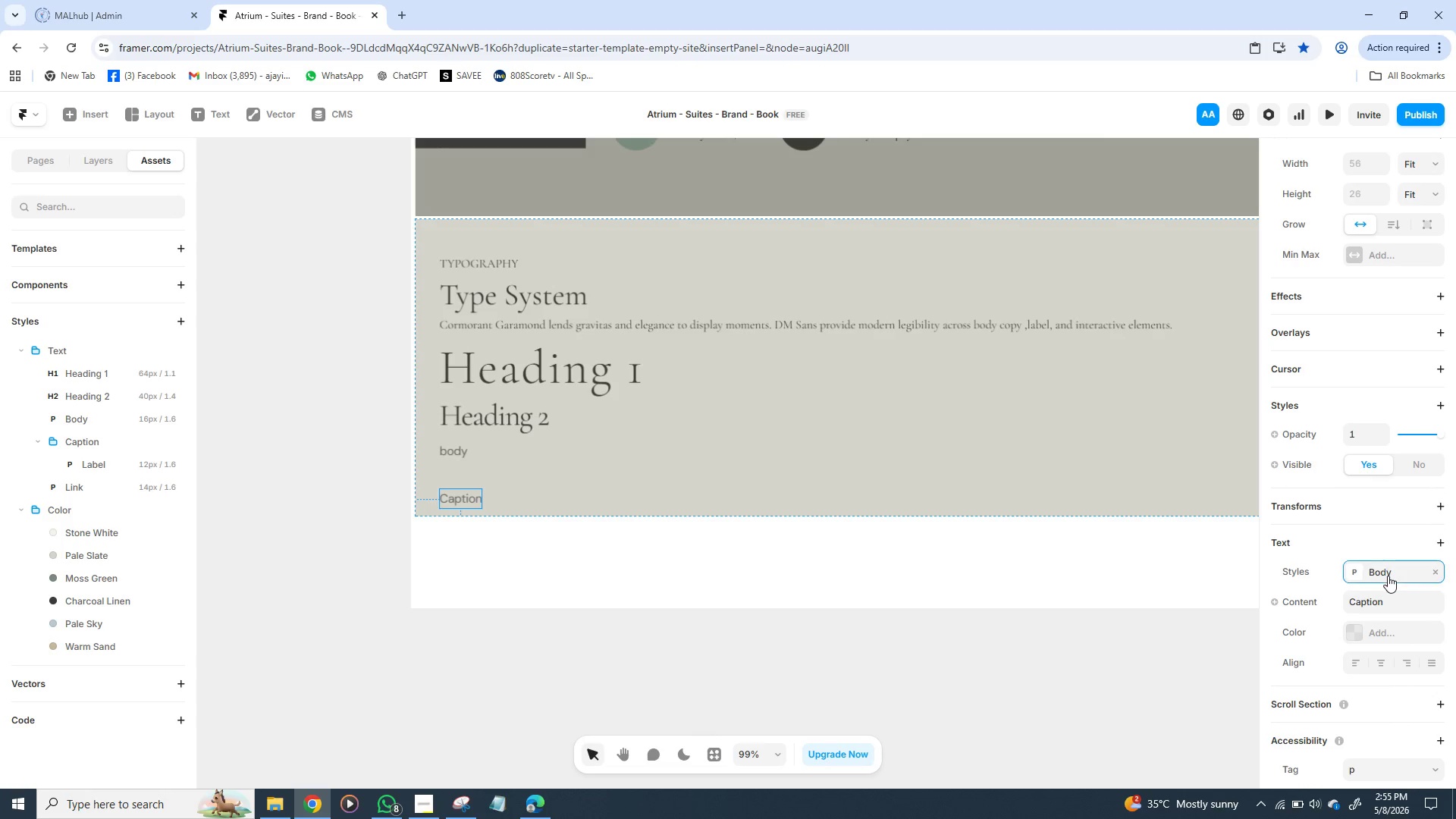 
left_click([1388, 576])
 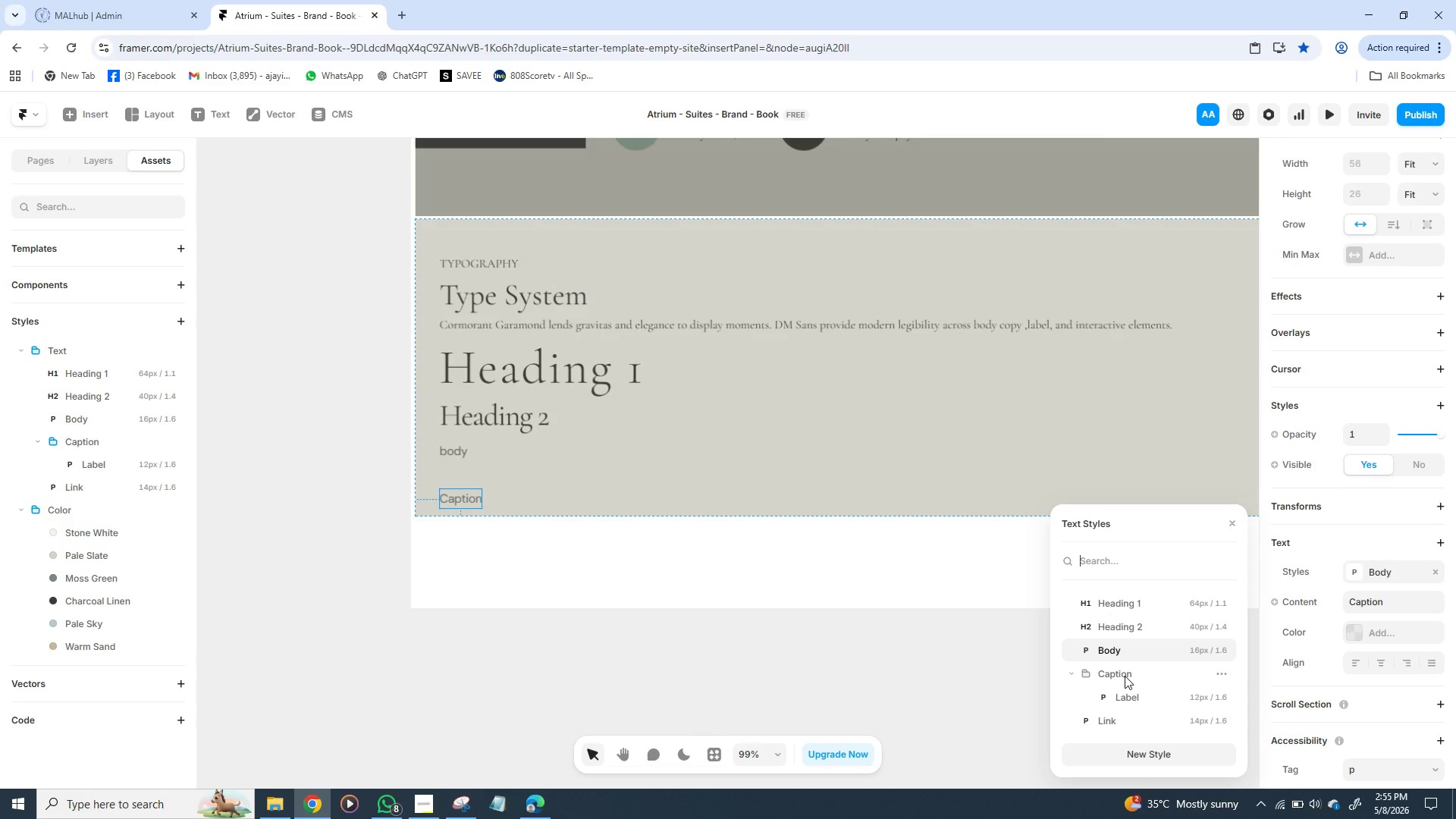 
left_click([1125, 676])
 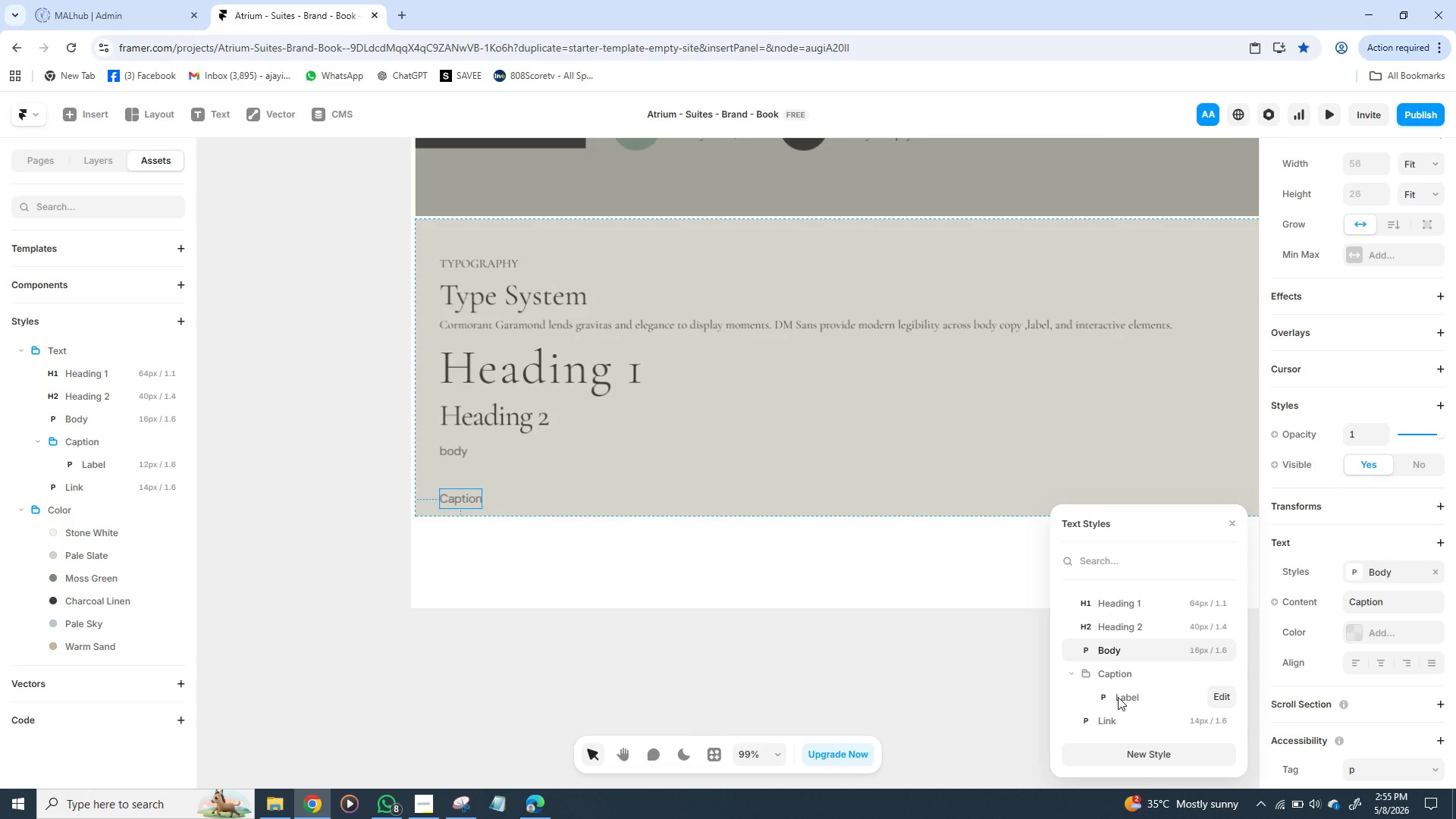 
left_click([1117, 698])
 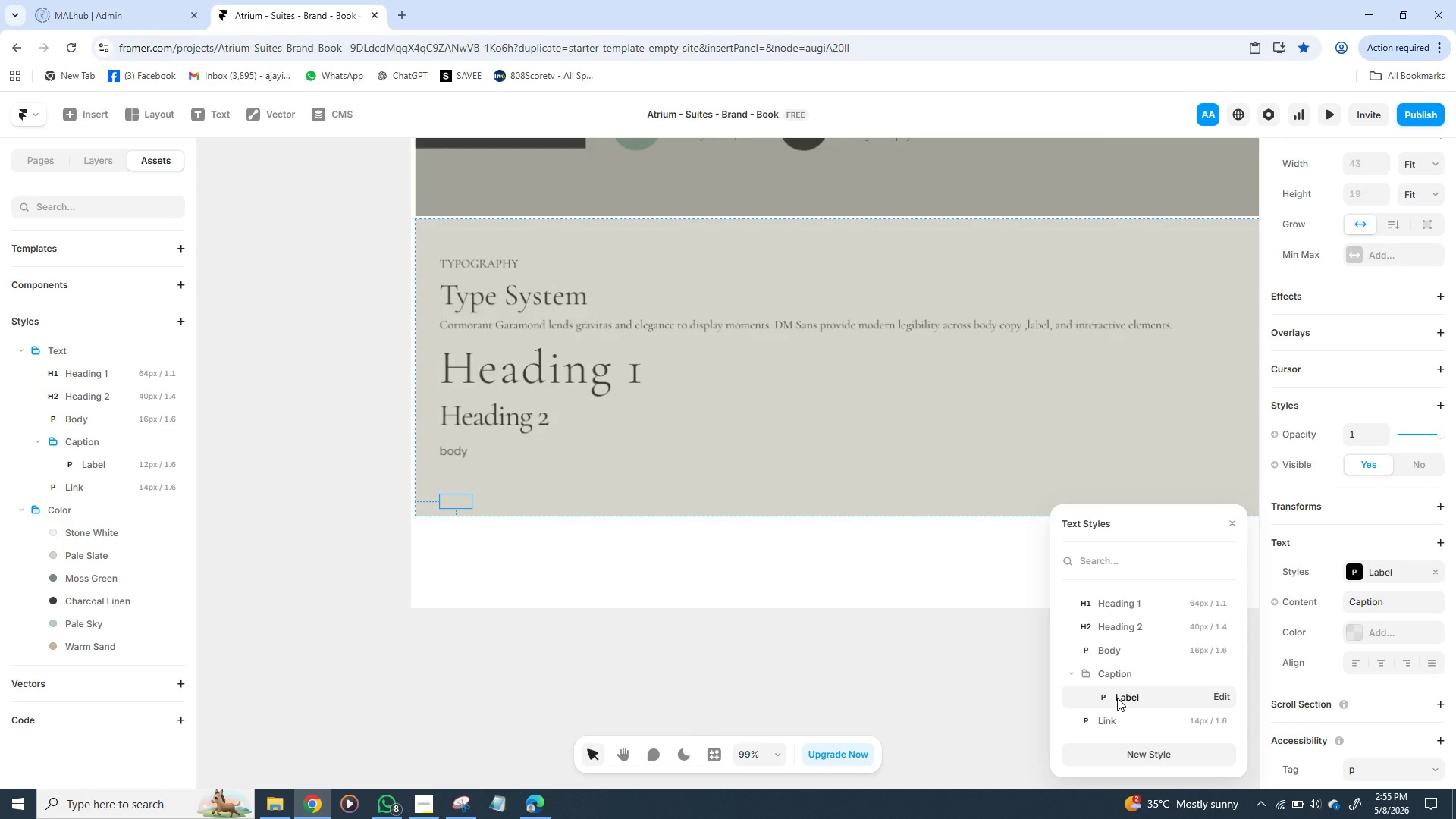 
wait(15.48)
 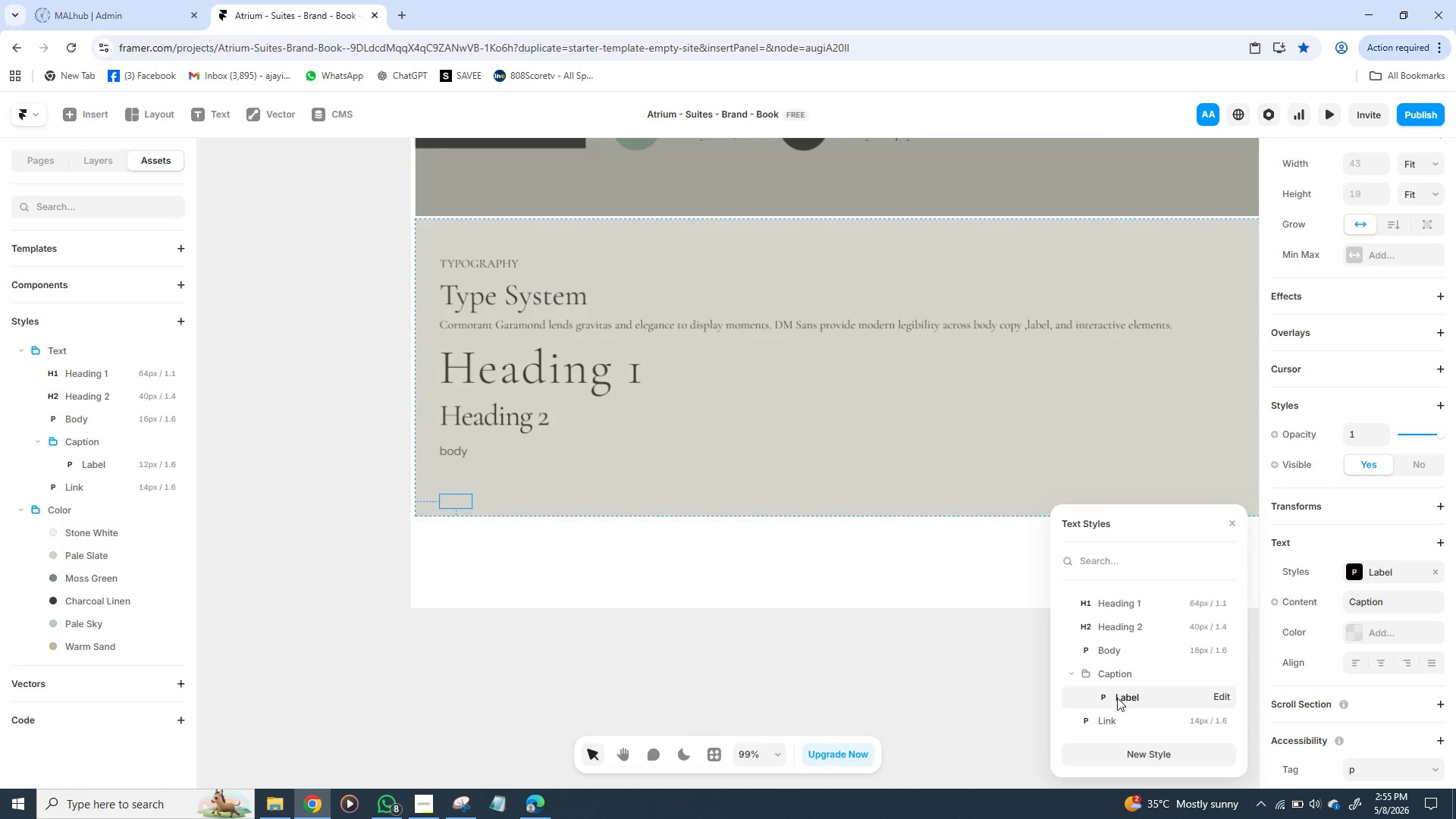 
left_click([1147, 698])
 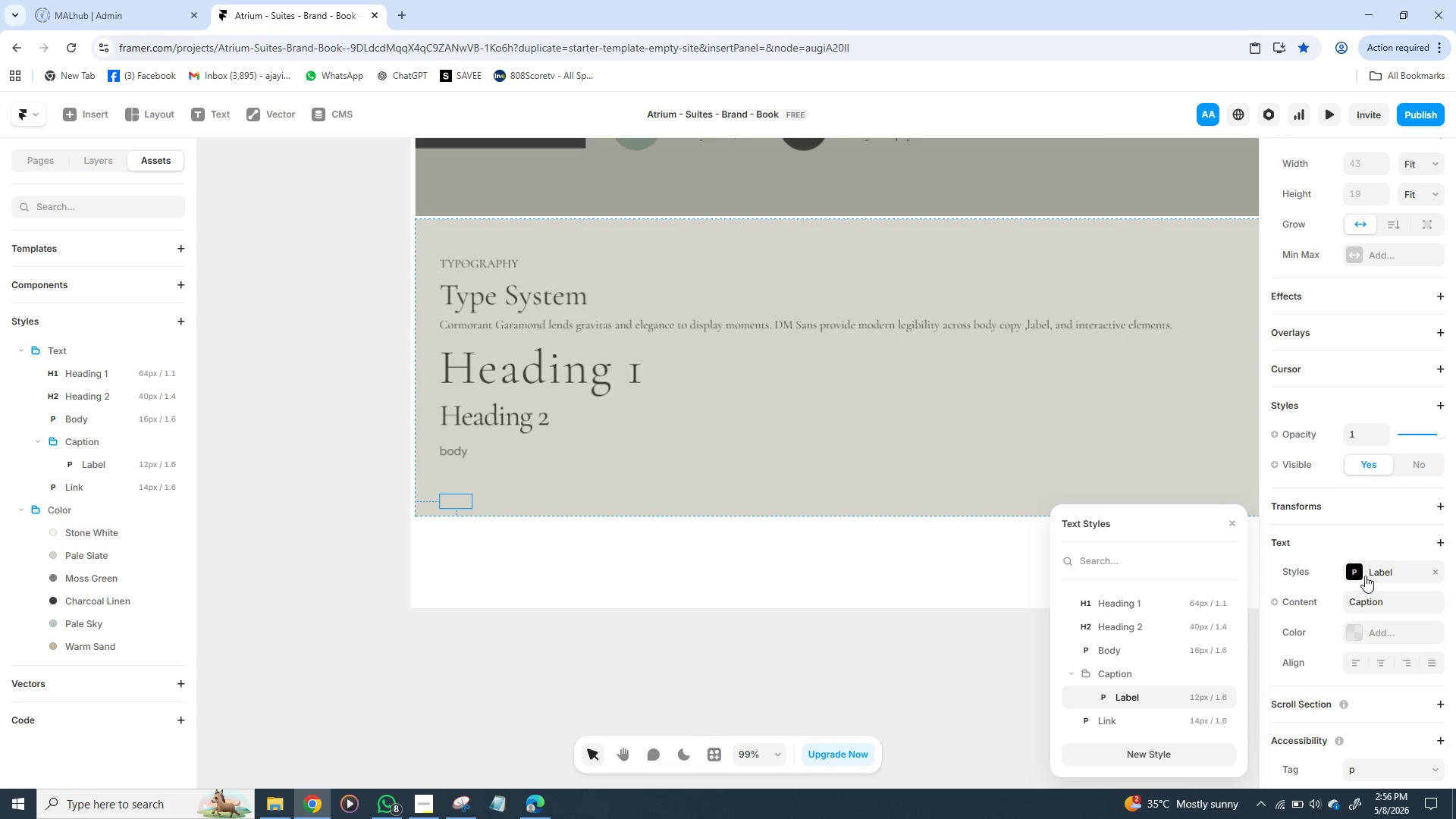 
left_click([1361, 575])
 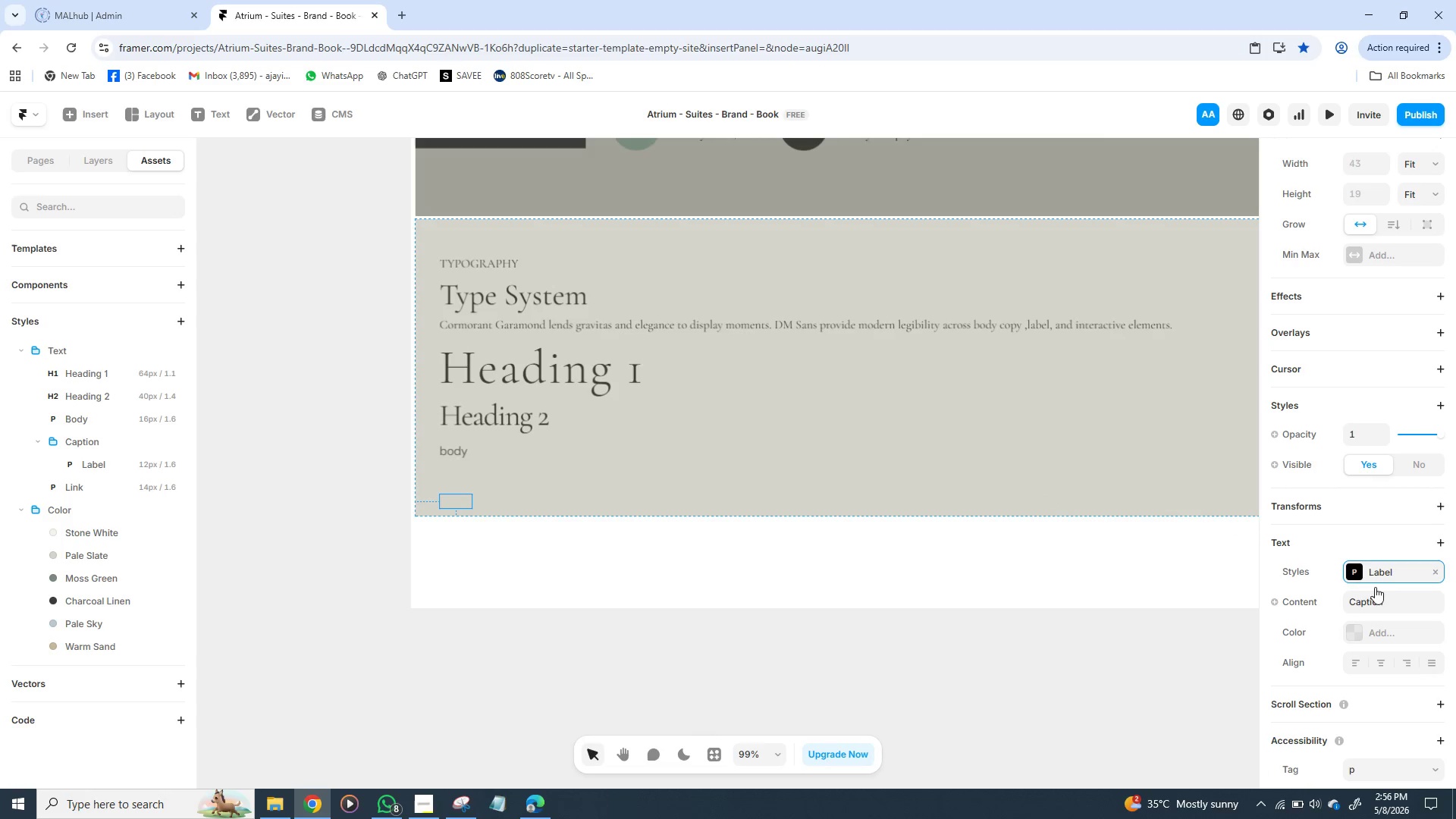 
left_click([1308, 571])
 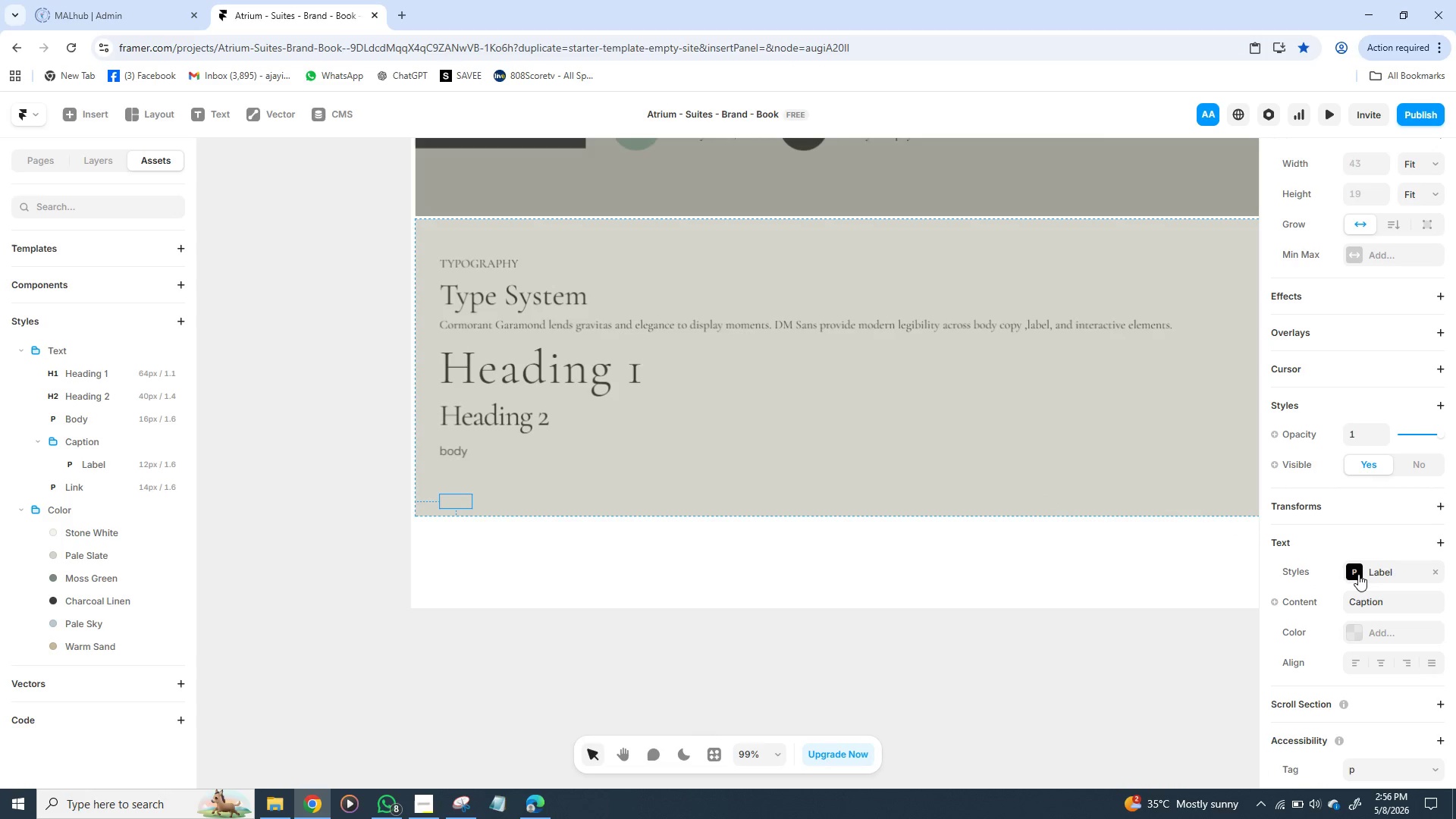 
left_click([1358, 574])
 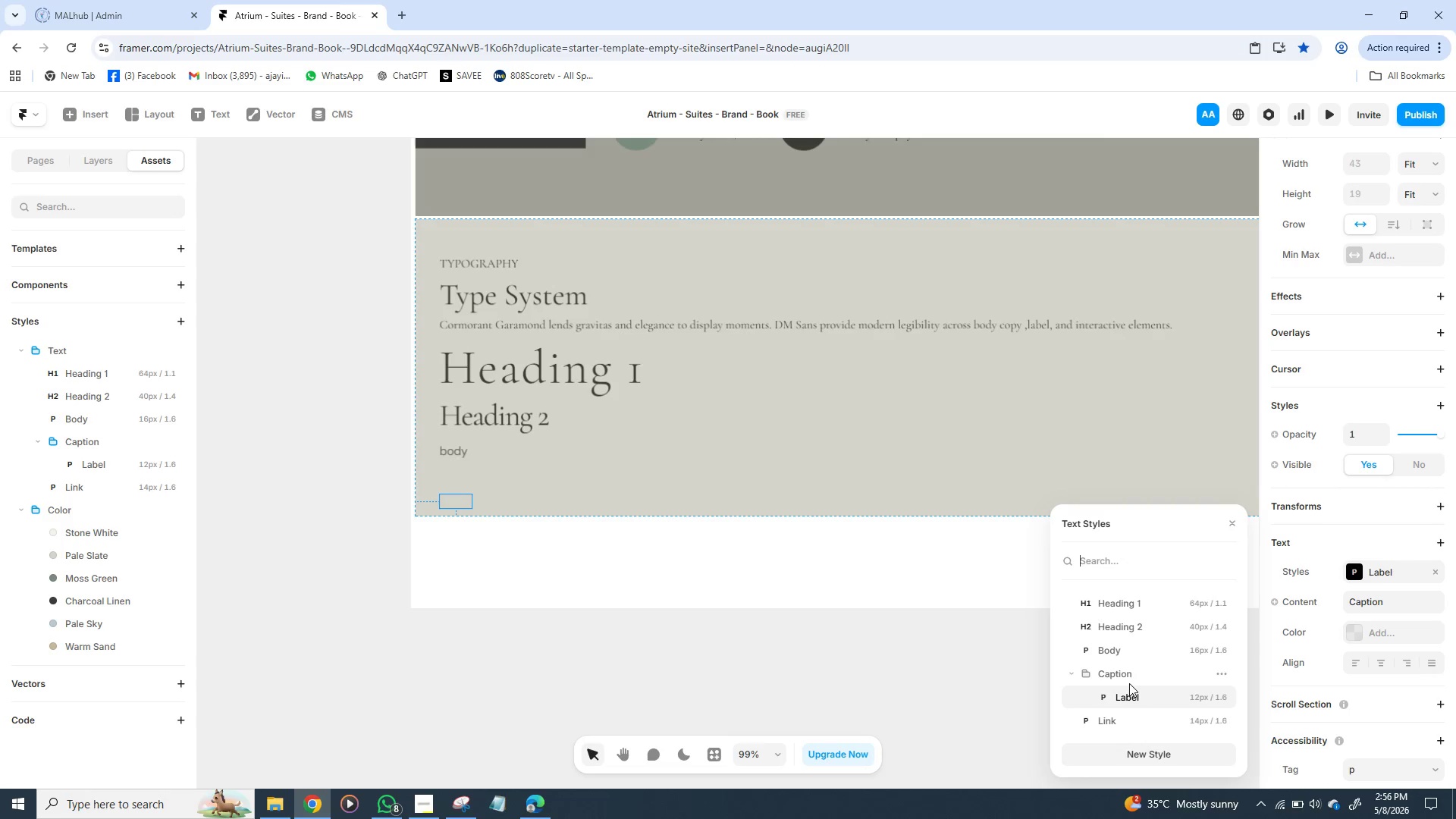 
left_click([1111, 675])
 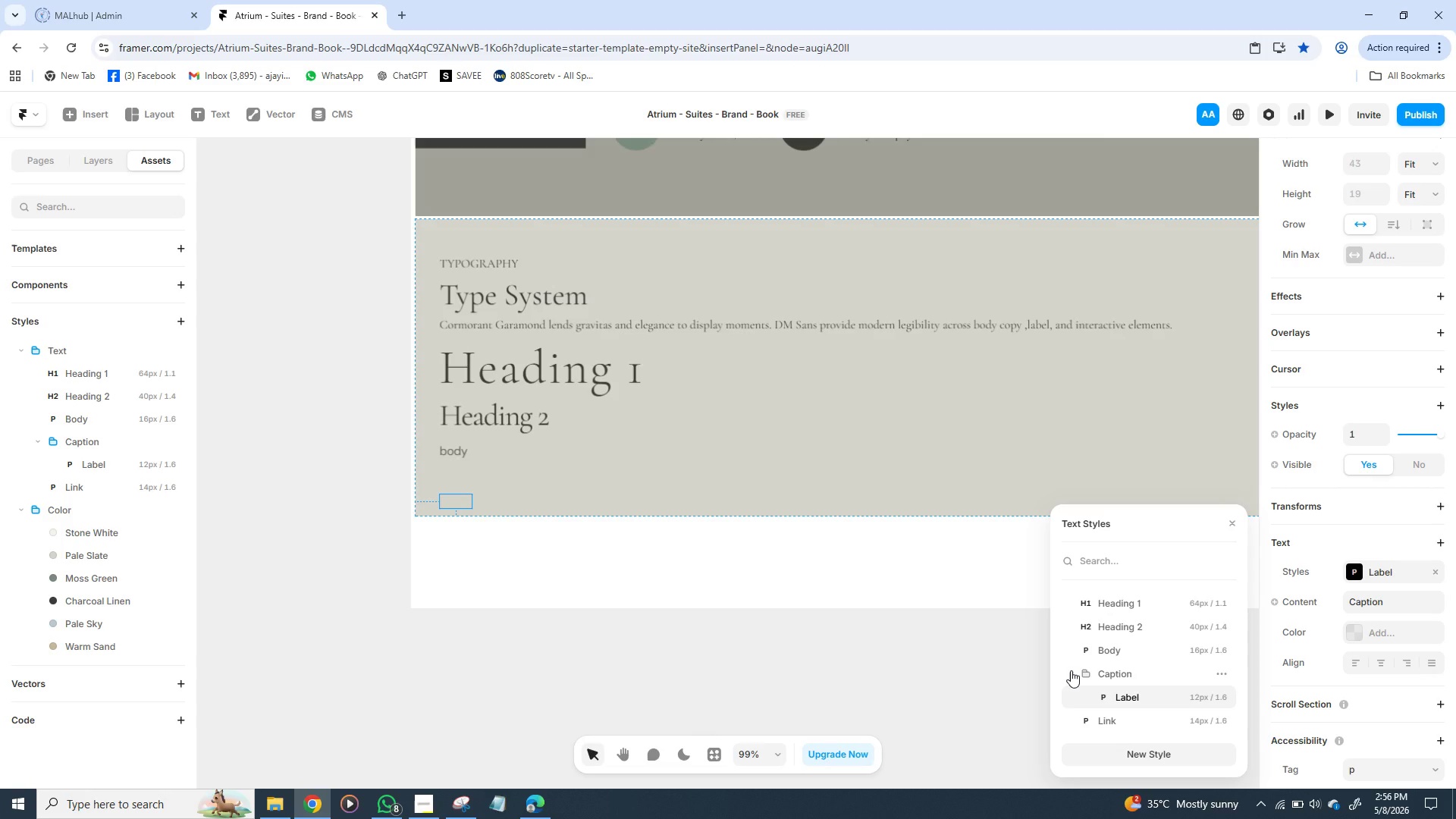 
left_click([1071, 670])
 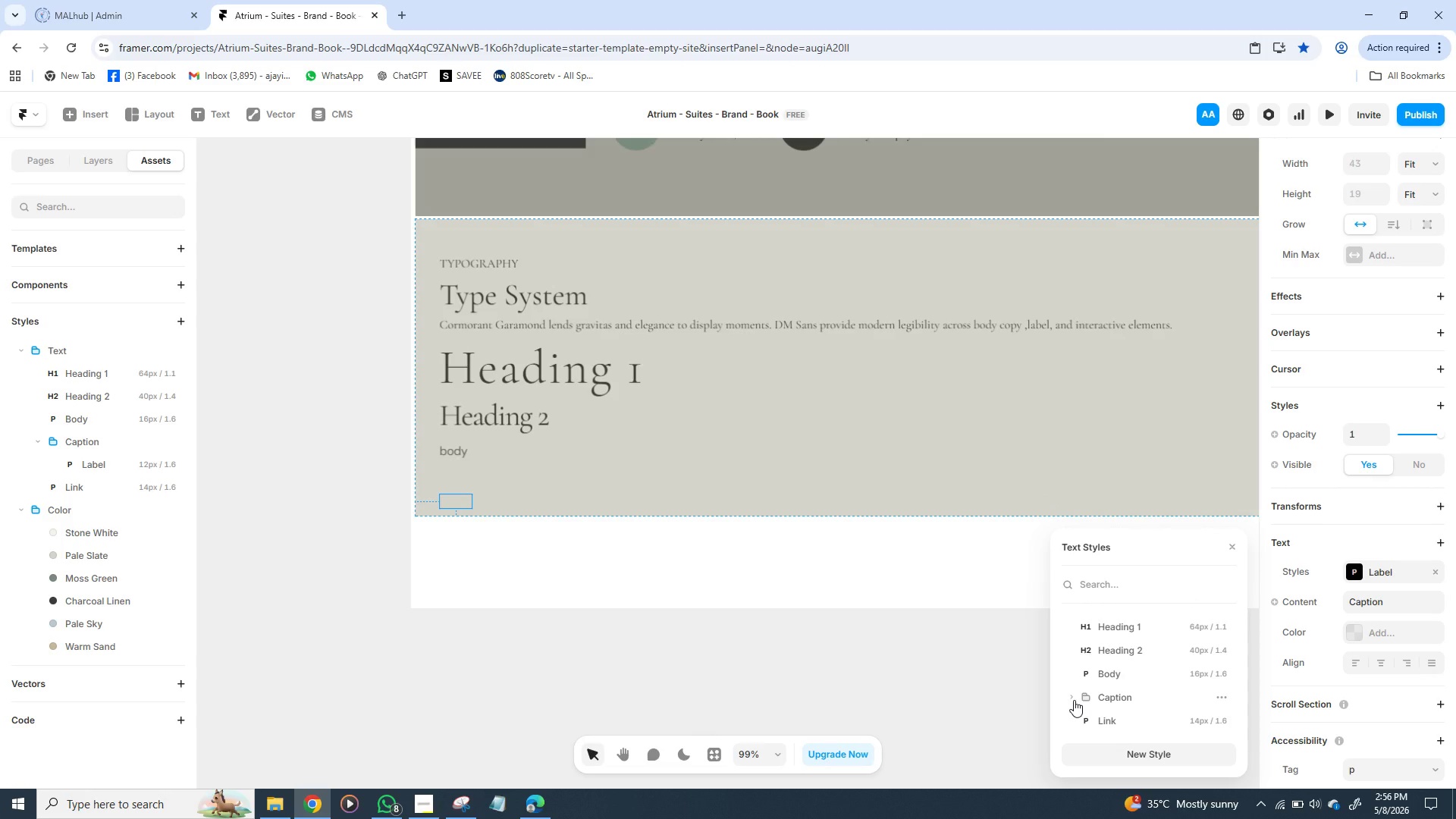 
left_click([1074, 700])
 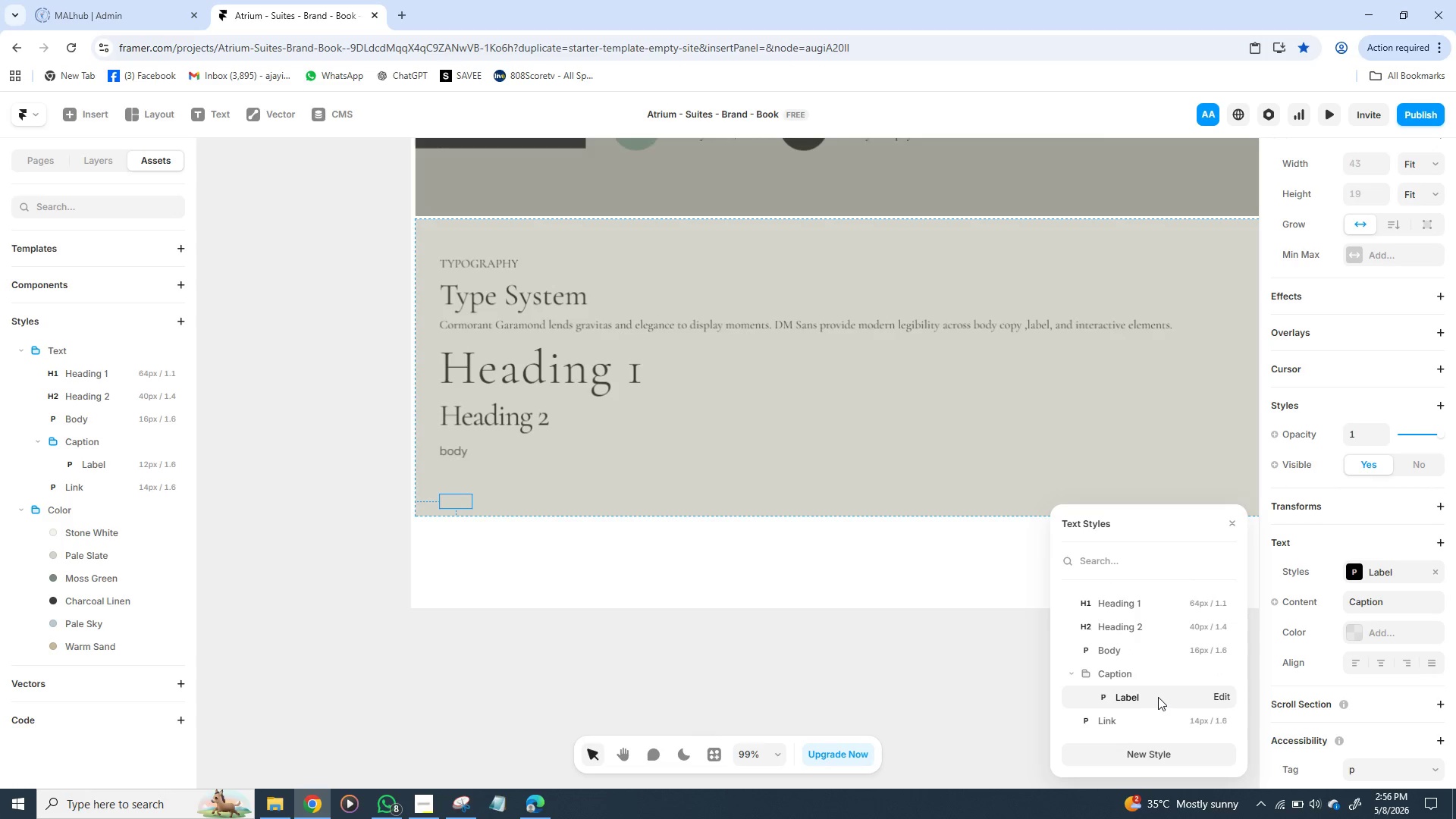 
left_click([1158, 697])
 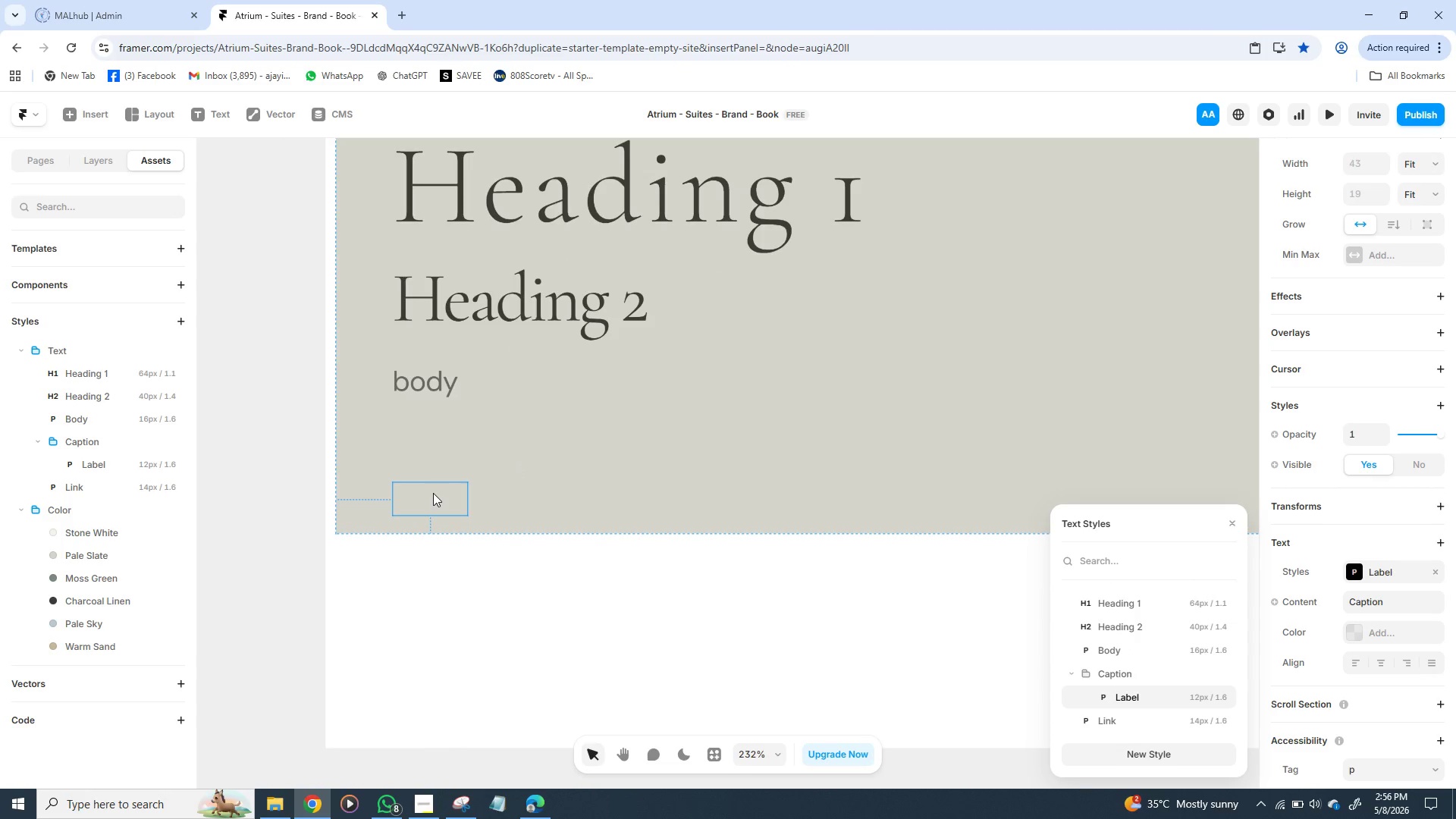 
wait(5.27)
 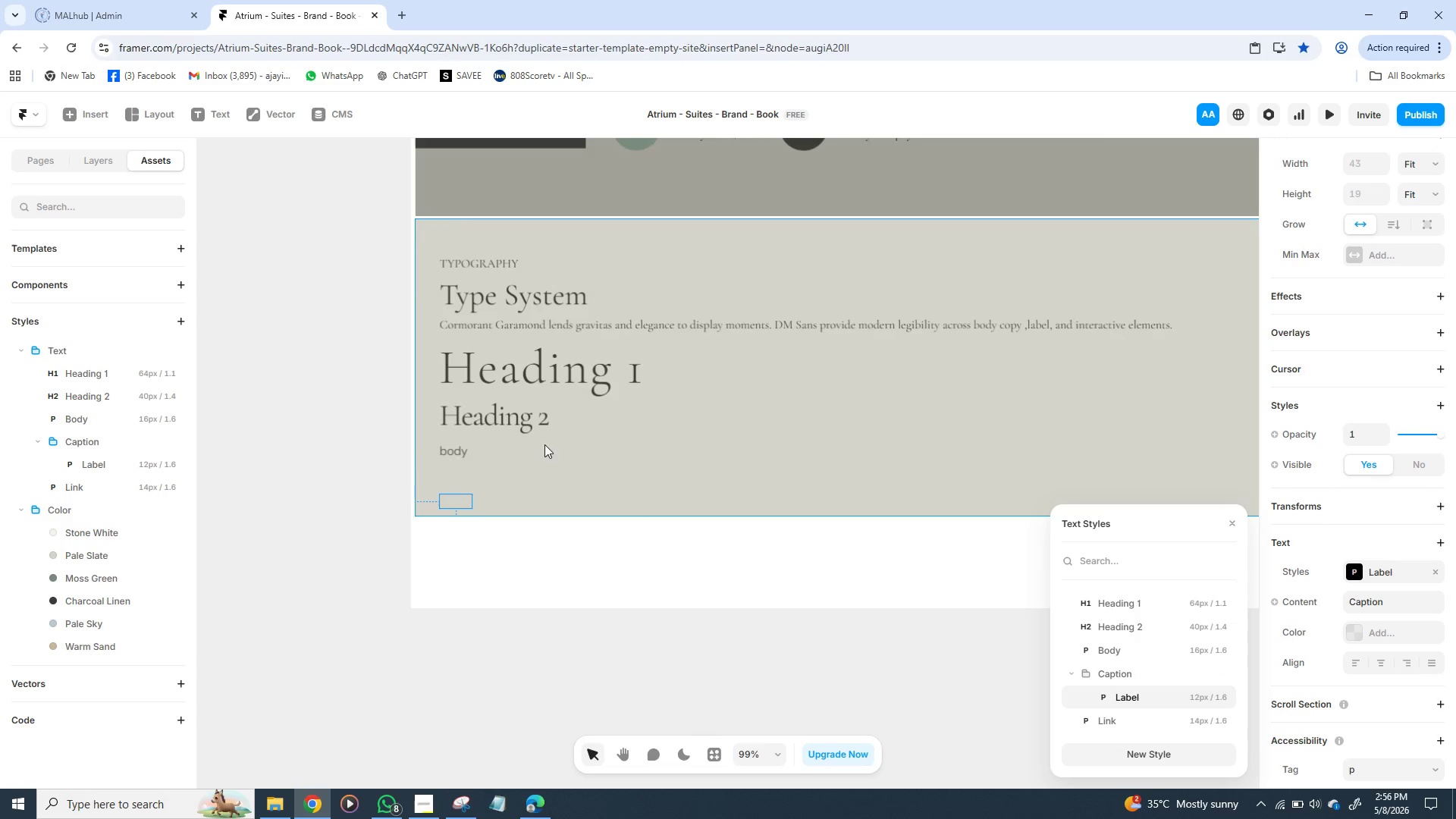 
left_click_drag(start_coordinate=[433, 493], to_coordinate=[435, 444])
 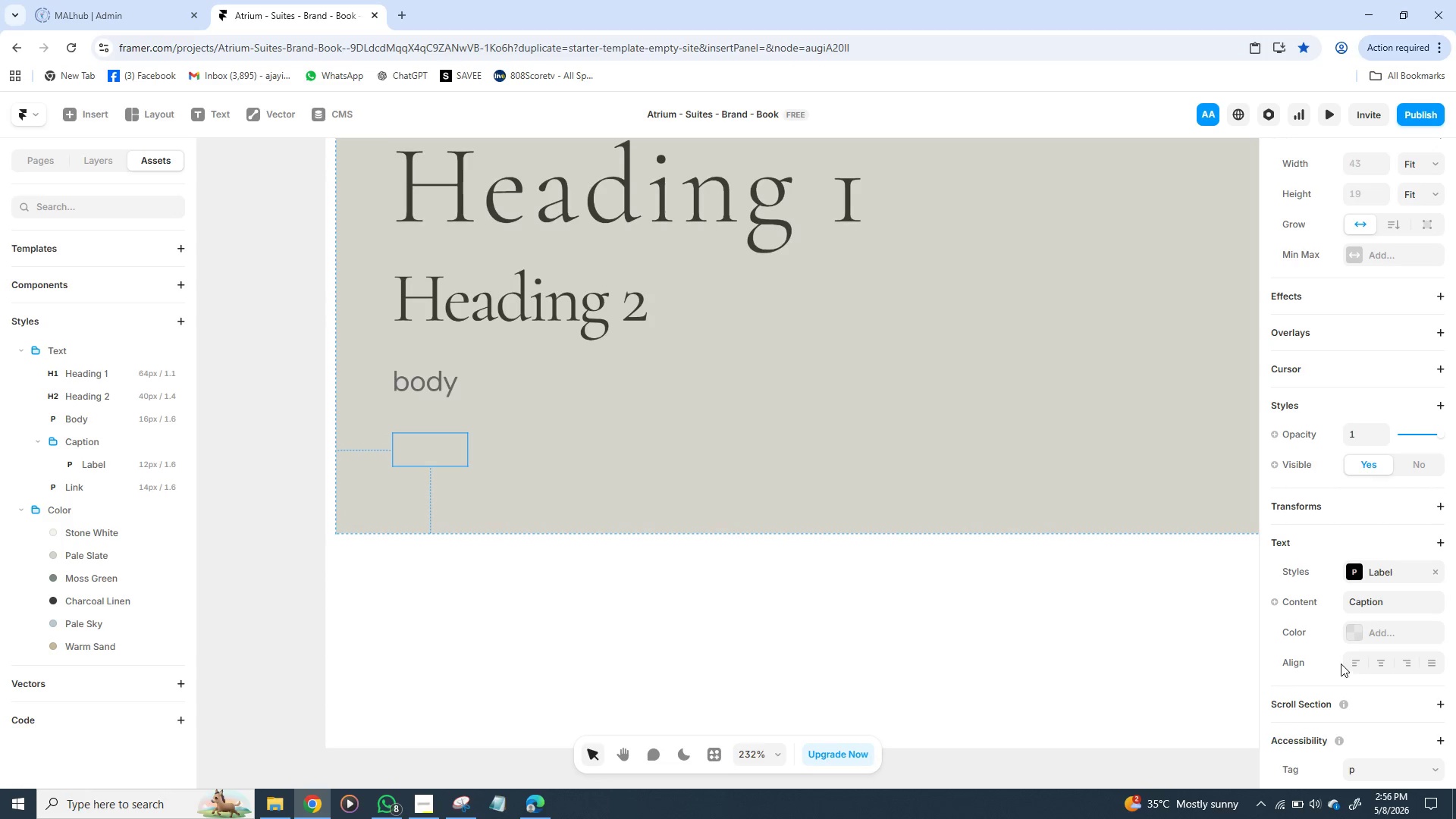 
left_click([1354, 640])
 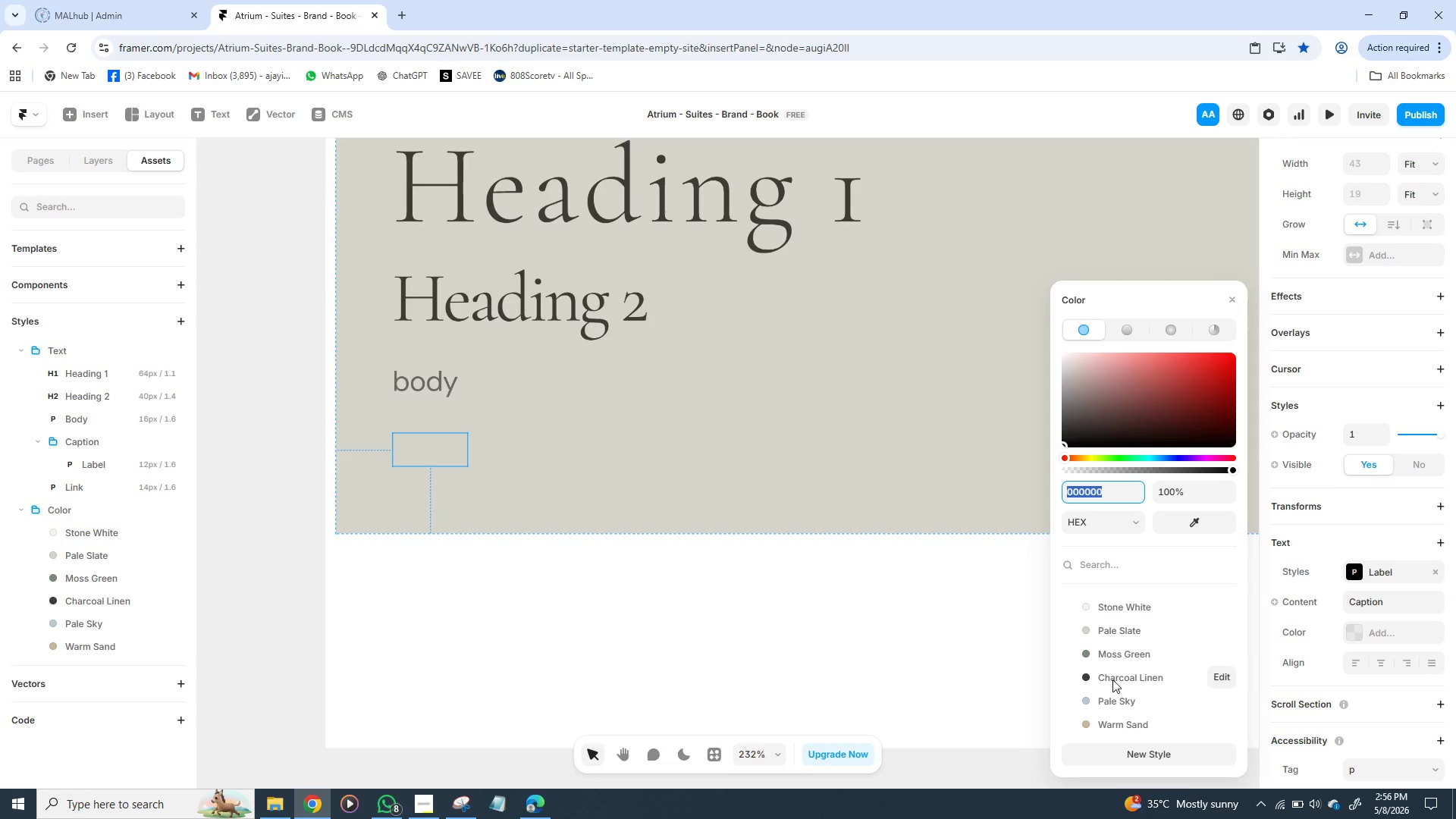 
left_click([1117, 679])
 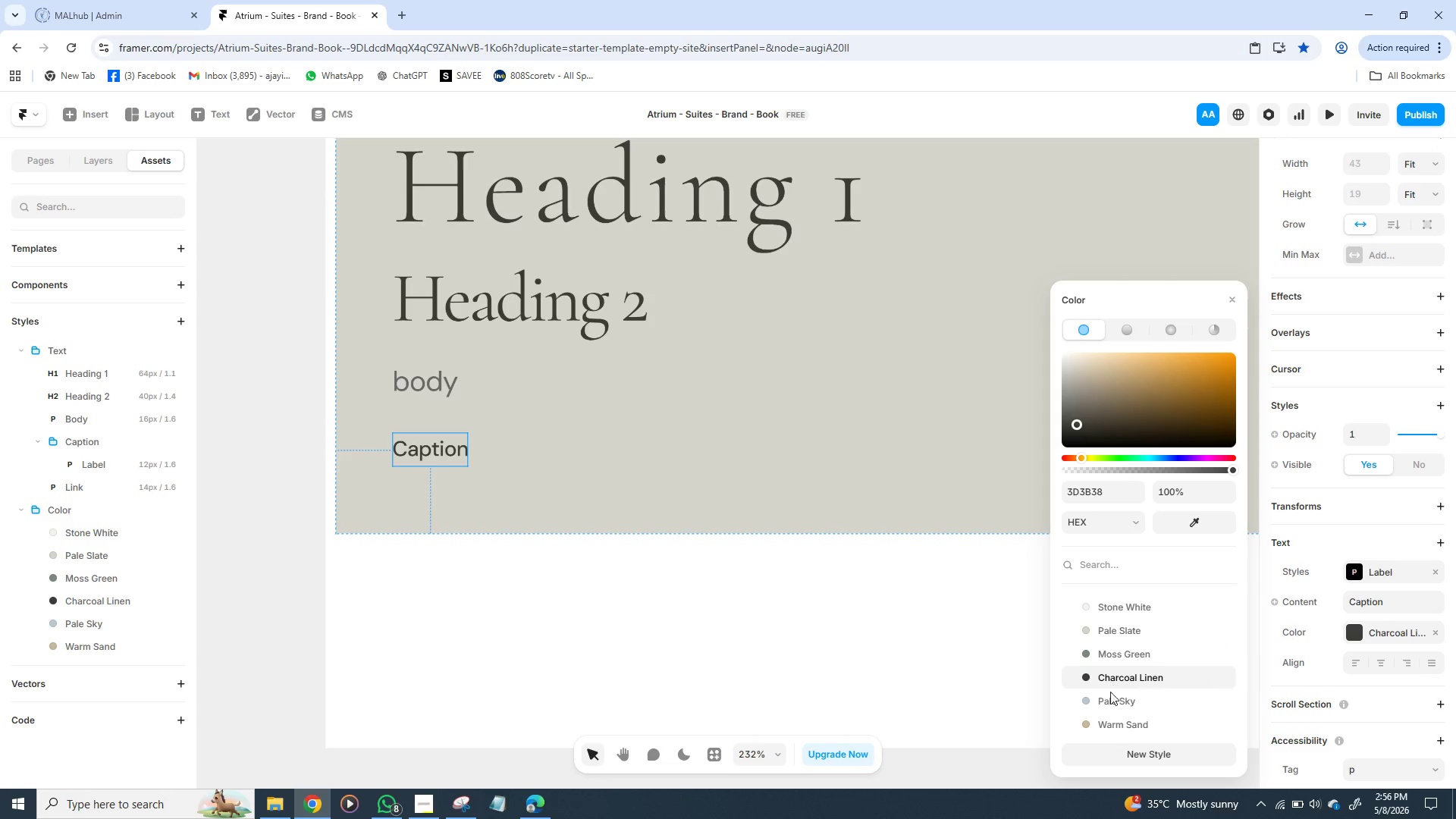 
wait(11.59)
 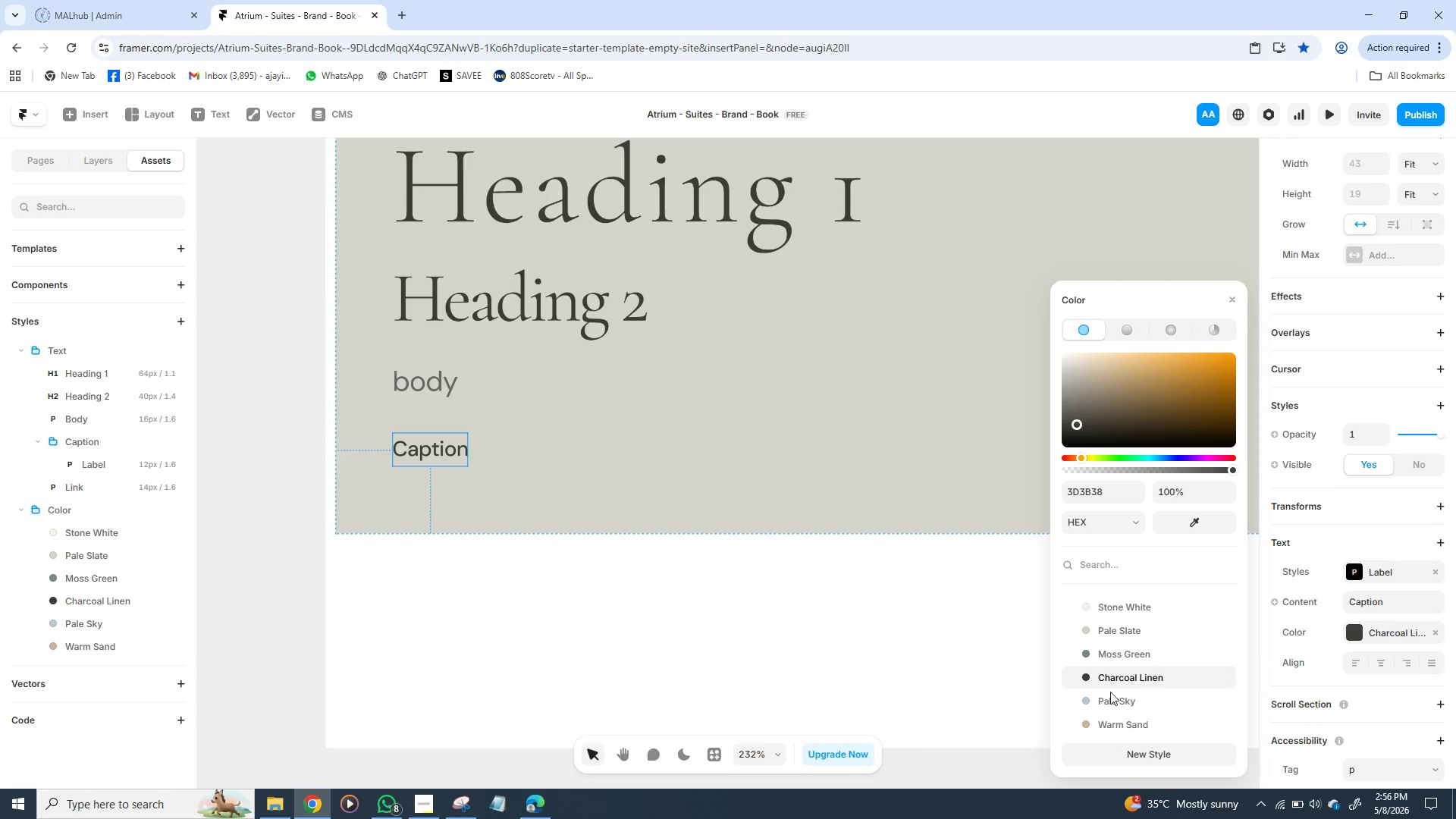 
left_click([1103, 699])
 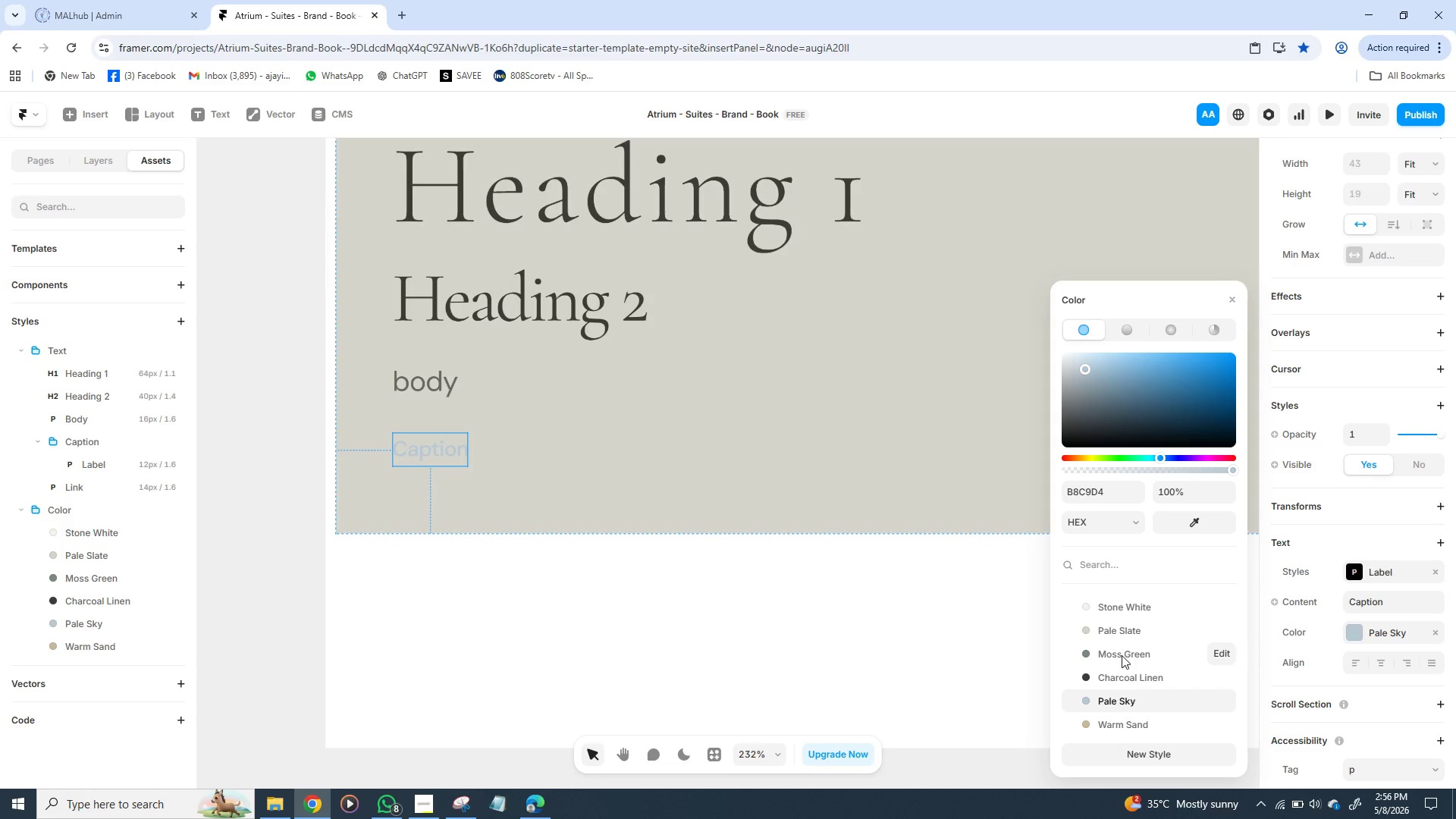 
left_click([1117, 632])
 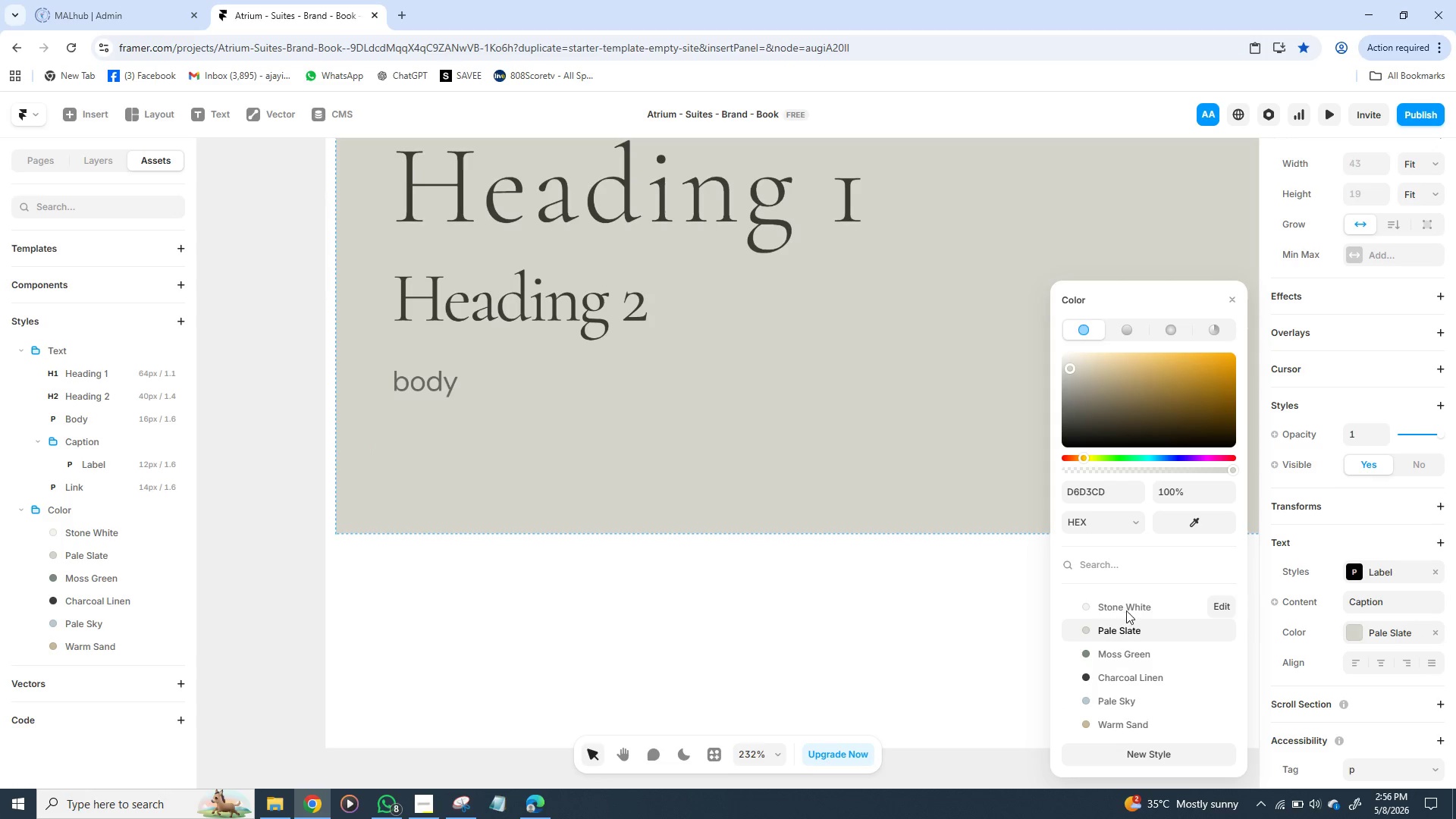 
left_click([1126, 610])
 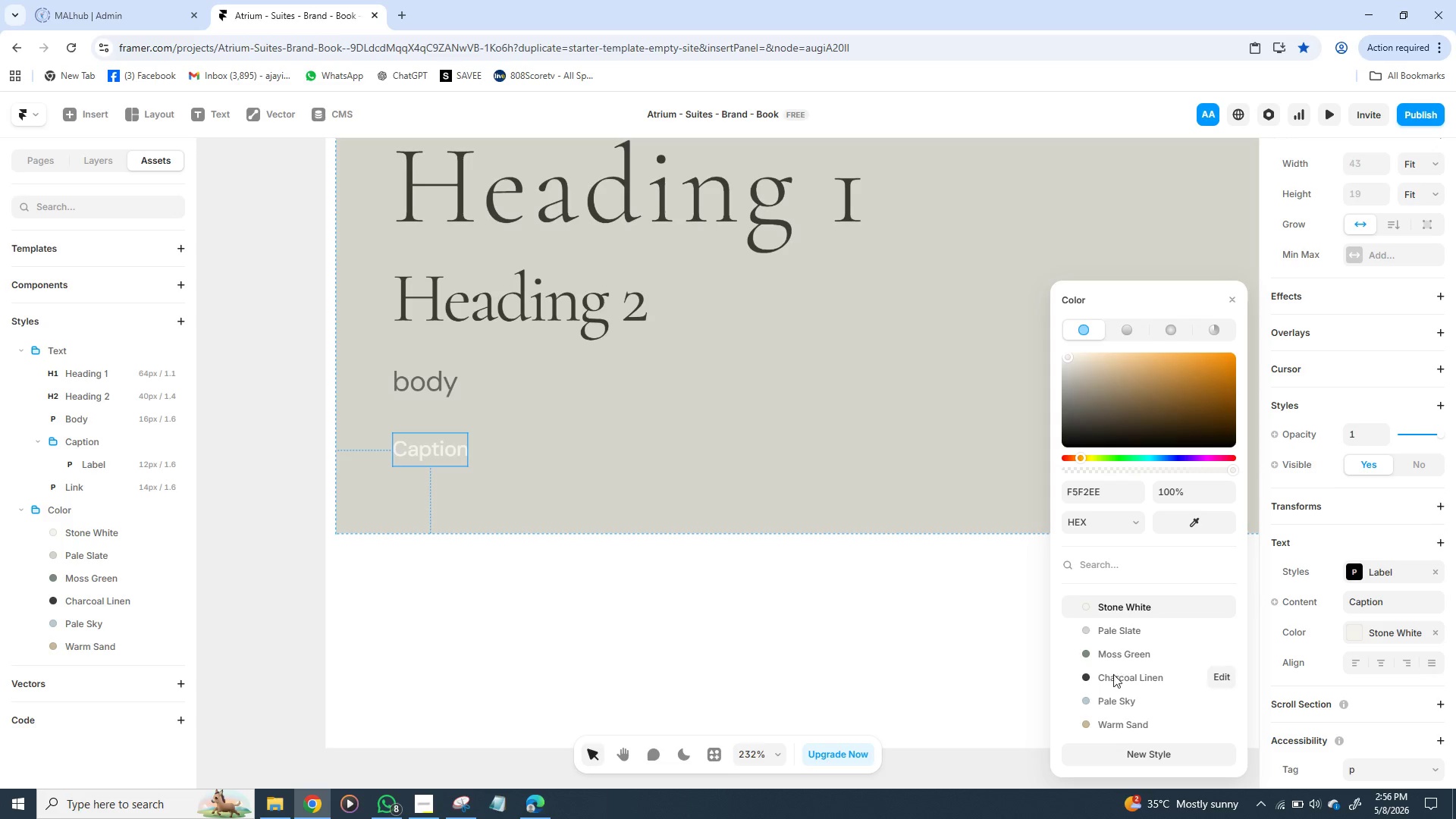 
left_click([1113, 677])
 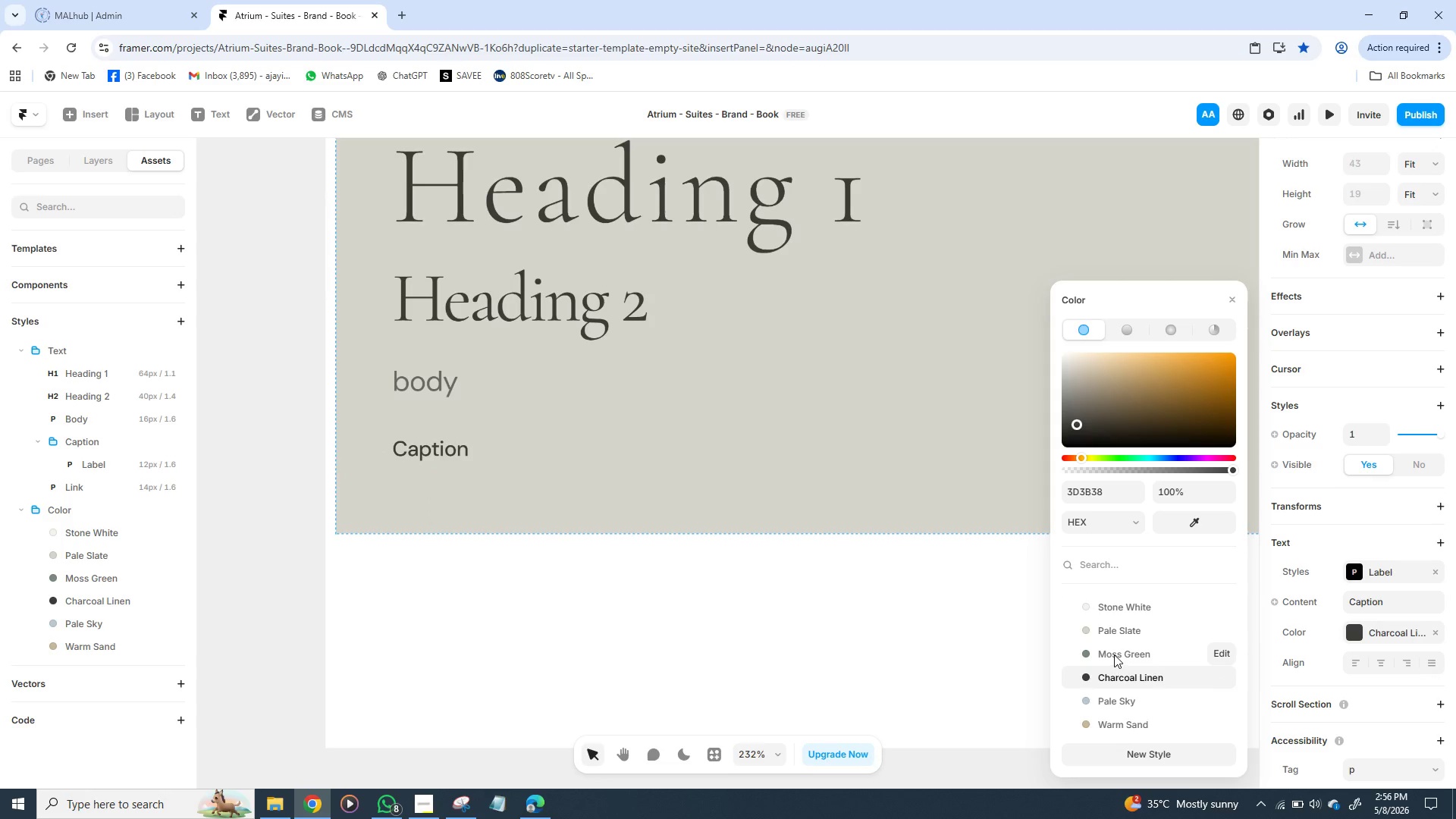 
left_click([1114, 654])
 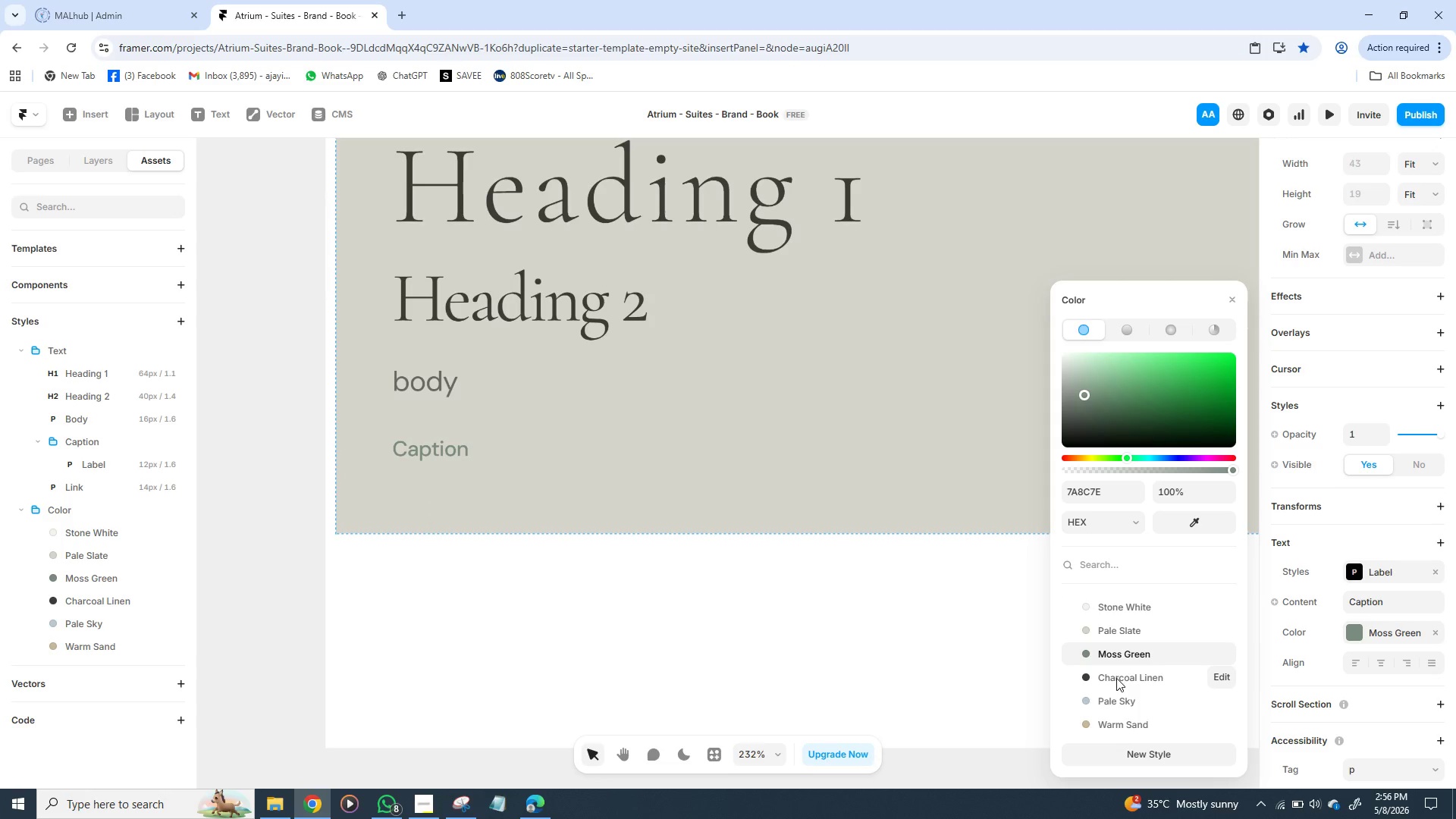 
left_click([1116, 678])
 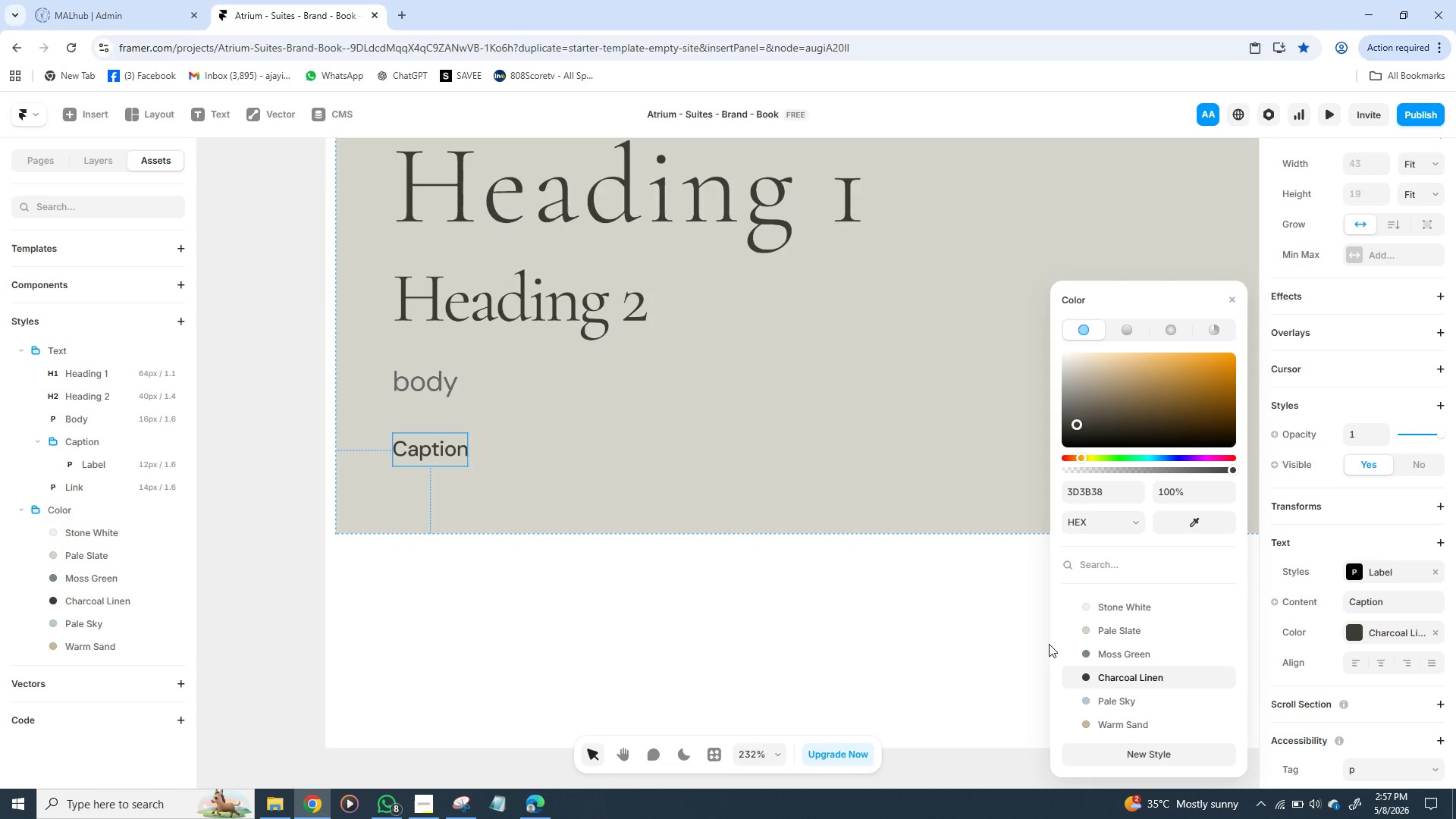 
wait(7.23)
 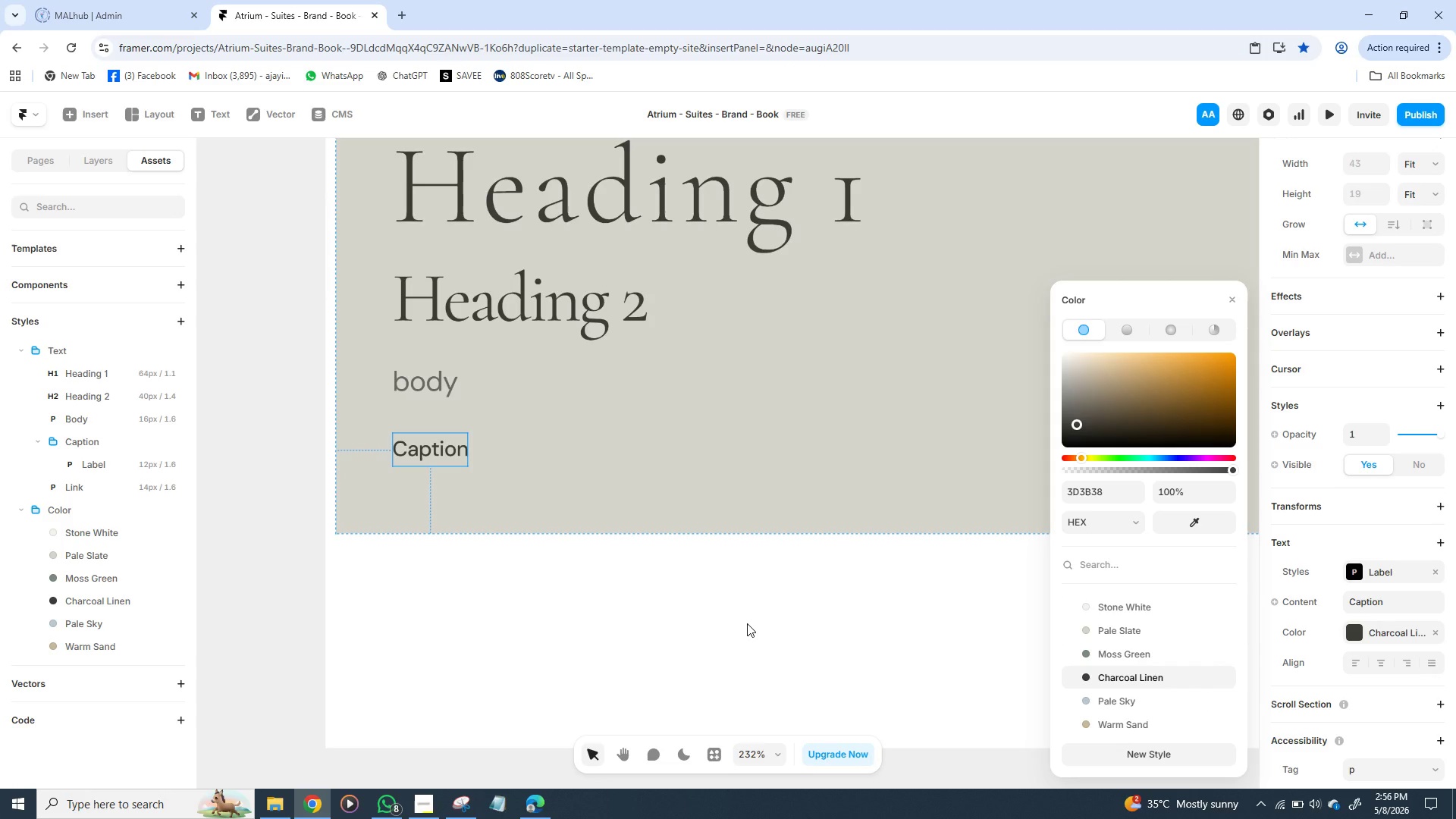 
left_click([1100, 632])
 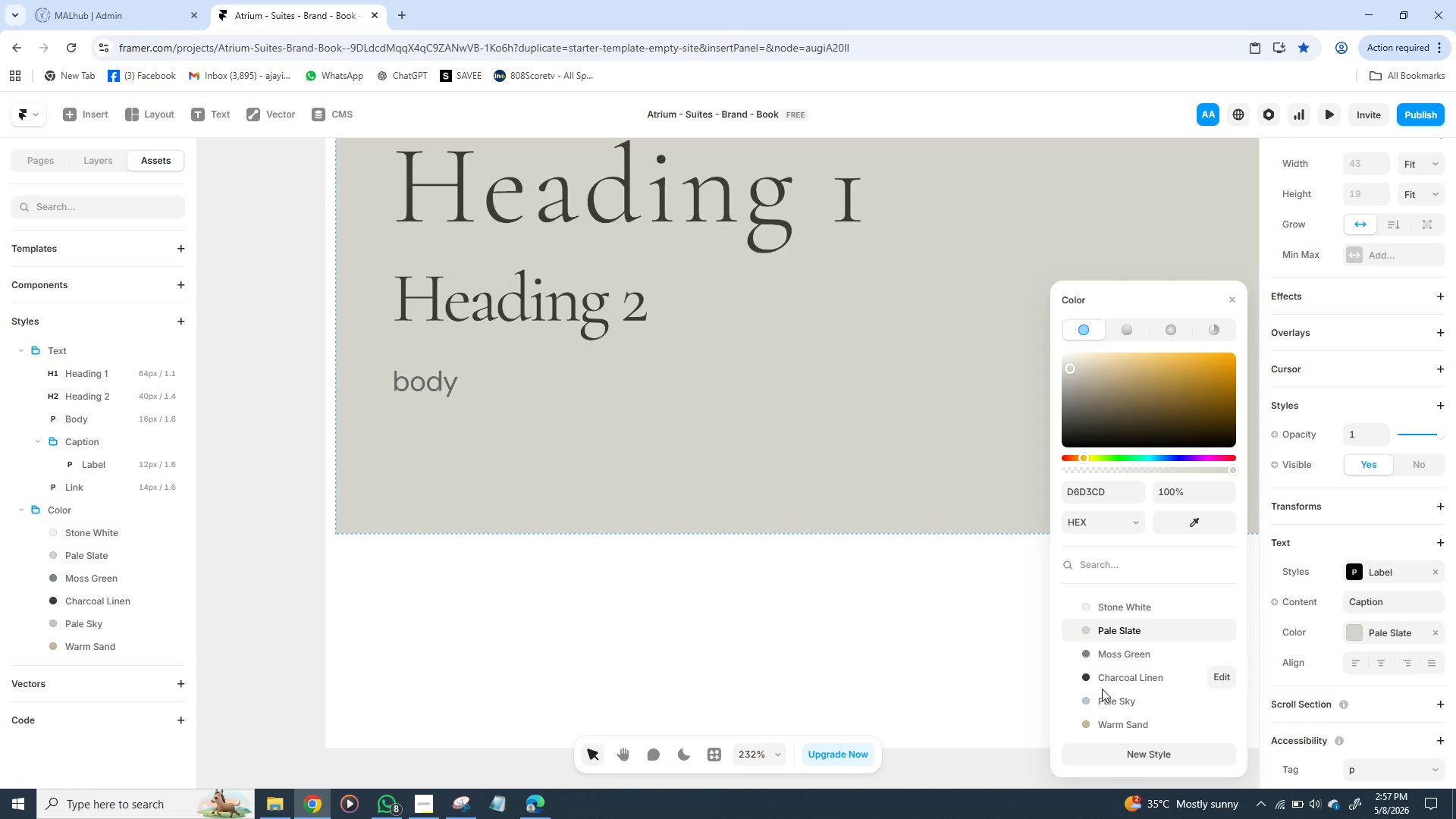 
left_click([1102, 699])
 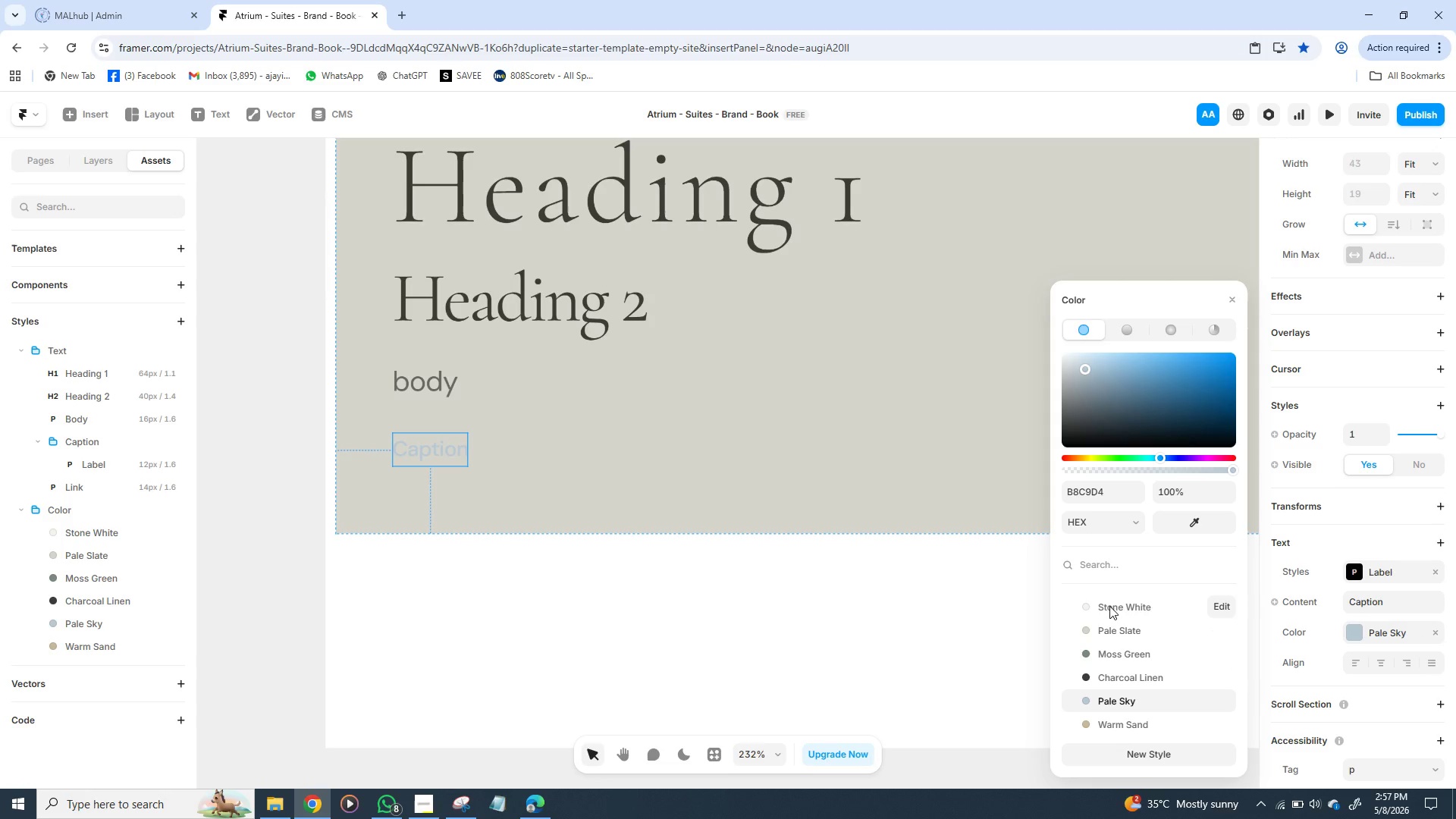 
left_click([1109, 632])
 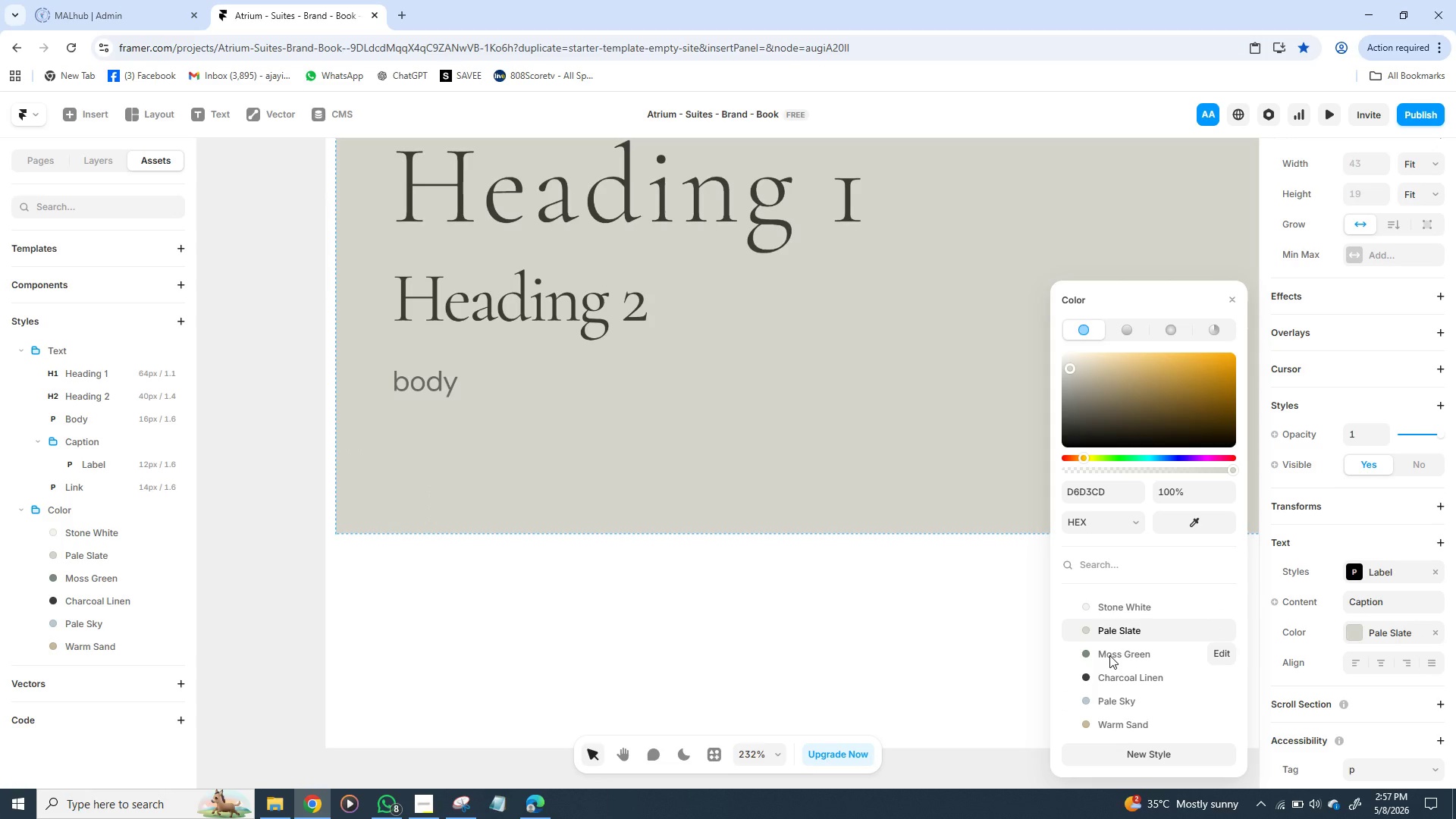 
left_click([1109, 655])
 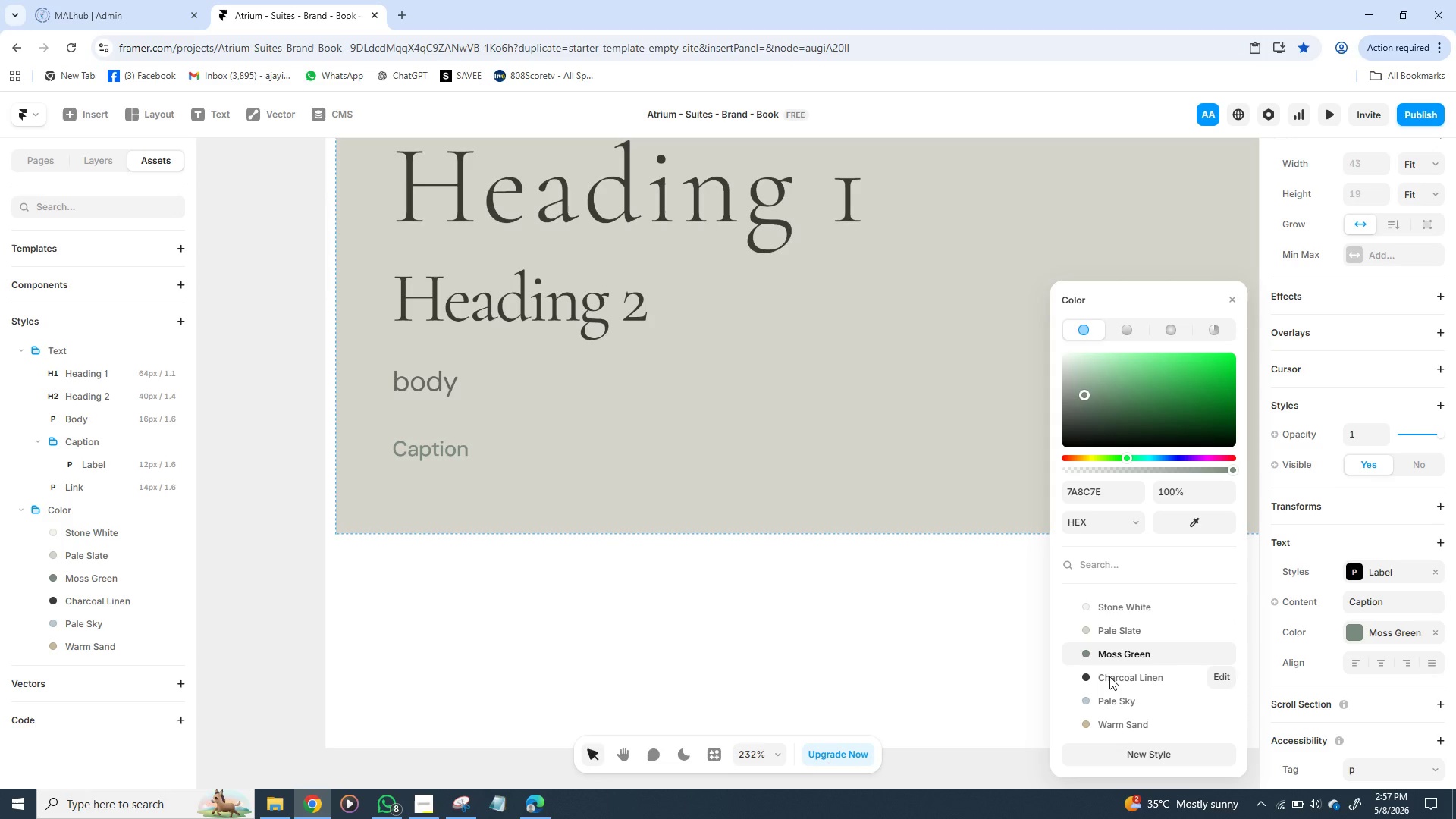 
left_click([1109, 676])
 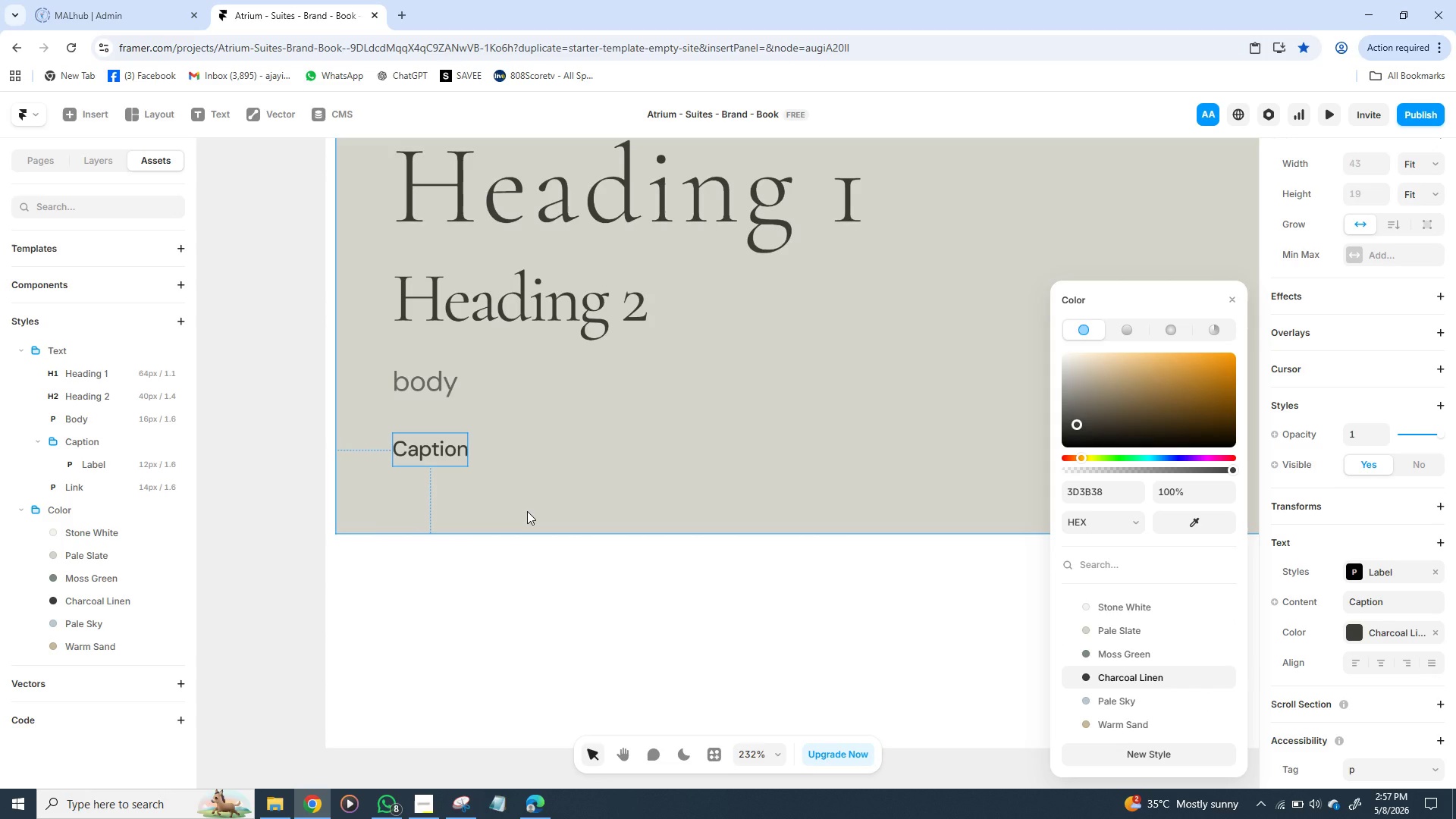 
wait(11.01)
 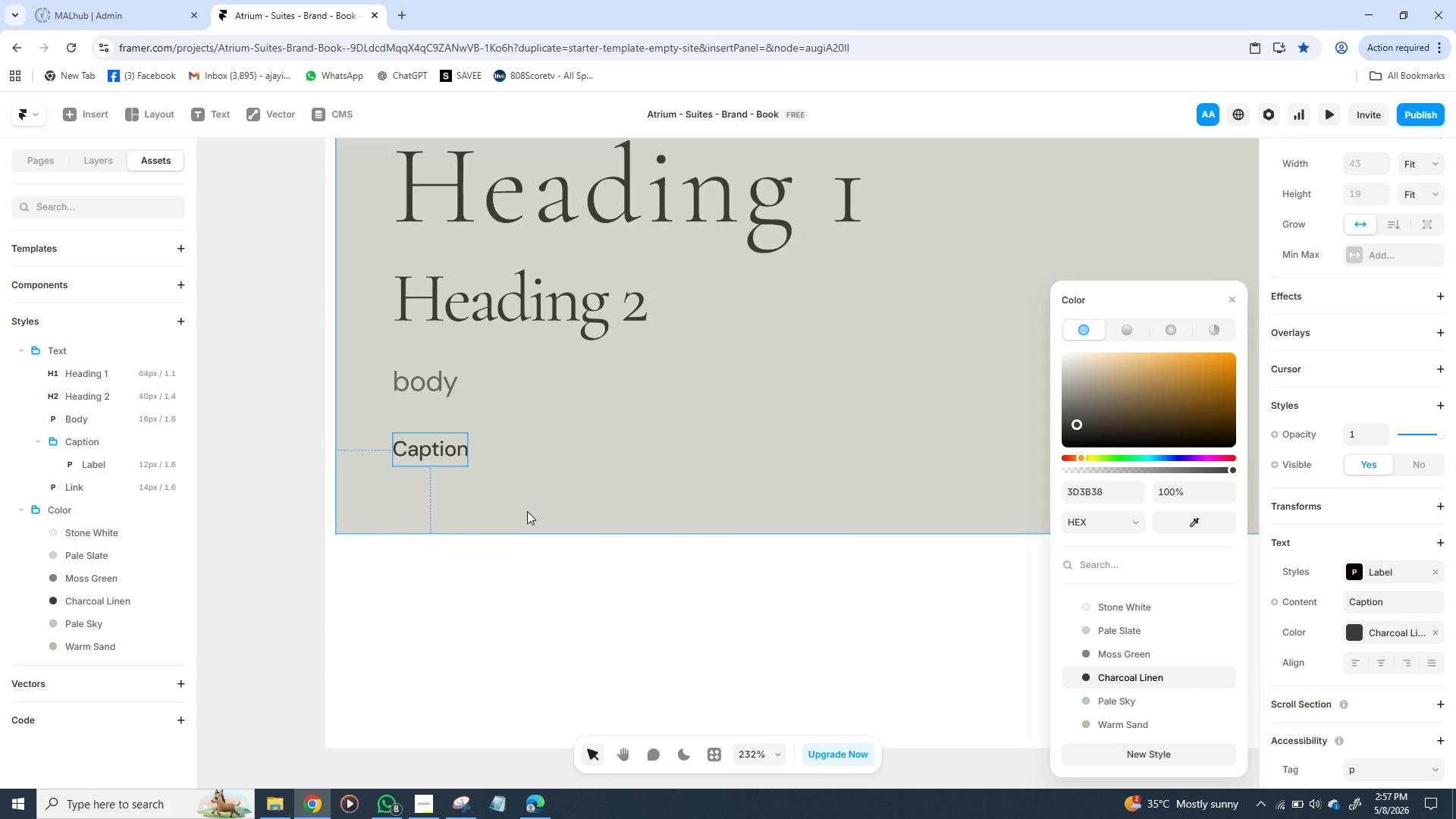 
key(Control+D)
 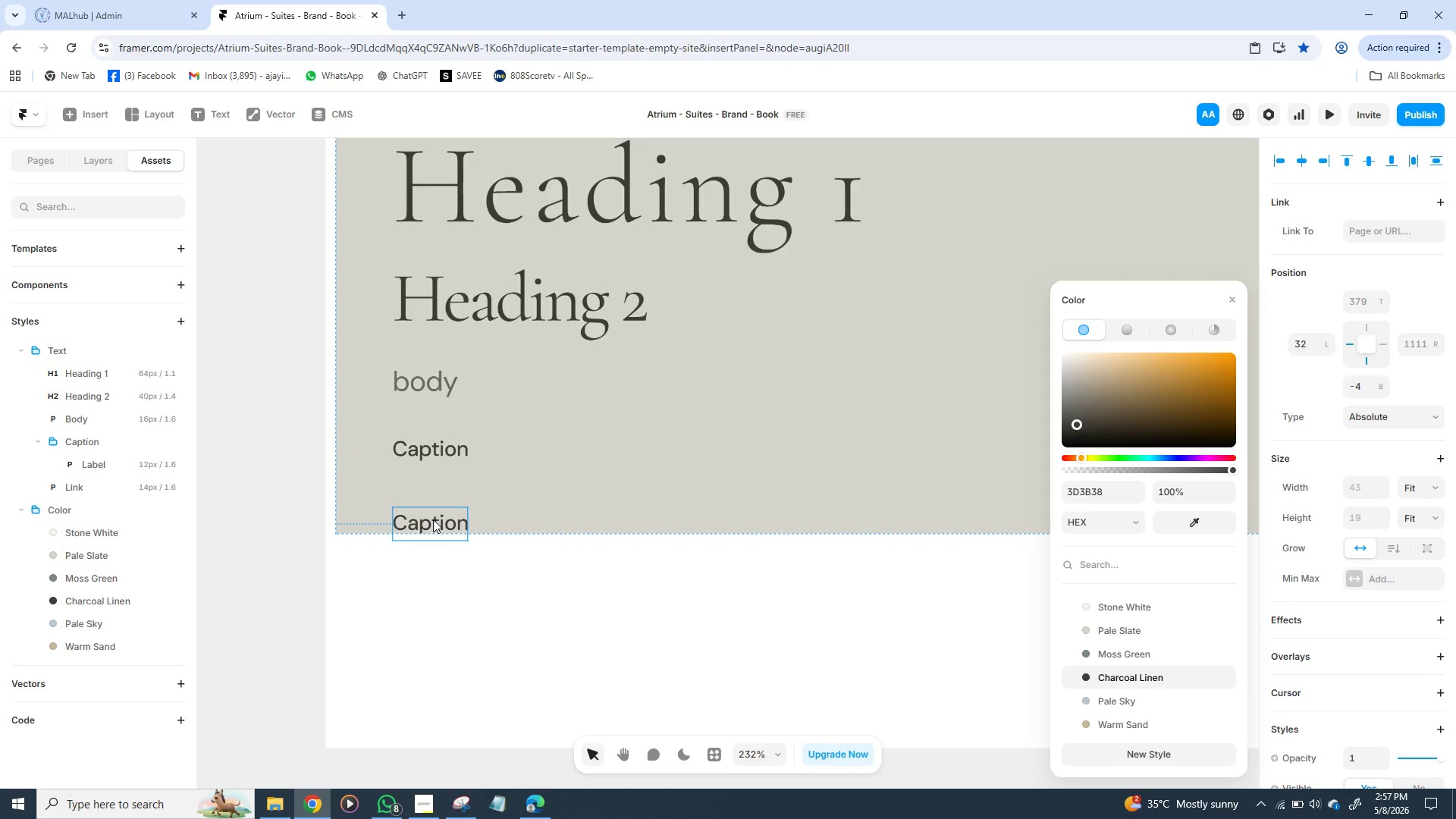 
left_click_drag(start_coordinate=[433, 519], to_coordinate=[433, 494])
 